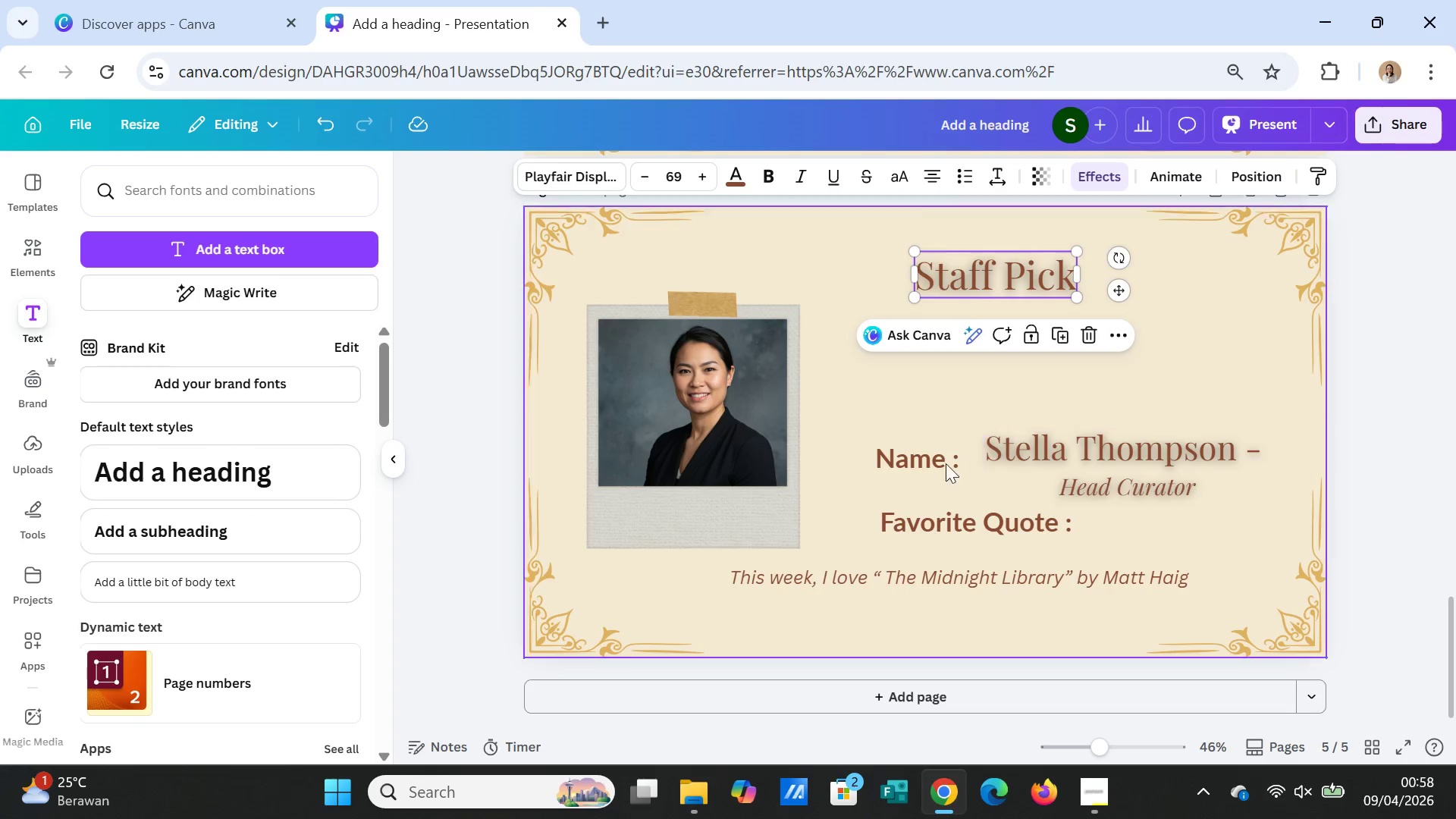 
left_click([938, 463])
 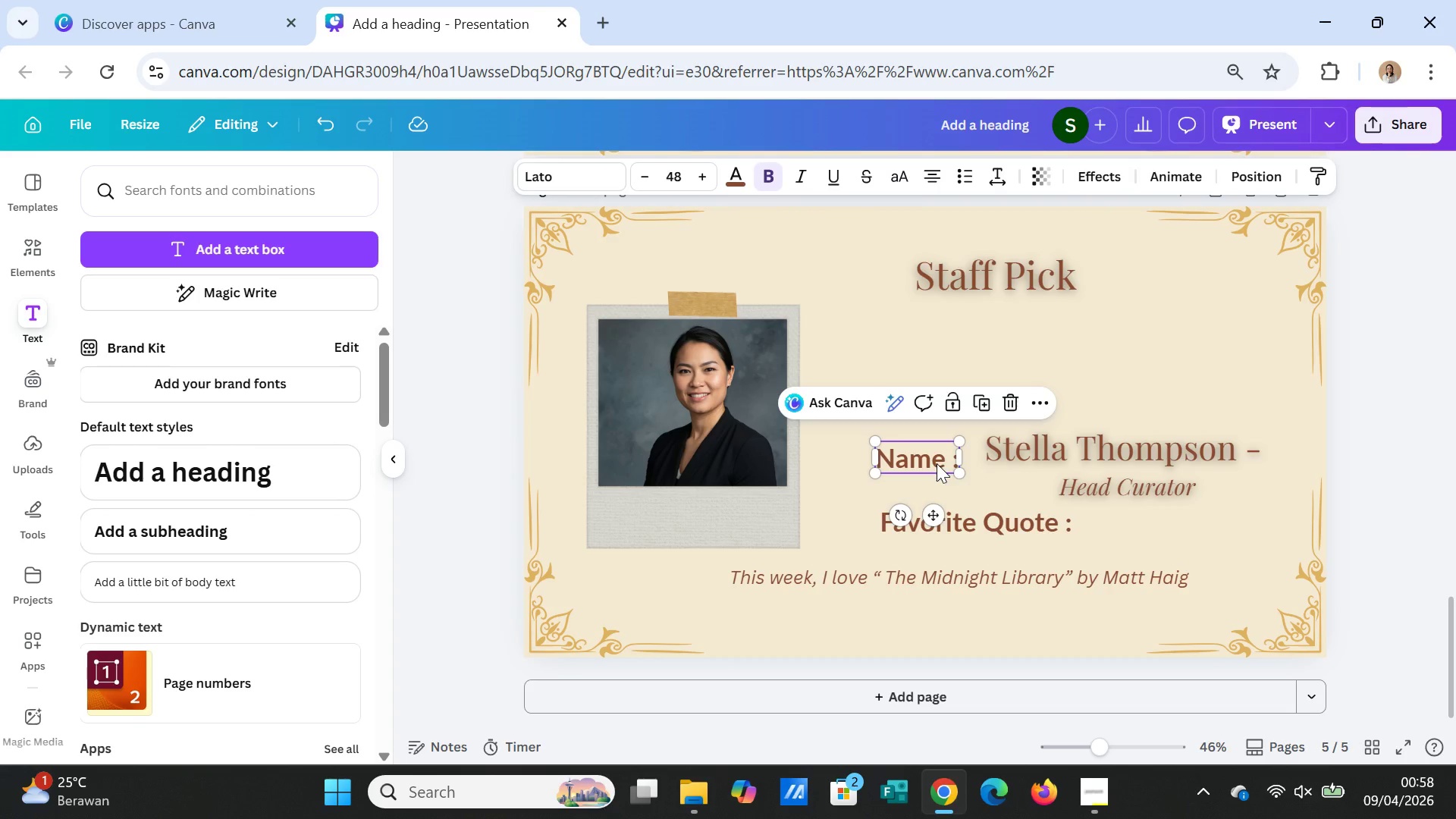 
left_click_drag(start_coordinate=[937, 463], to_coordinate=[918, 363])
 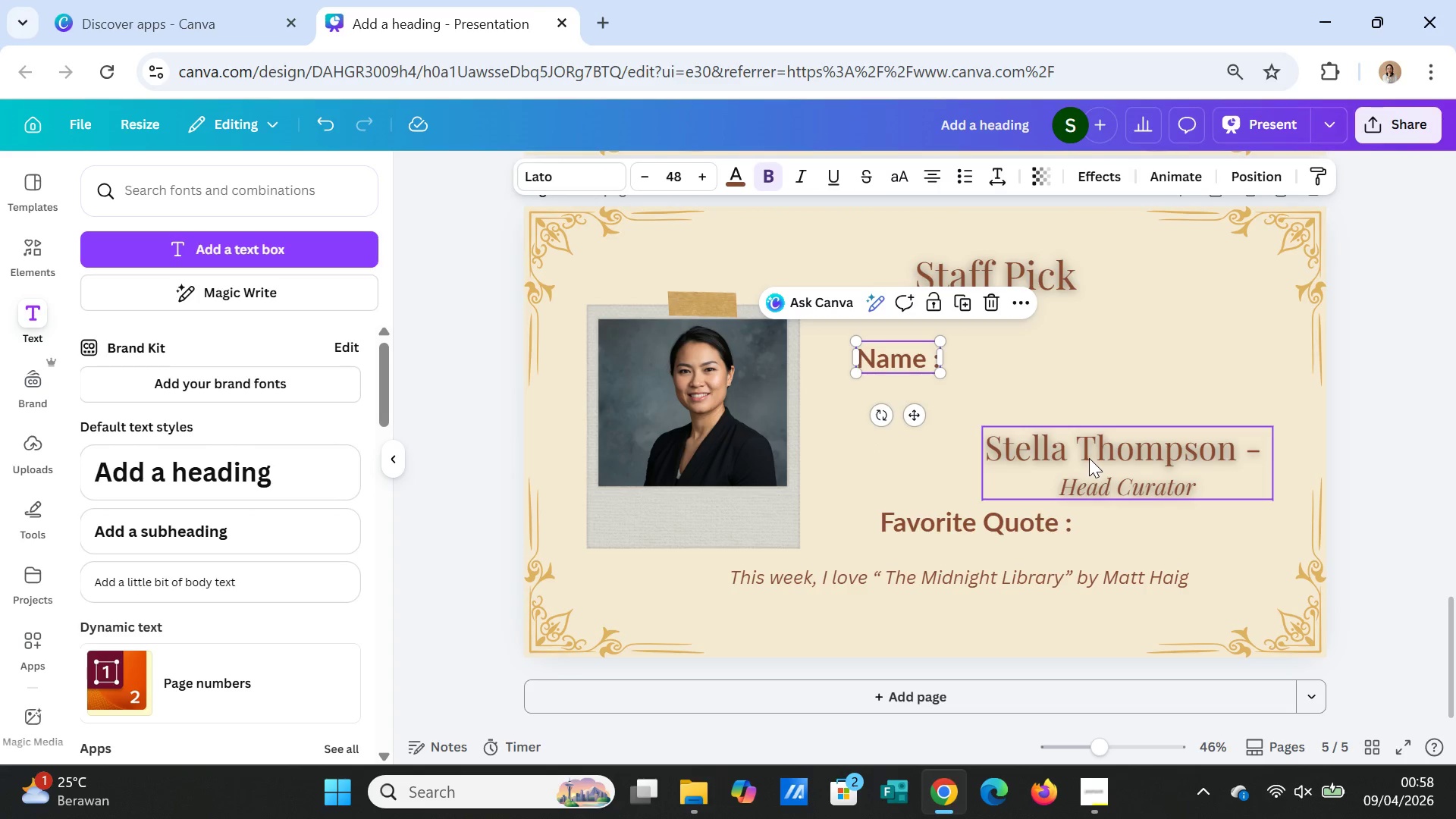 
left_click([1089, 458])
 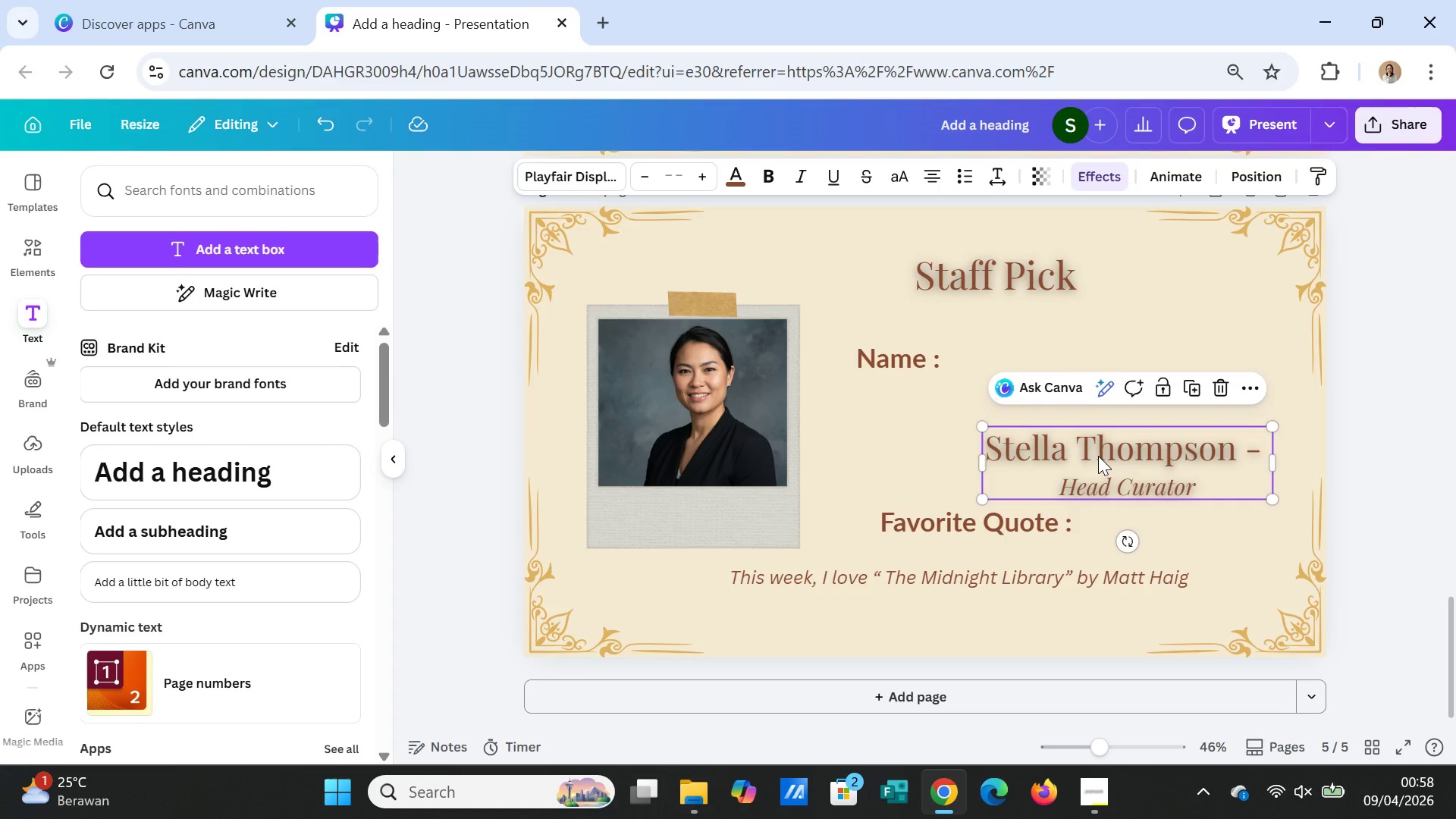 
left_click_drag(start_coordinate=[1096, 464], to_coordinate=[1080, 369])
 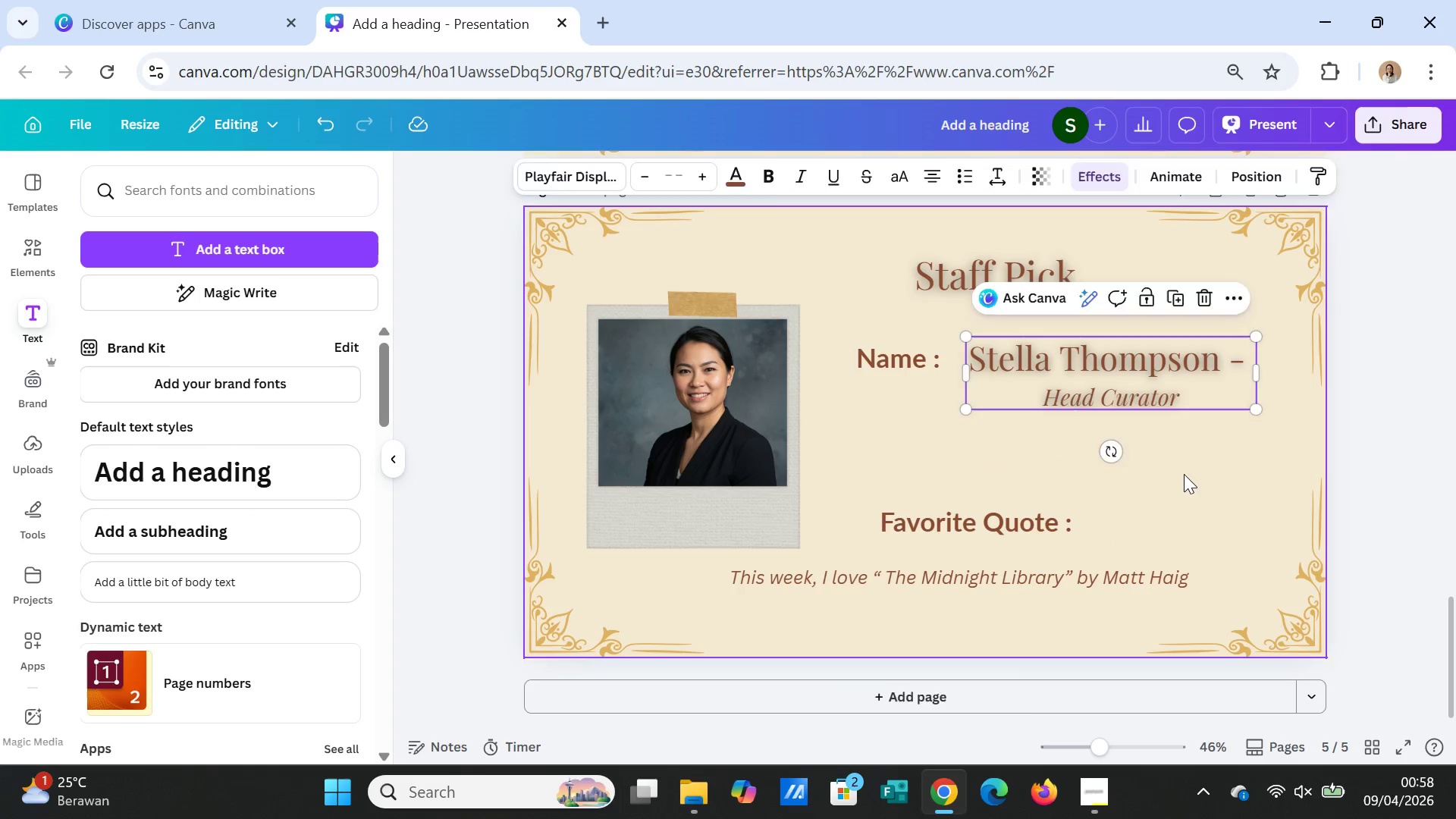 
left_click([1184, 474])
 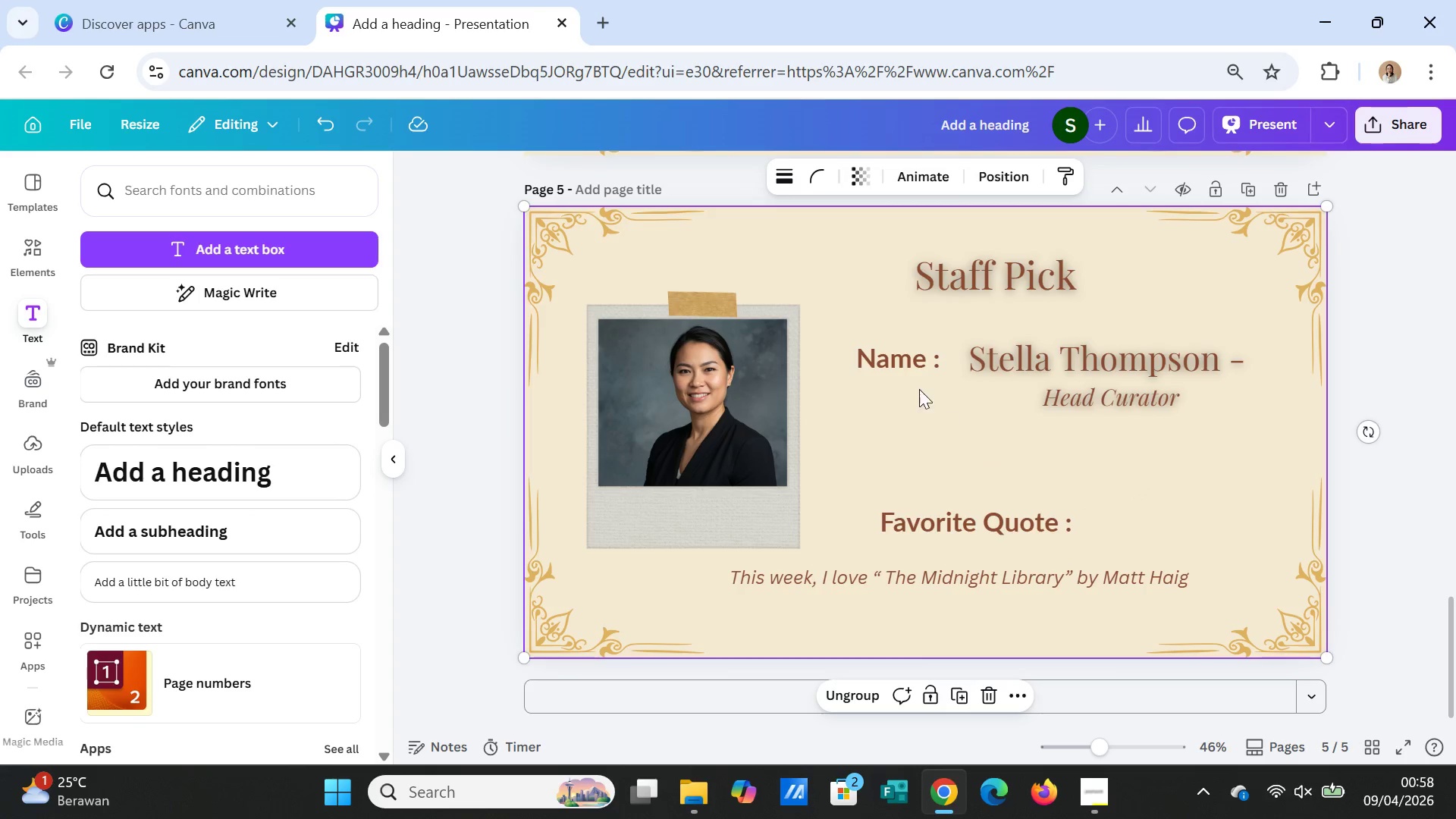 
left_click([901, 366])
 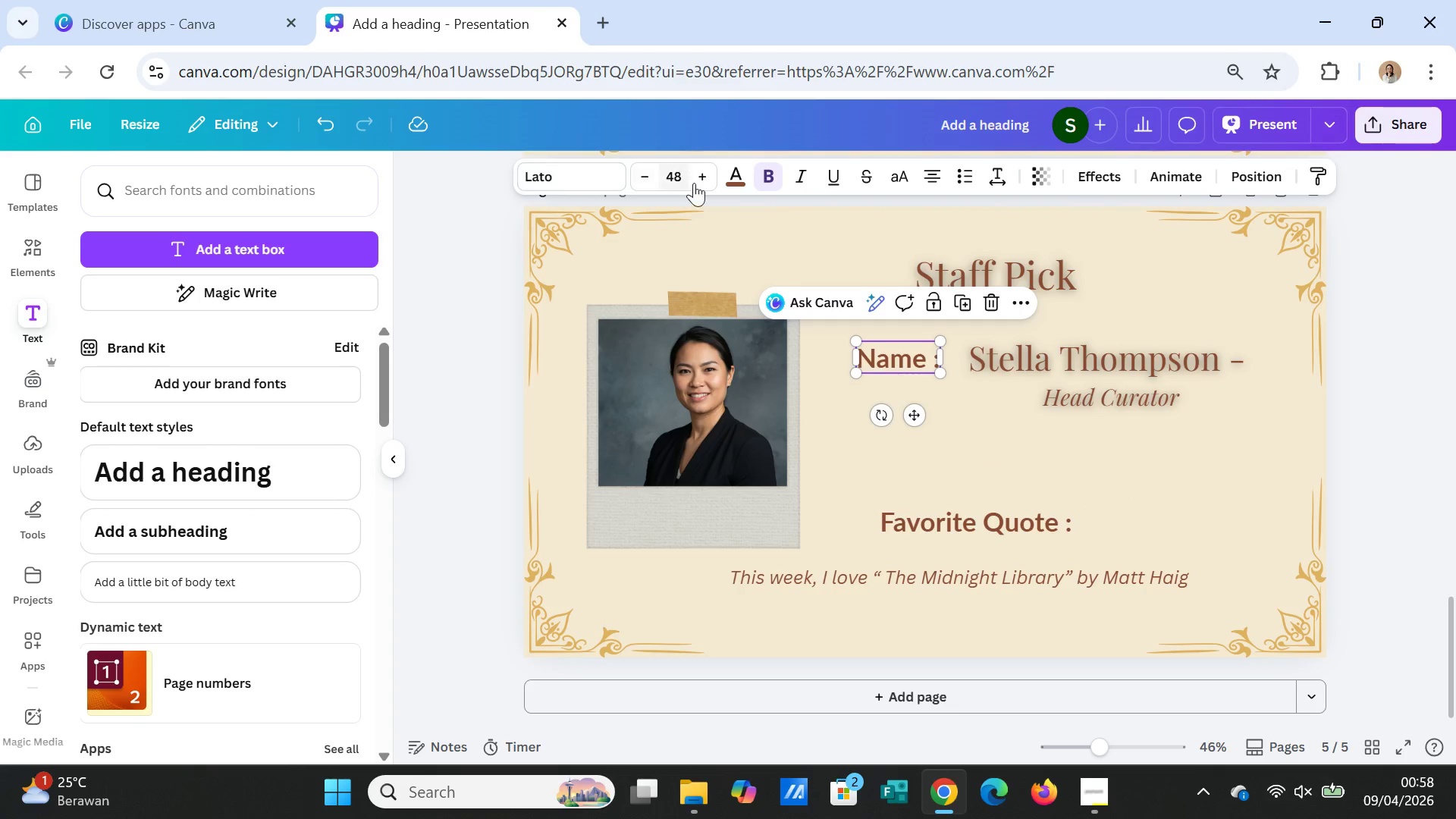 
left_click([740, 184])
 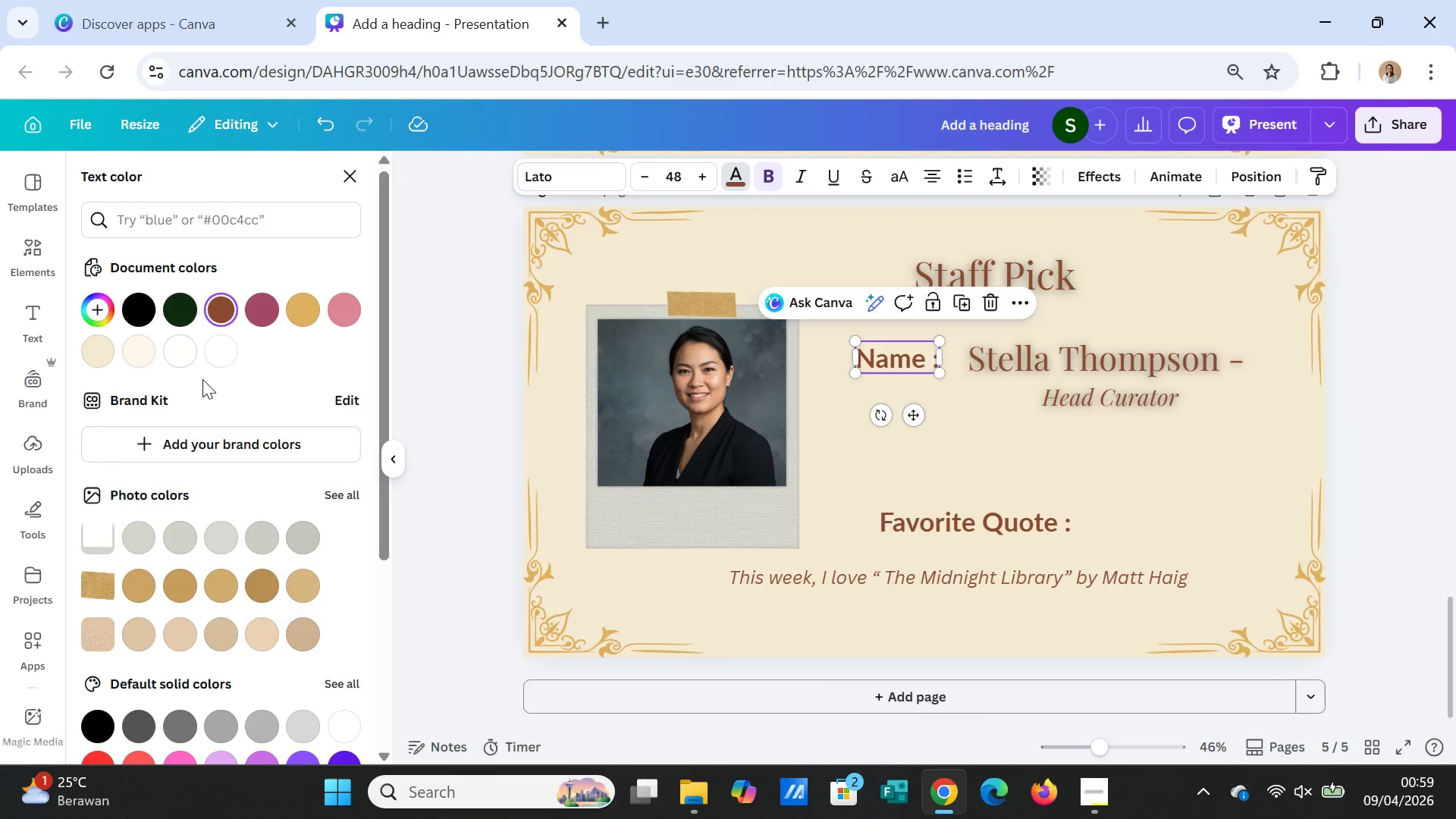 
left_click([222, 352])
 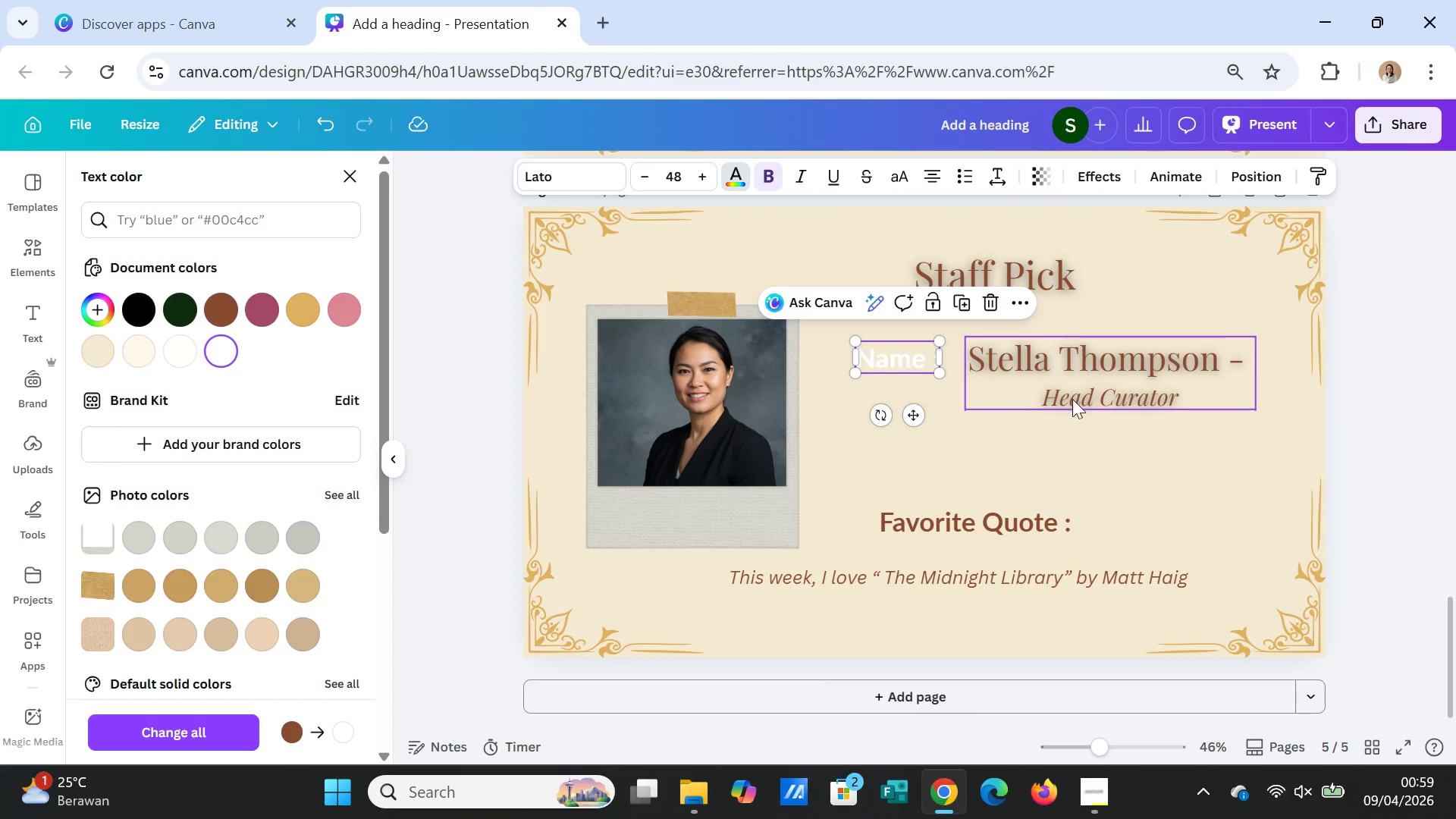 
left_click([1111, 391])
 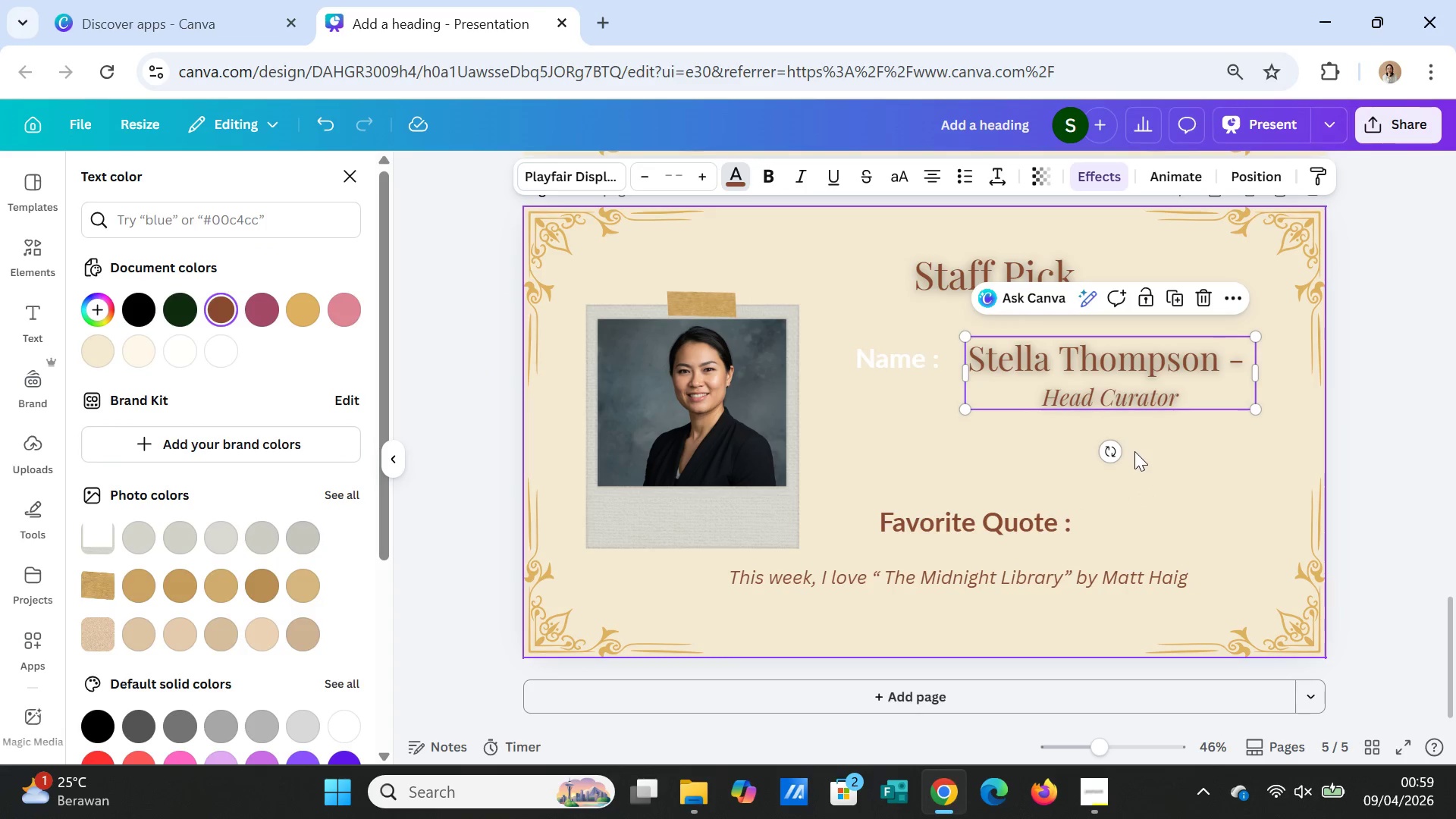 
left_click([1135, 452])
 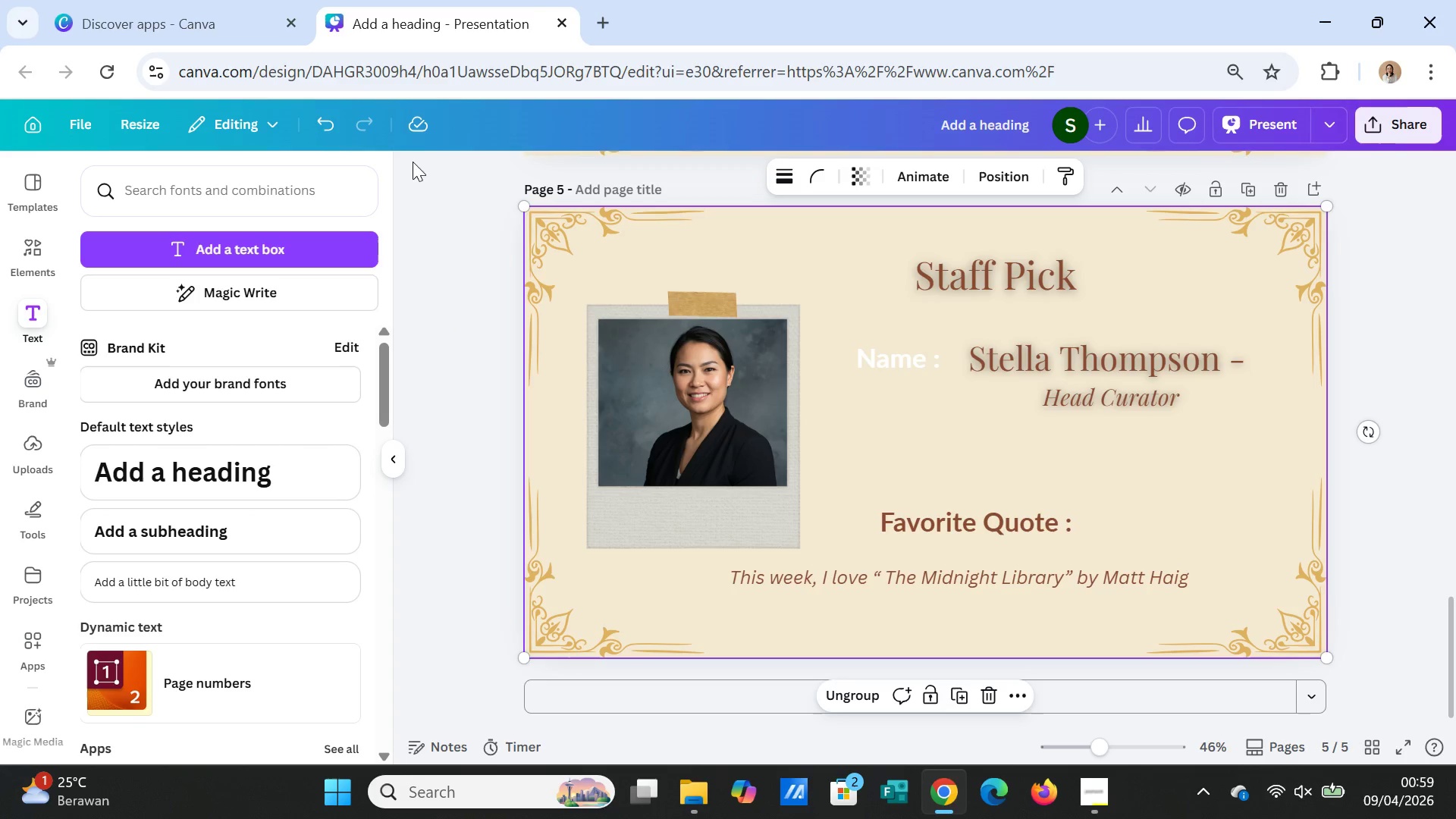 
wait(5.16)
 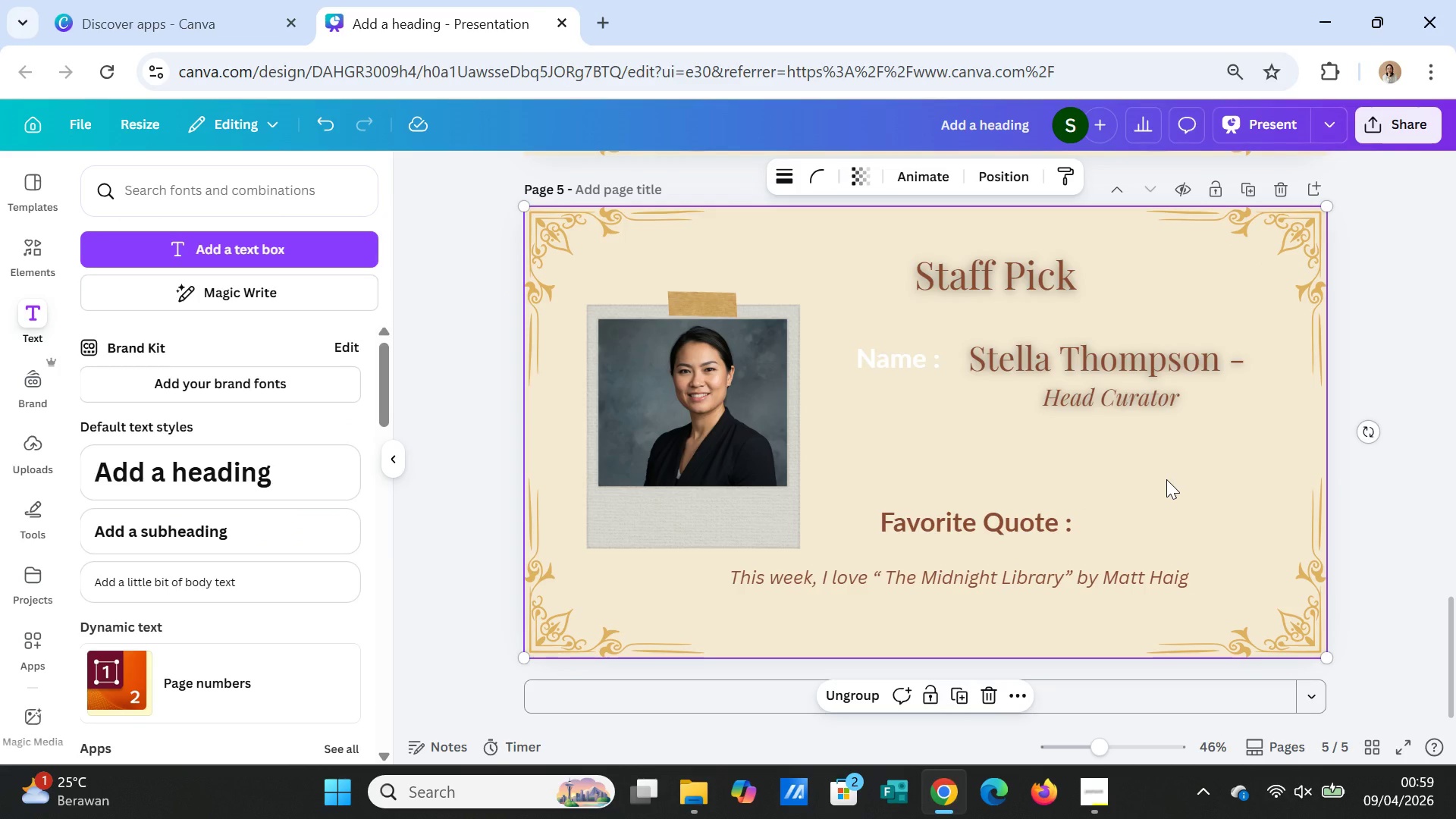 
left_click([329, 126])
 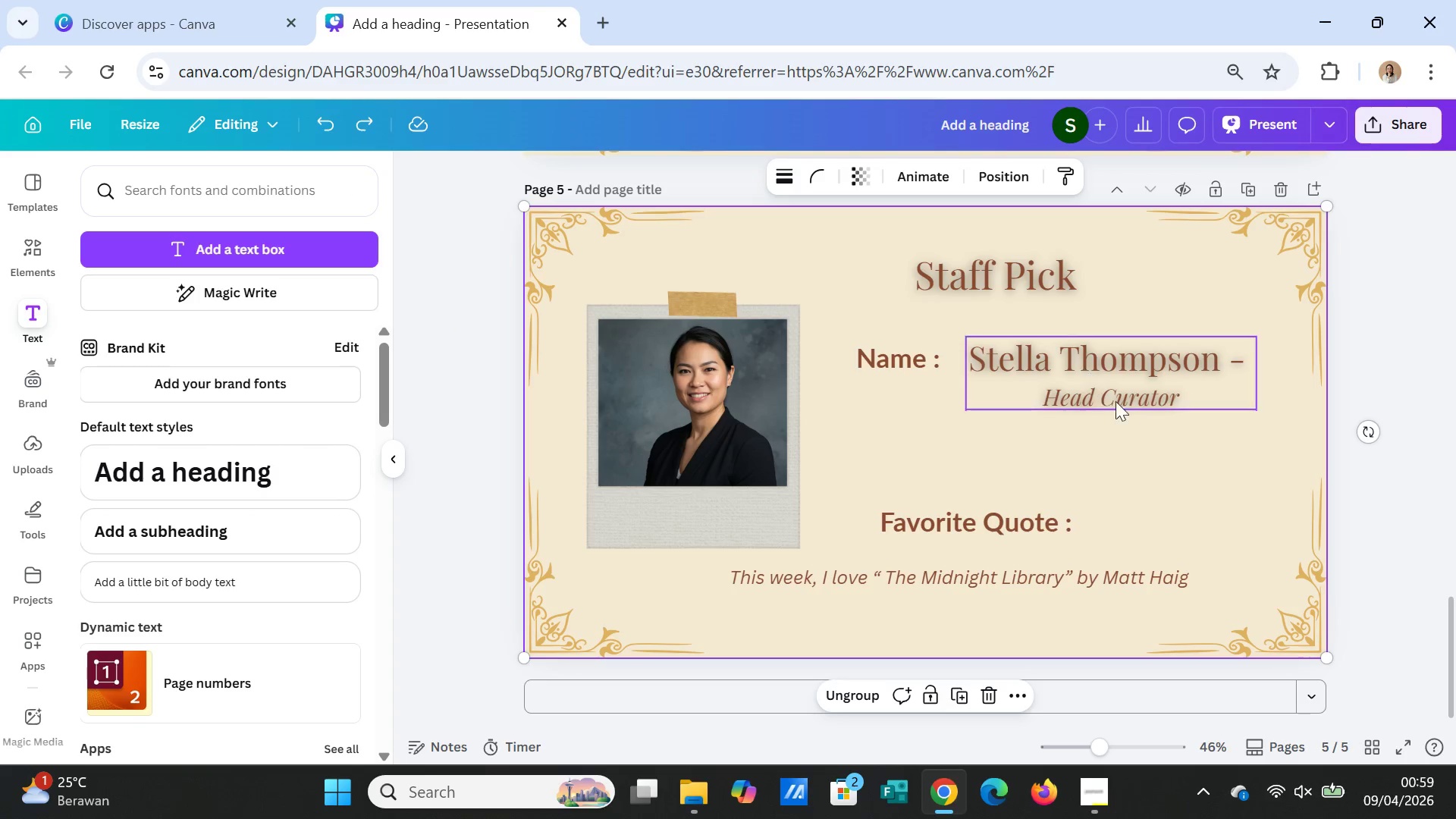 
scroll: coordinate [1143, 425], scroll_direction: up, amount: 8.0
 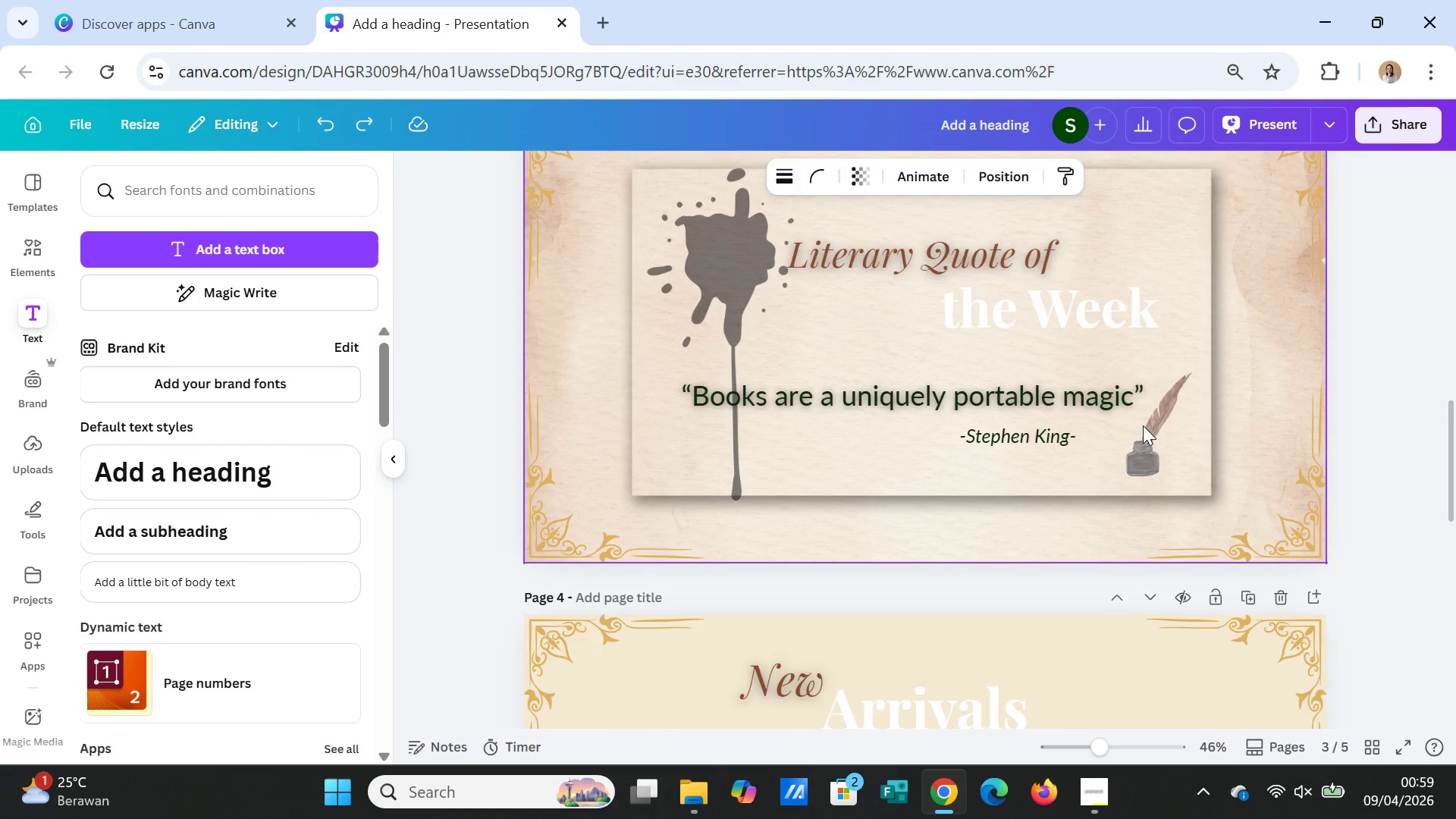 
scroll: coordinate [1143, 425], scroll_direction: down, amount: 12.0
 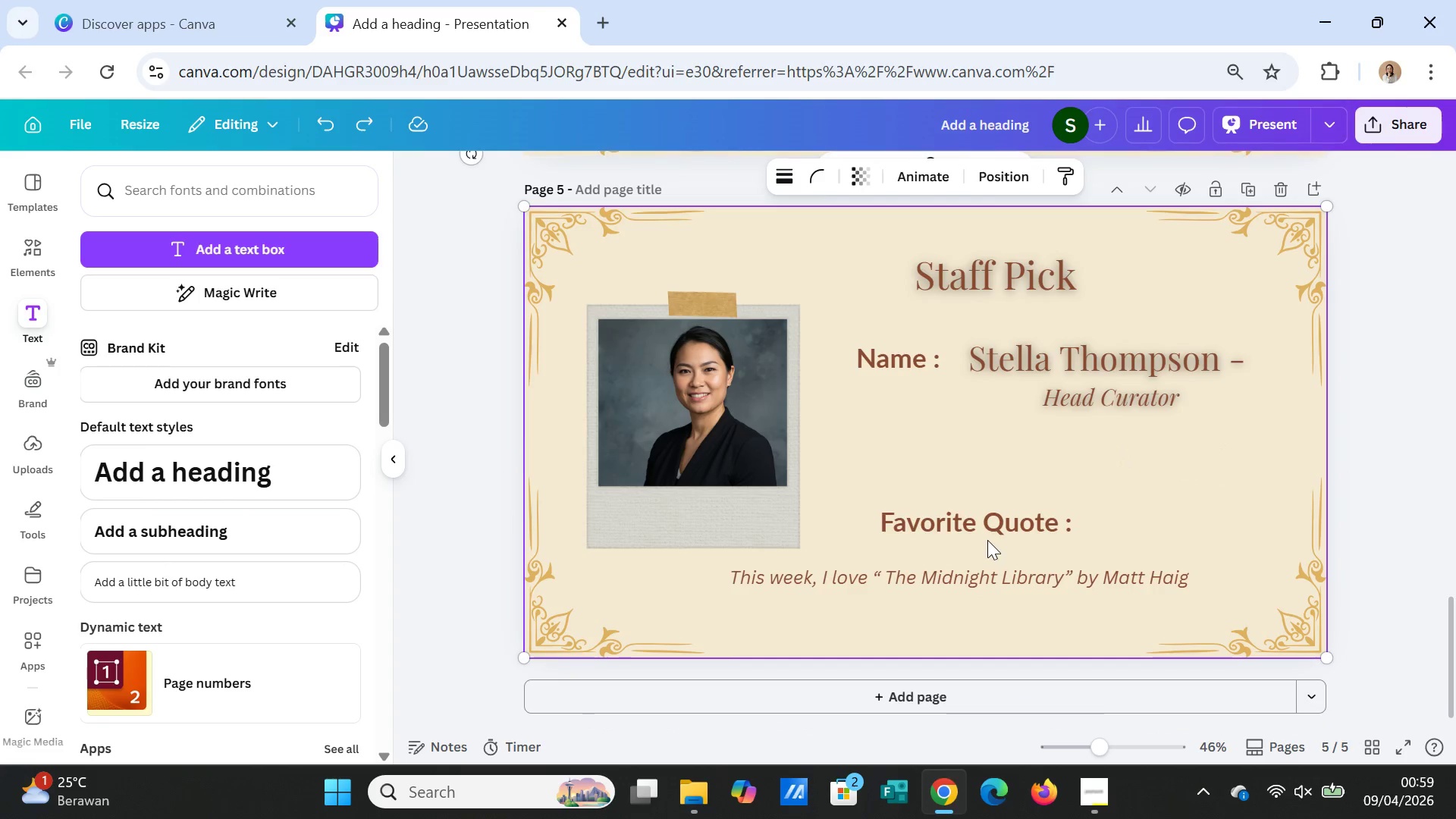 
left_click([987, 525])
 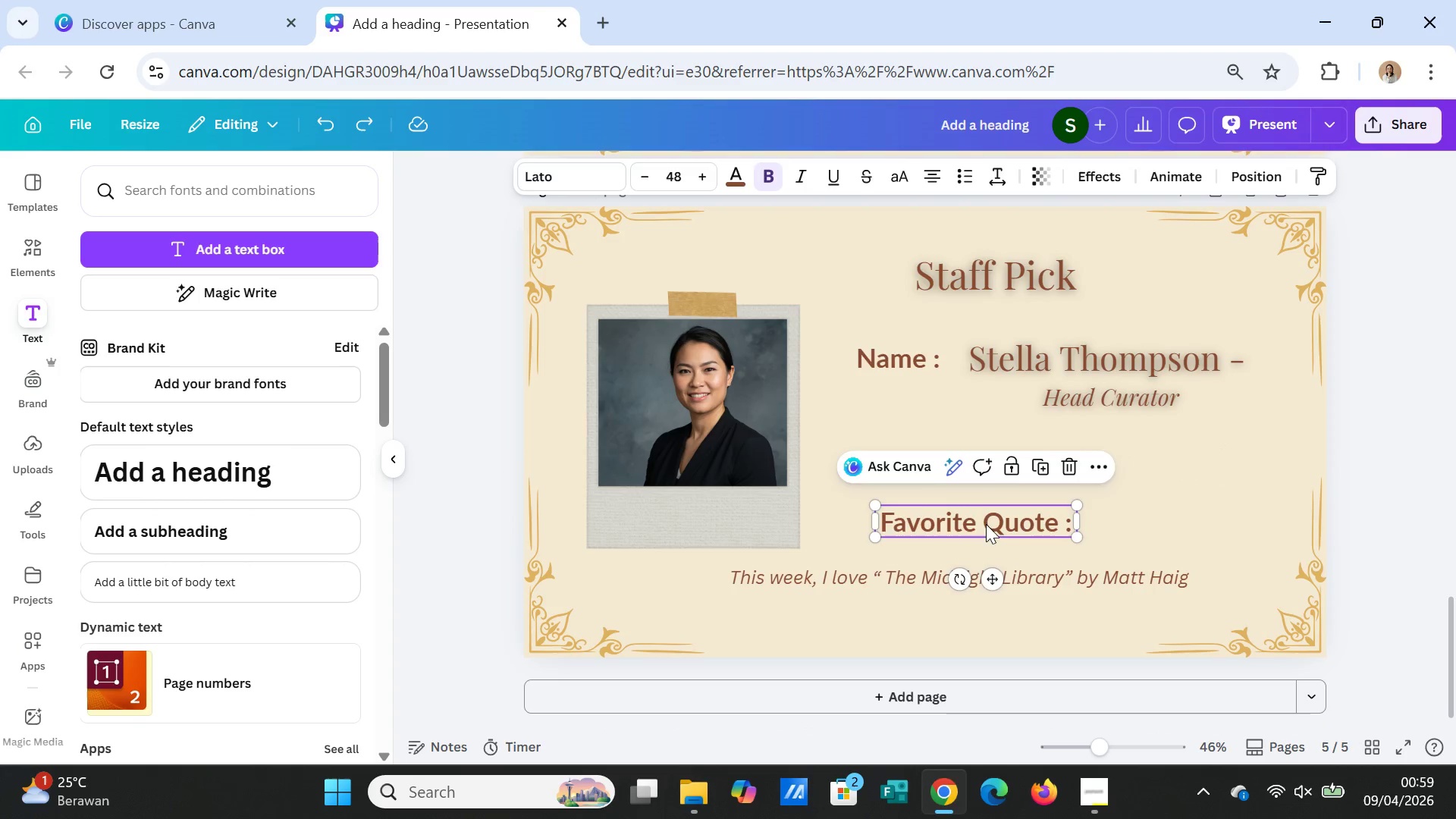 
left_click_drag(start_coordinate=[986, 524], to_coordinate=[964, 512])
 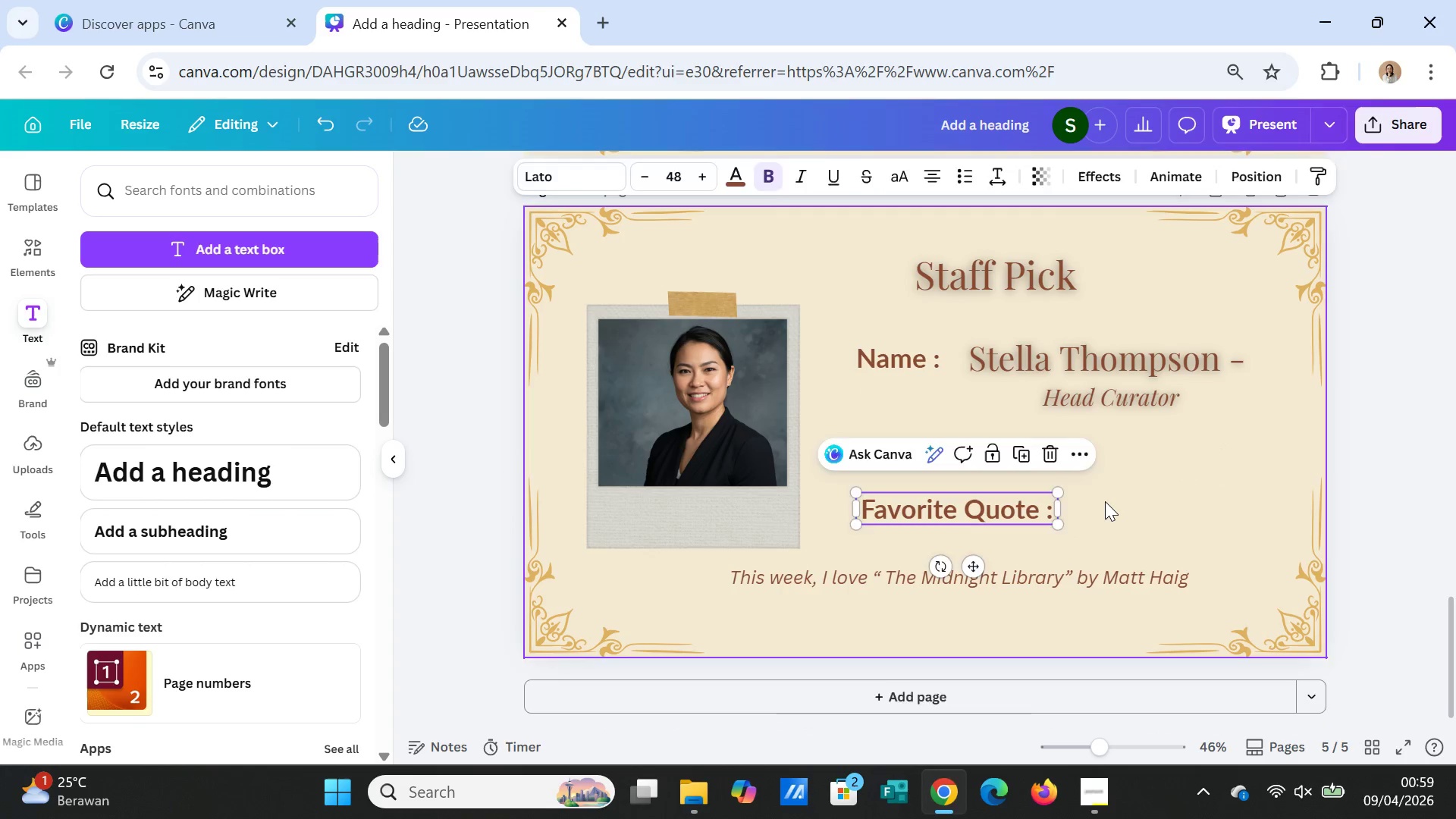 
left_click([1105, 501])
 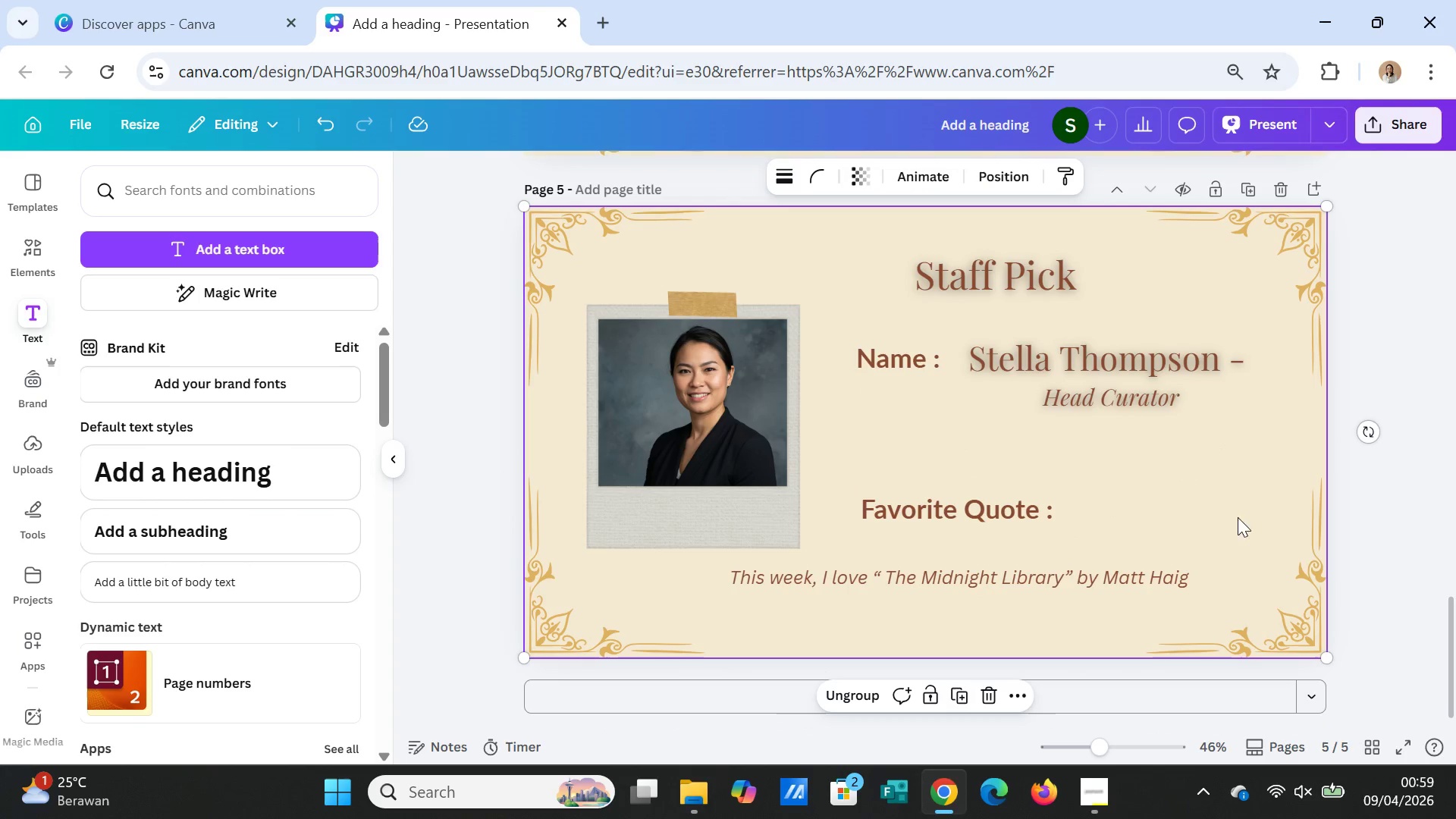 
left_click([1150, 361])
 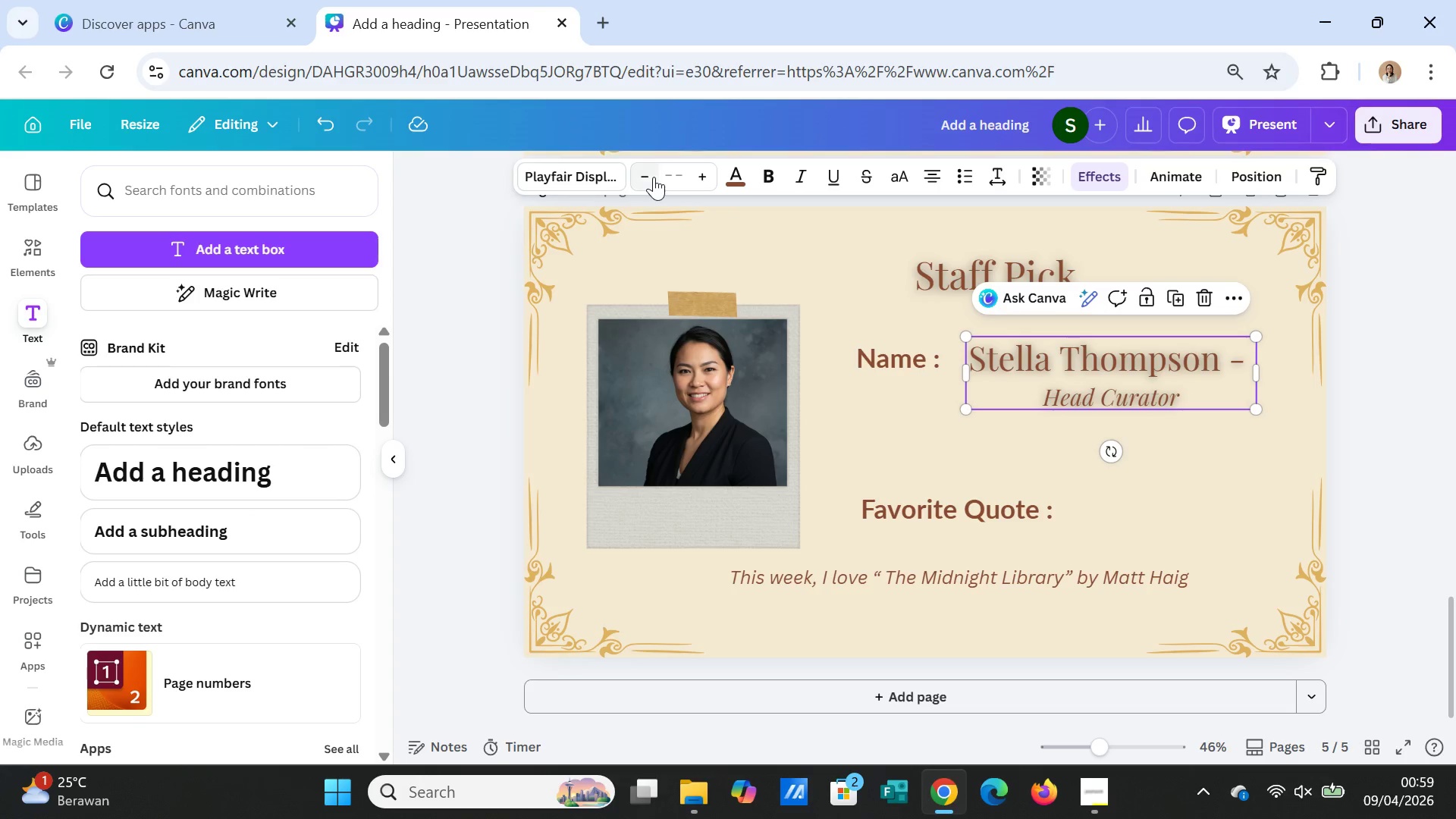 
double_click([652, 176])
 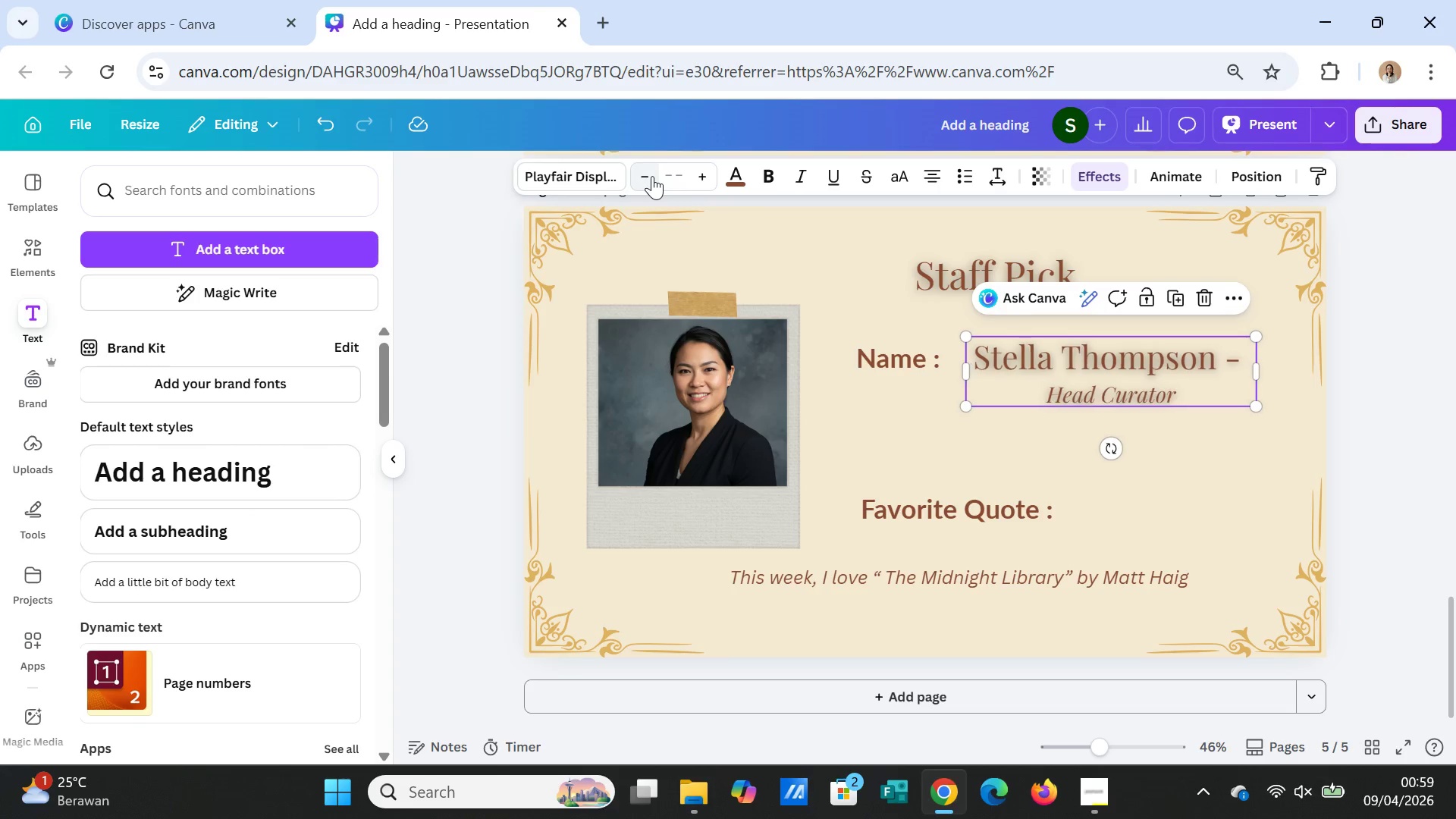 
triple_click([652, 176])
 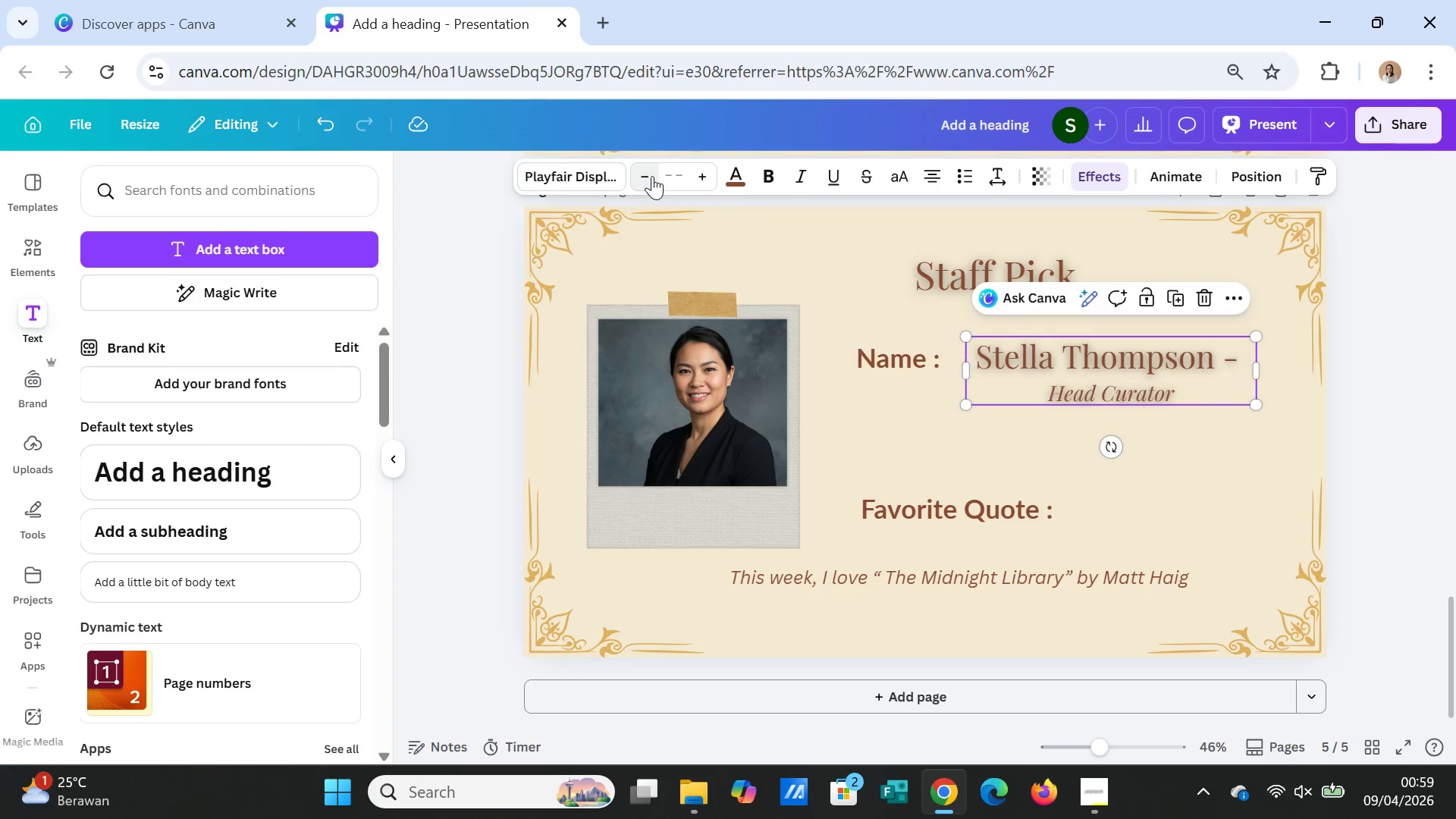 
triple_click([652, 176])
 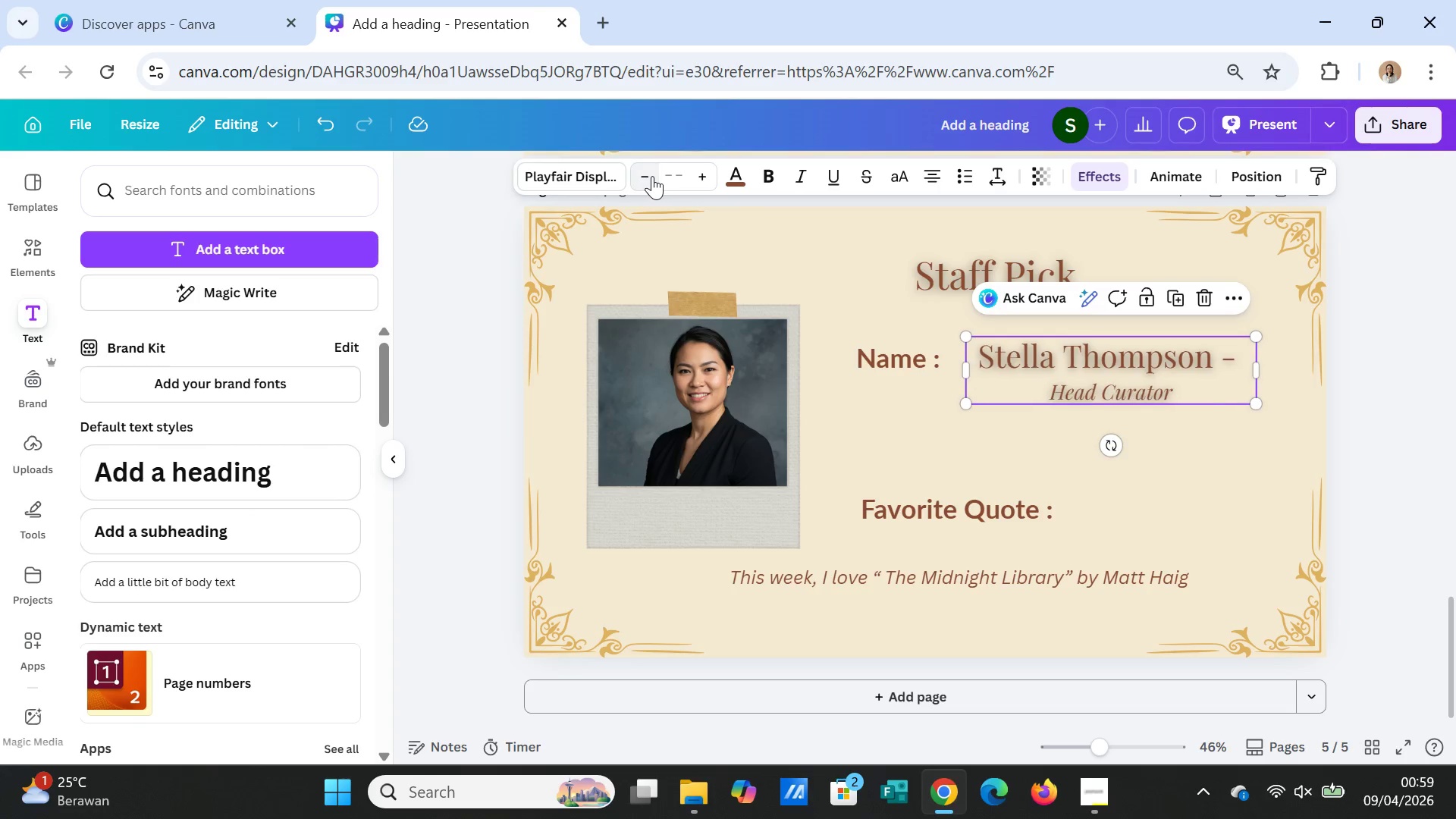 
triple_click([652, 176])
 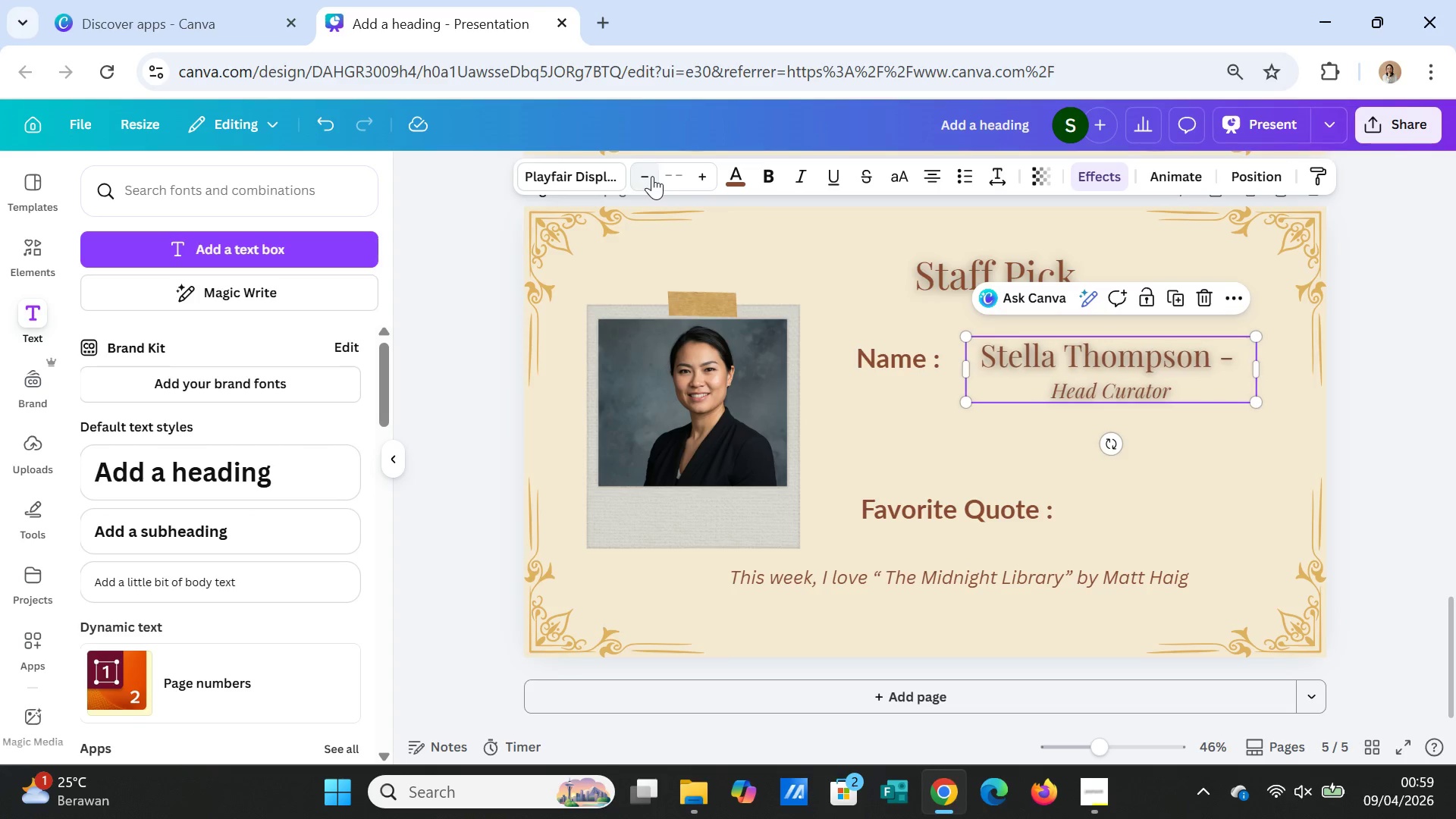 
triple_click([652, 176])
 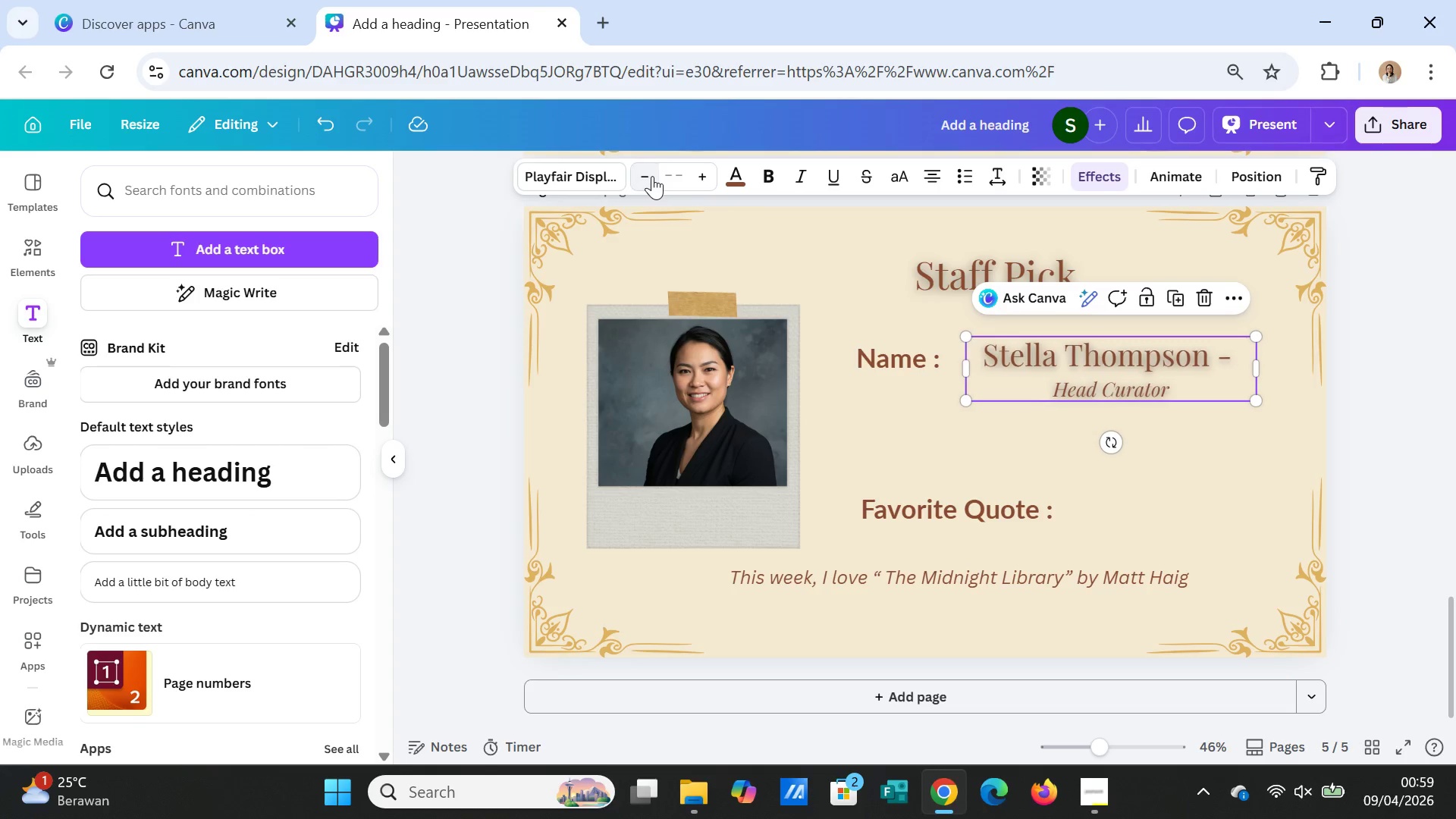 
triple_click([652, 176])
 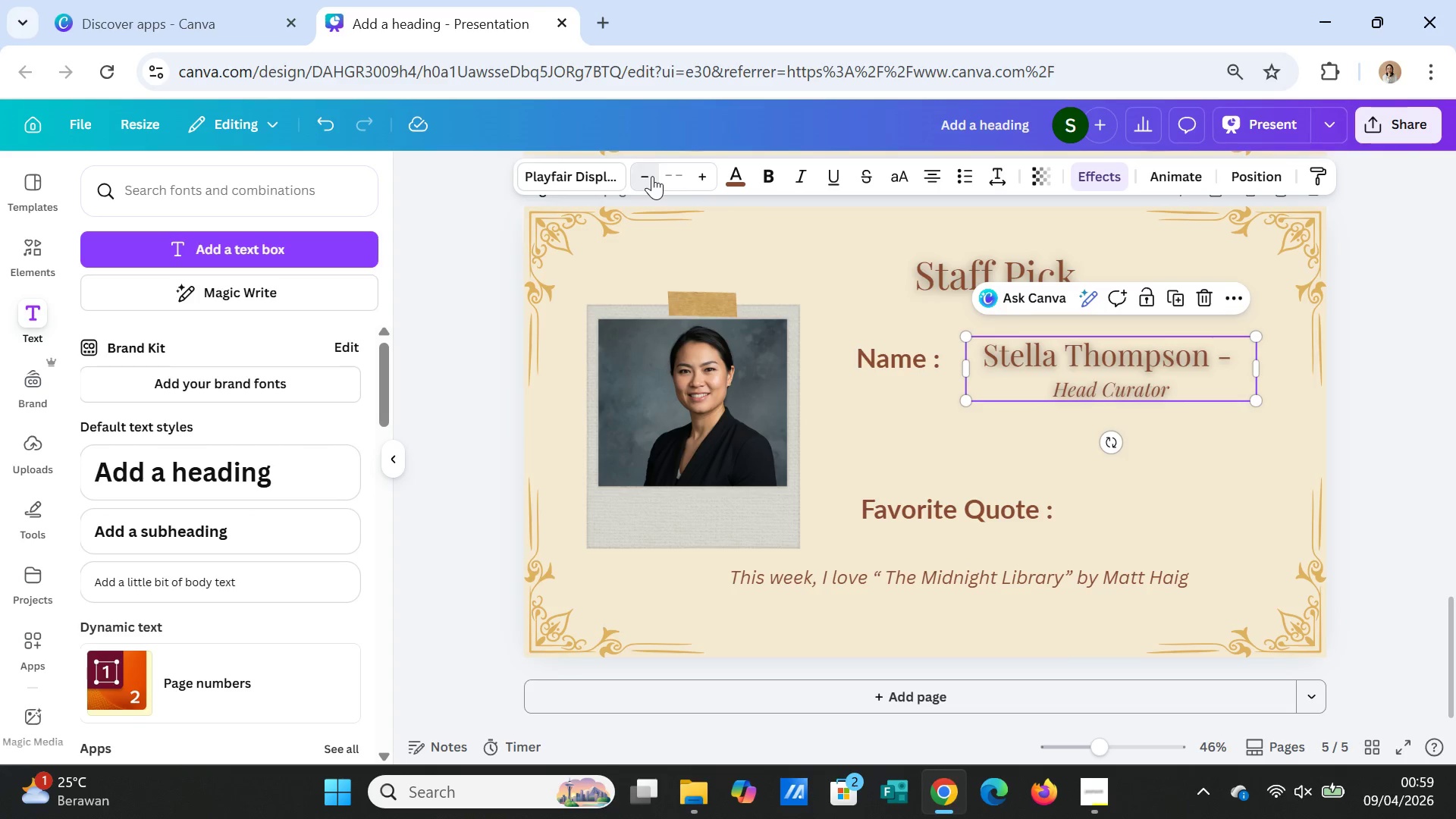 
triple_click([652, 176])
 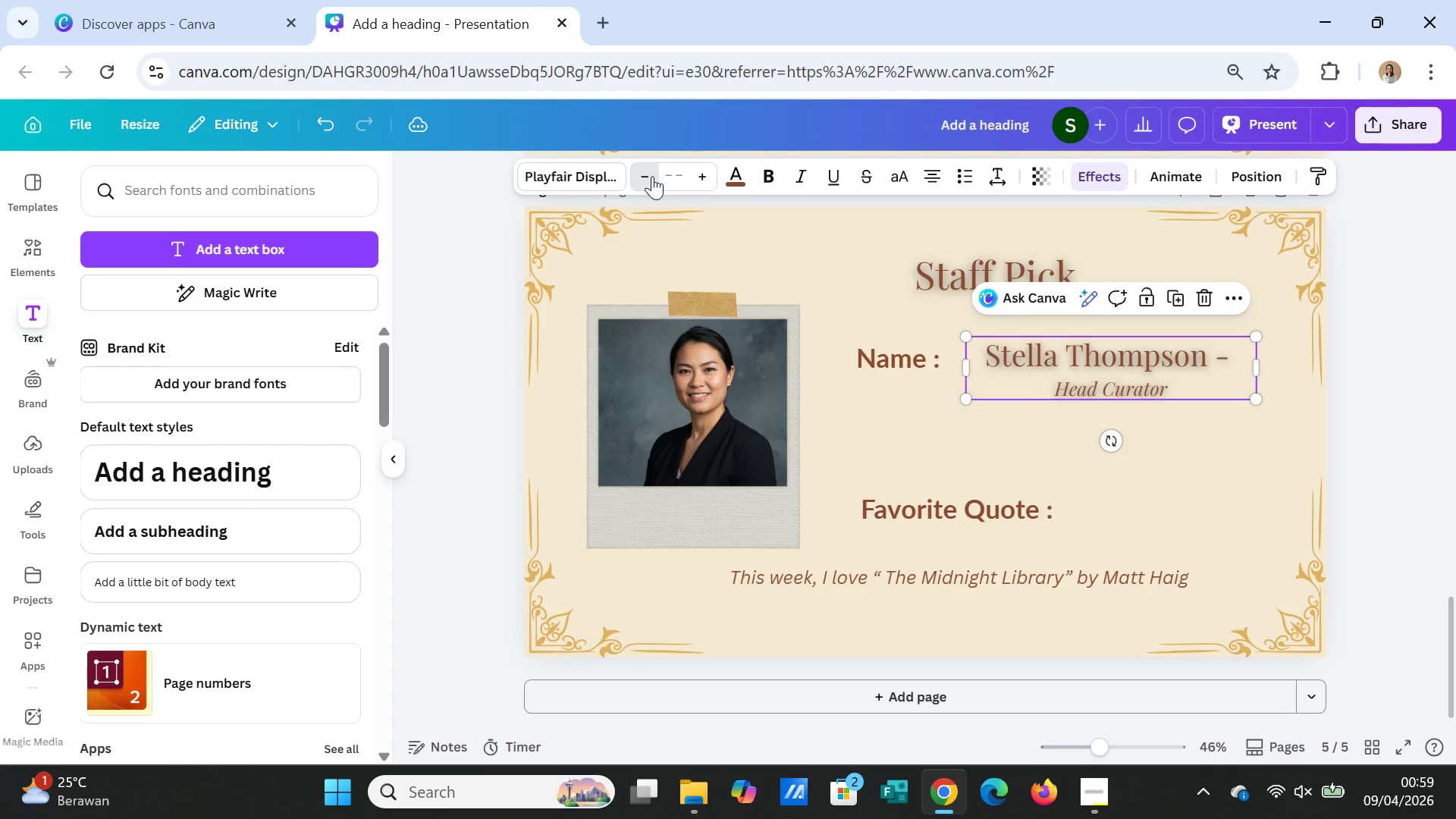 
triple_click([652, 176])
 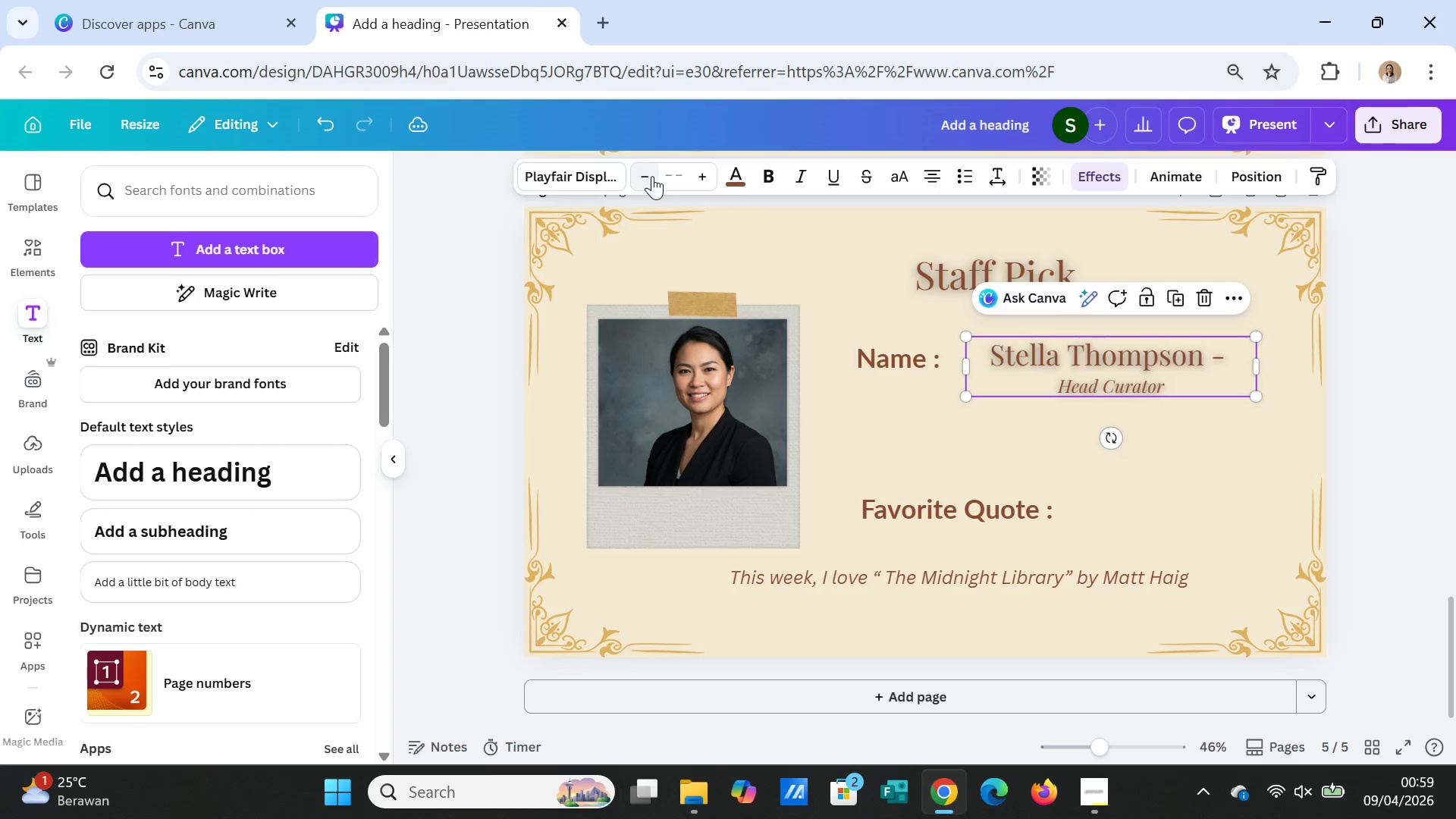 
triple_click([652, 176])
 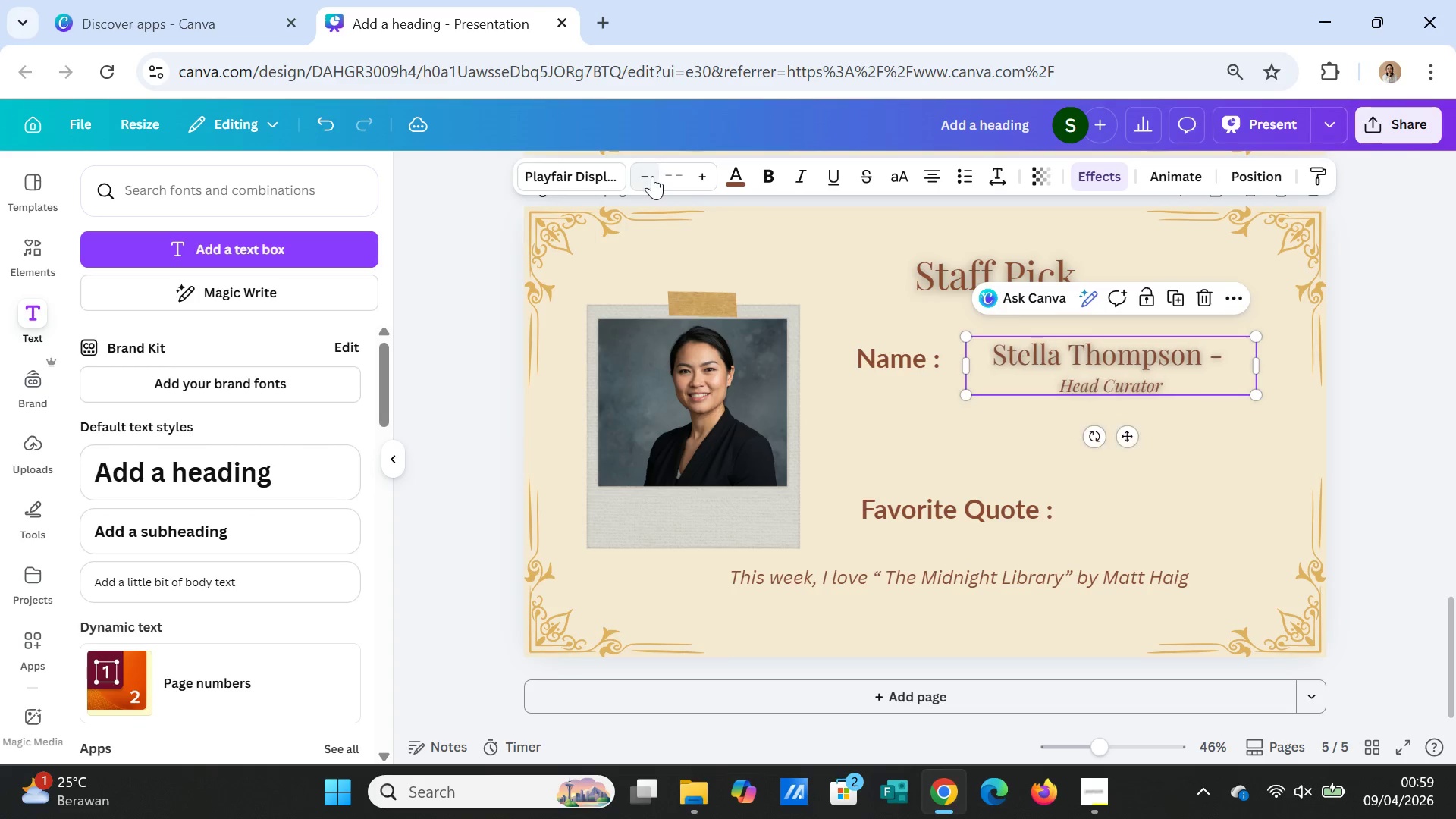 
triple_click([652, 176])
 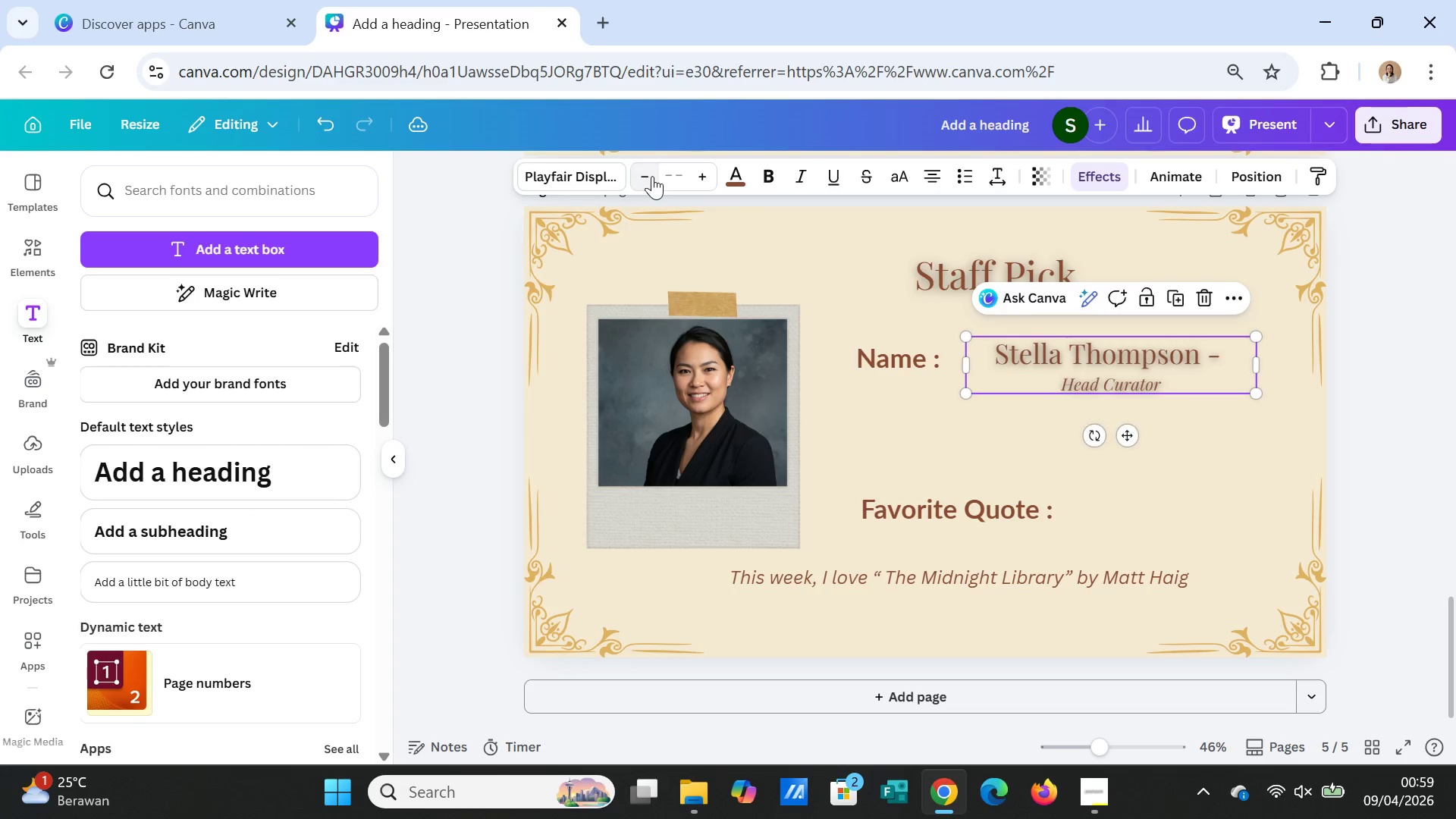 
triple_click([652, 176])
 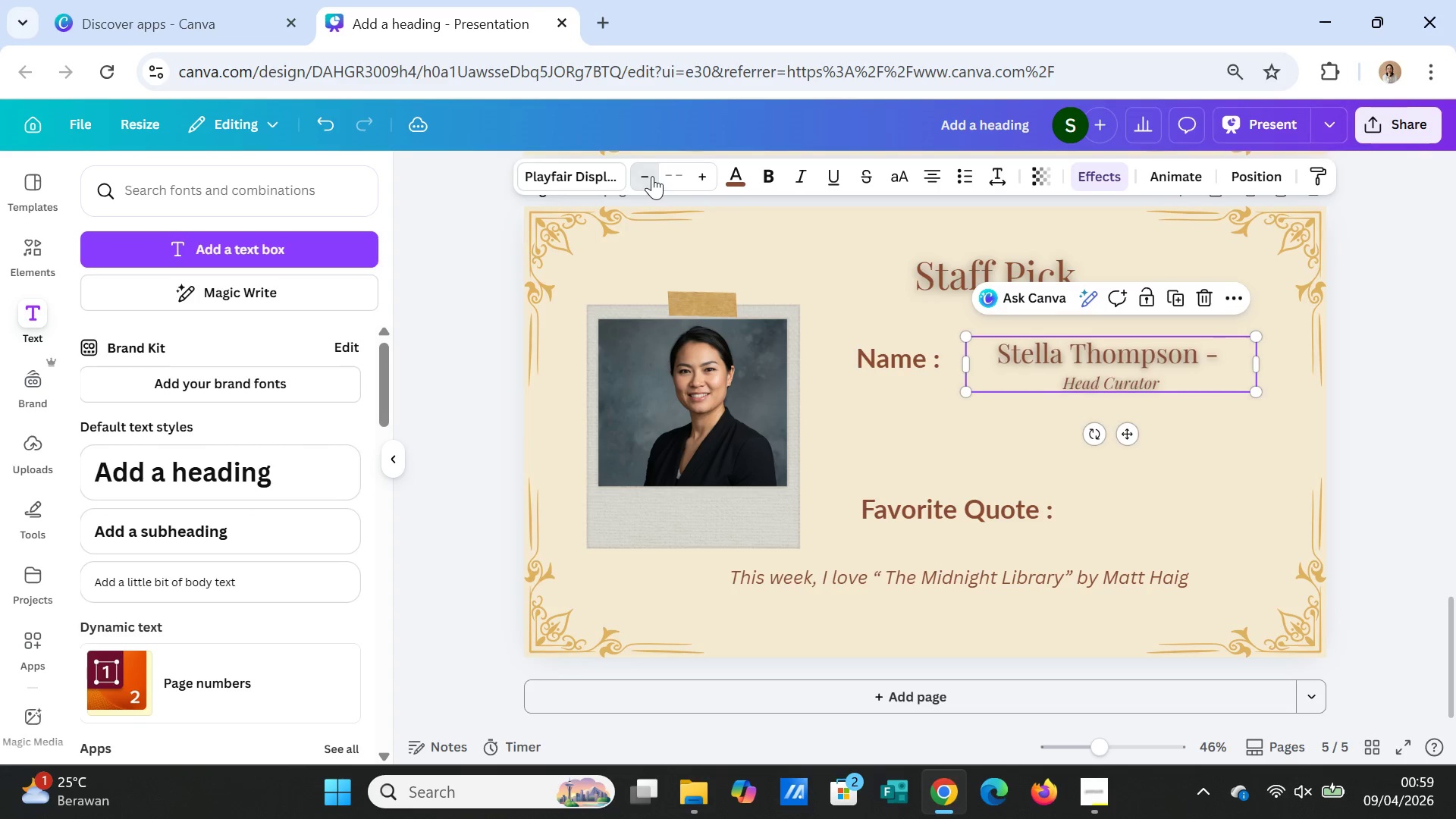 
triple_click([652, 176])
 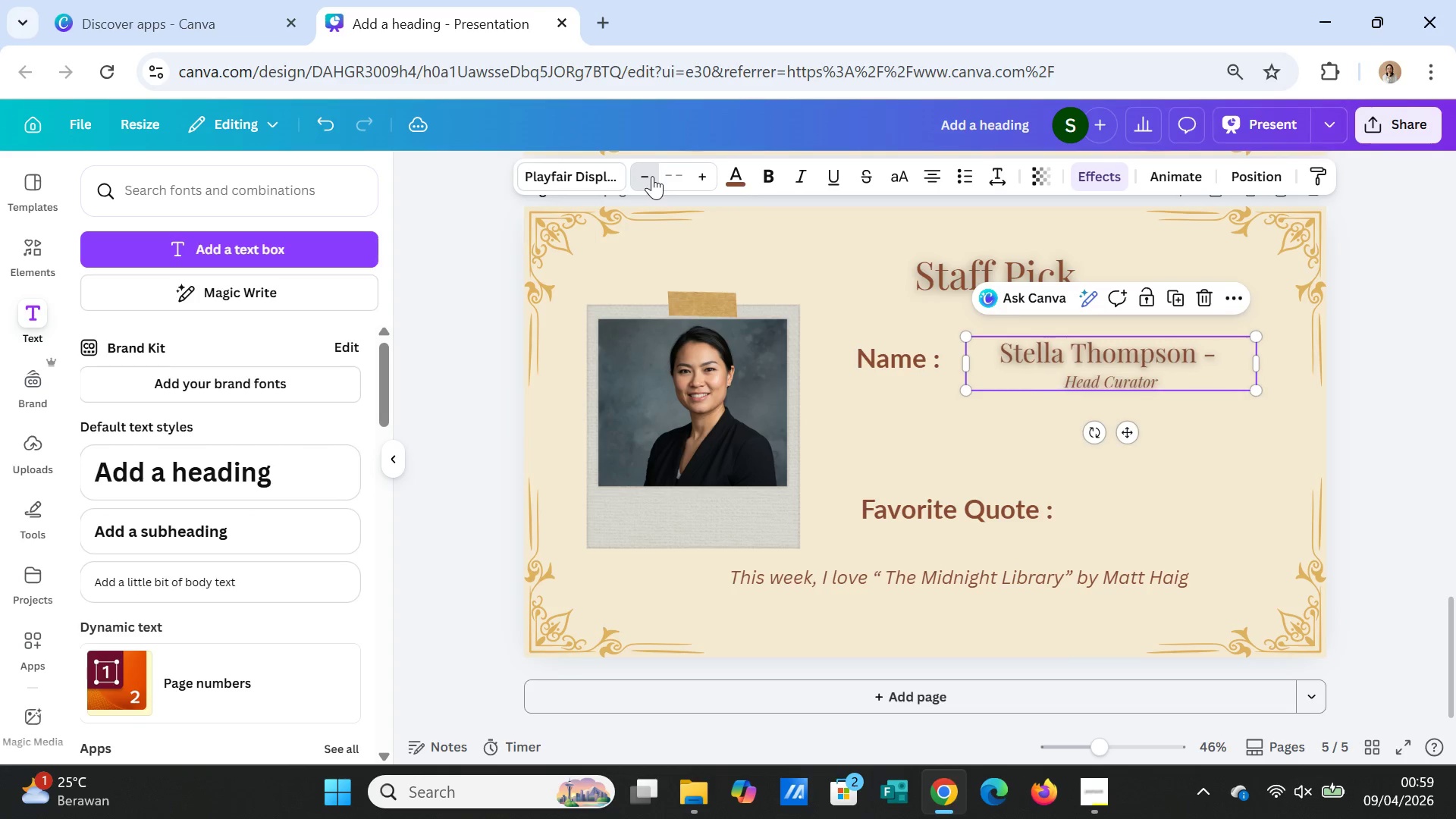 
triple_click([652, 176])
 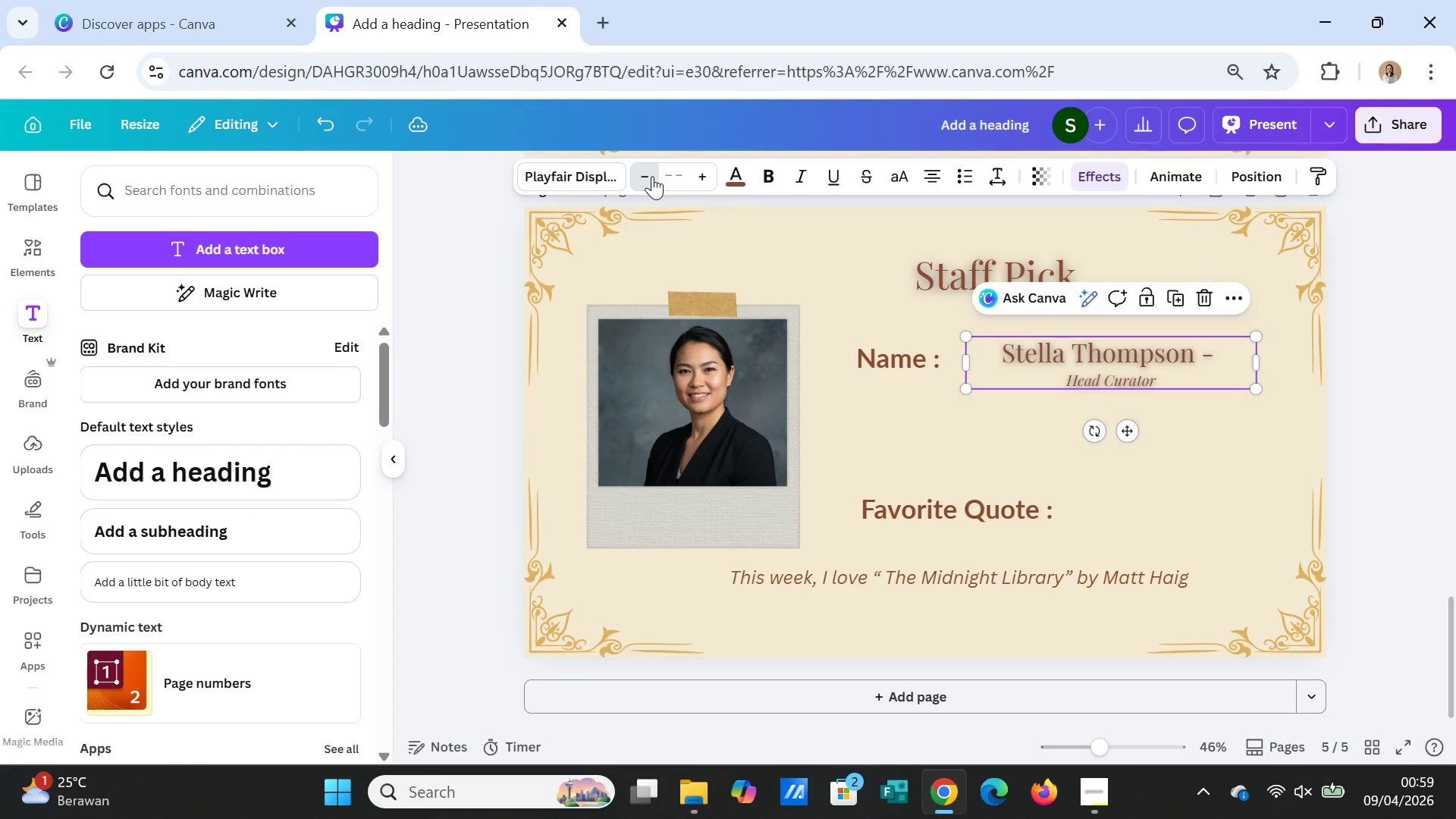 
triple_click([652, 176])
 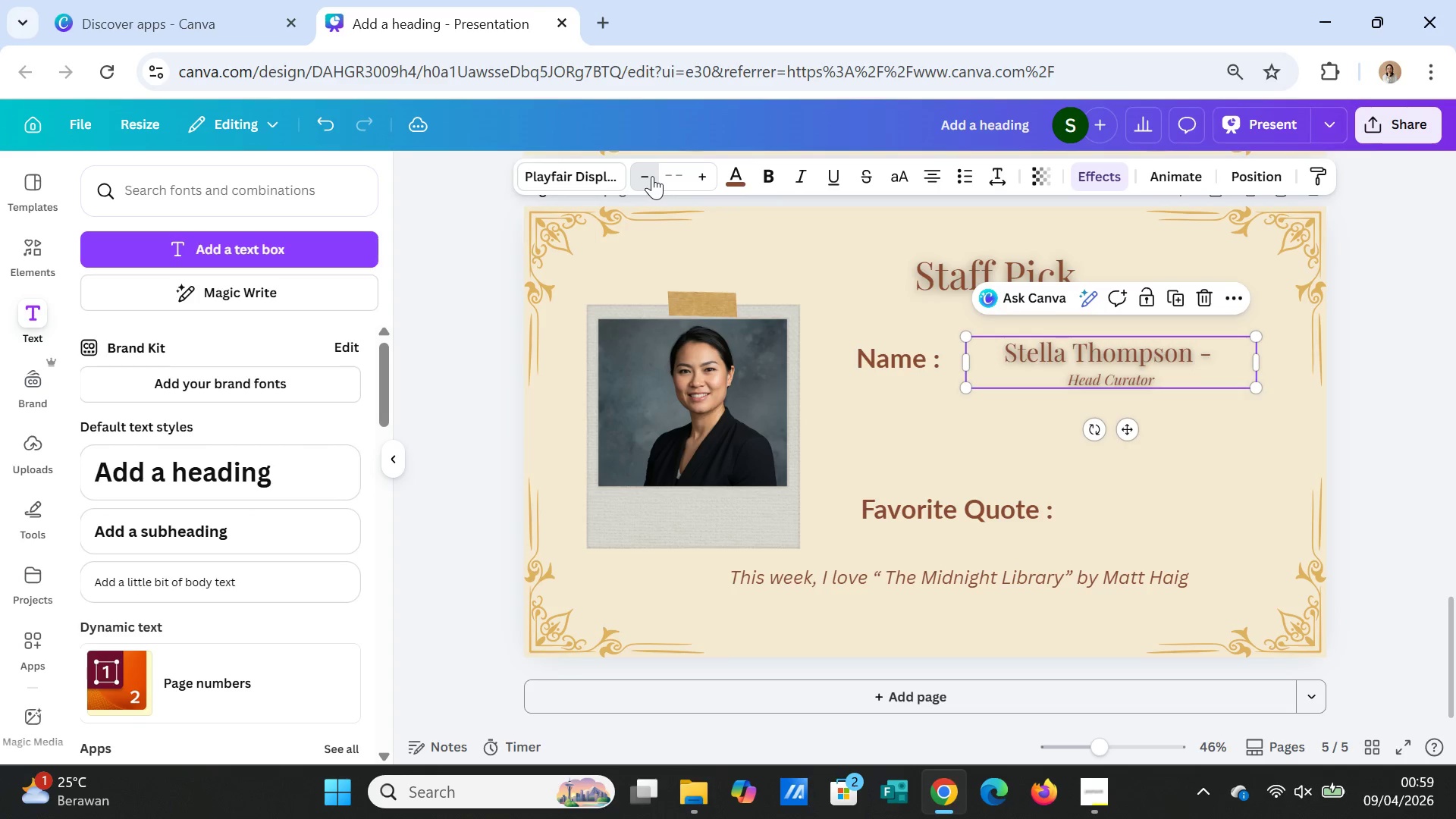 
triple_click([652, 176])
 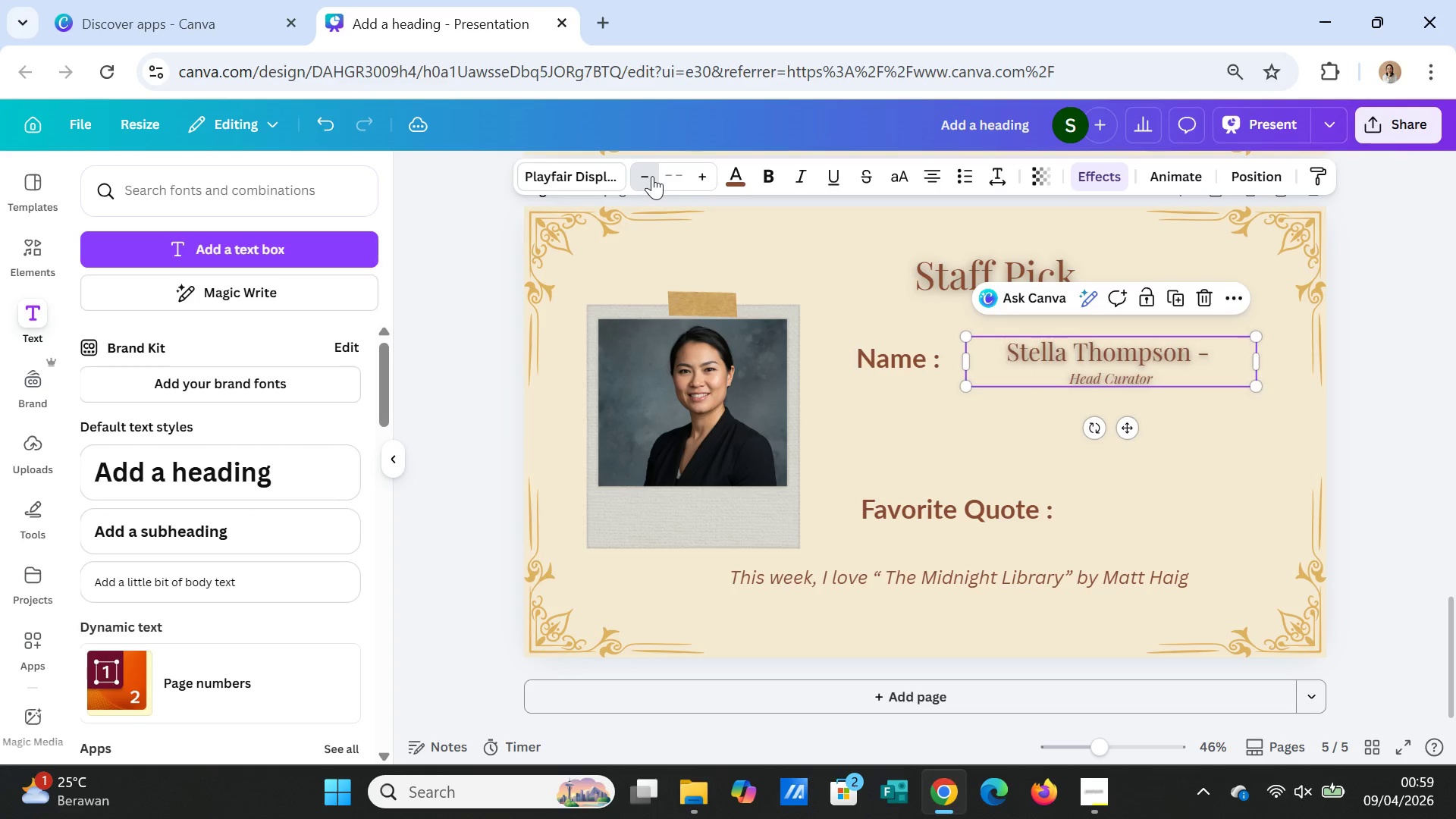 
triple_click([652, 176])
 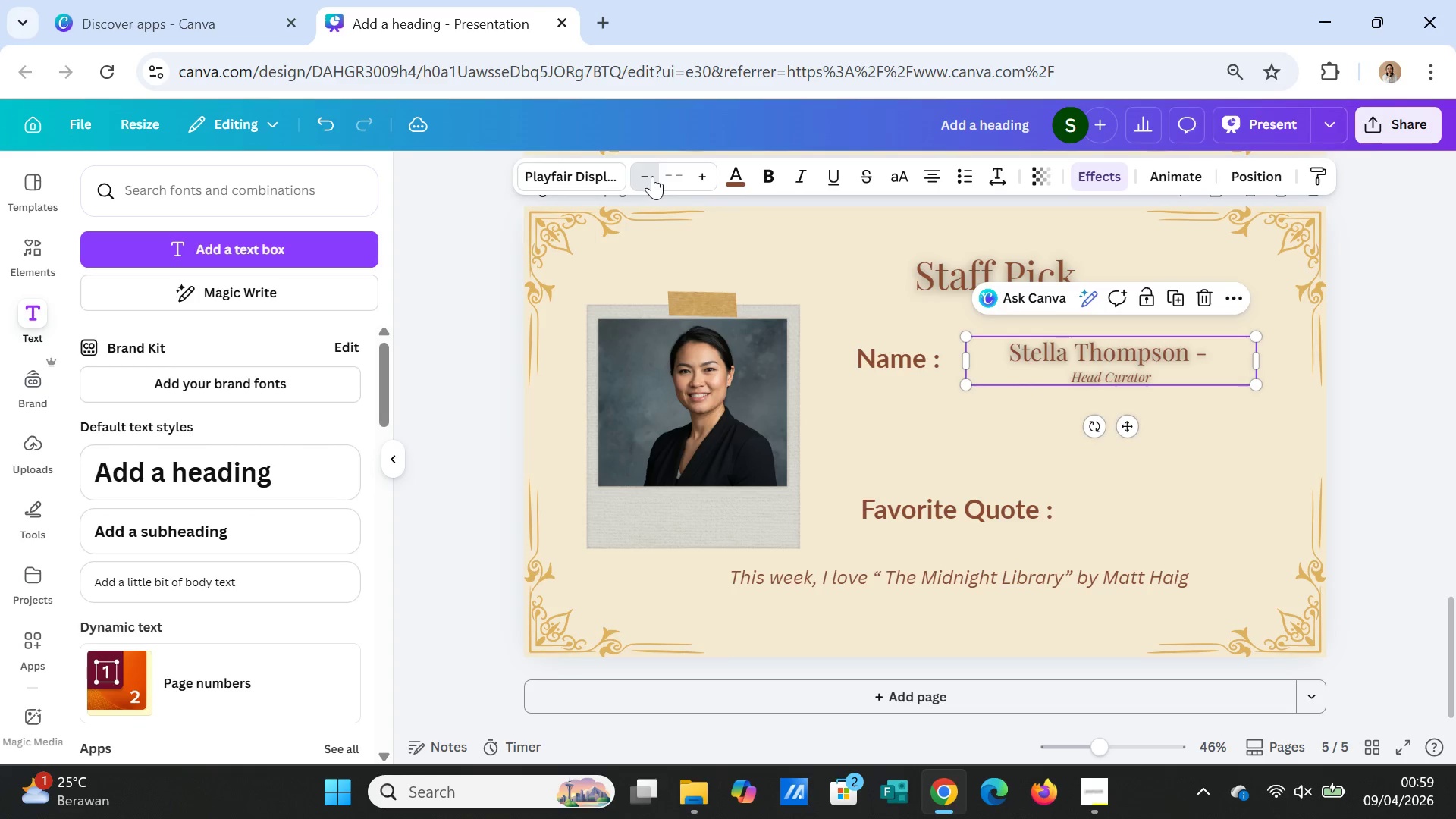 
triple_click([652, 176])
 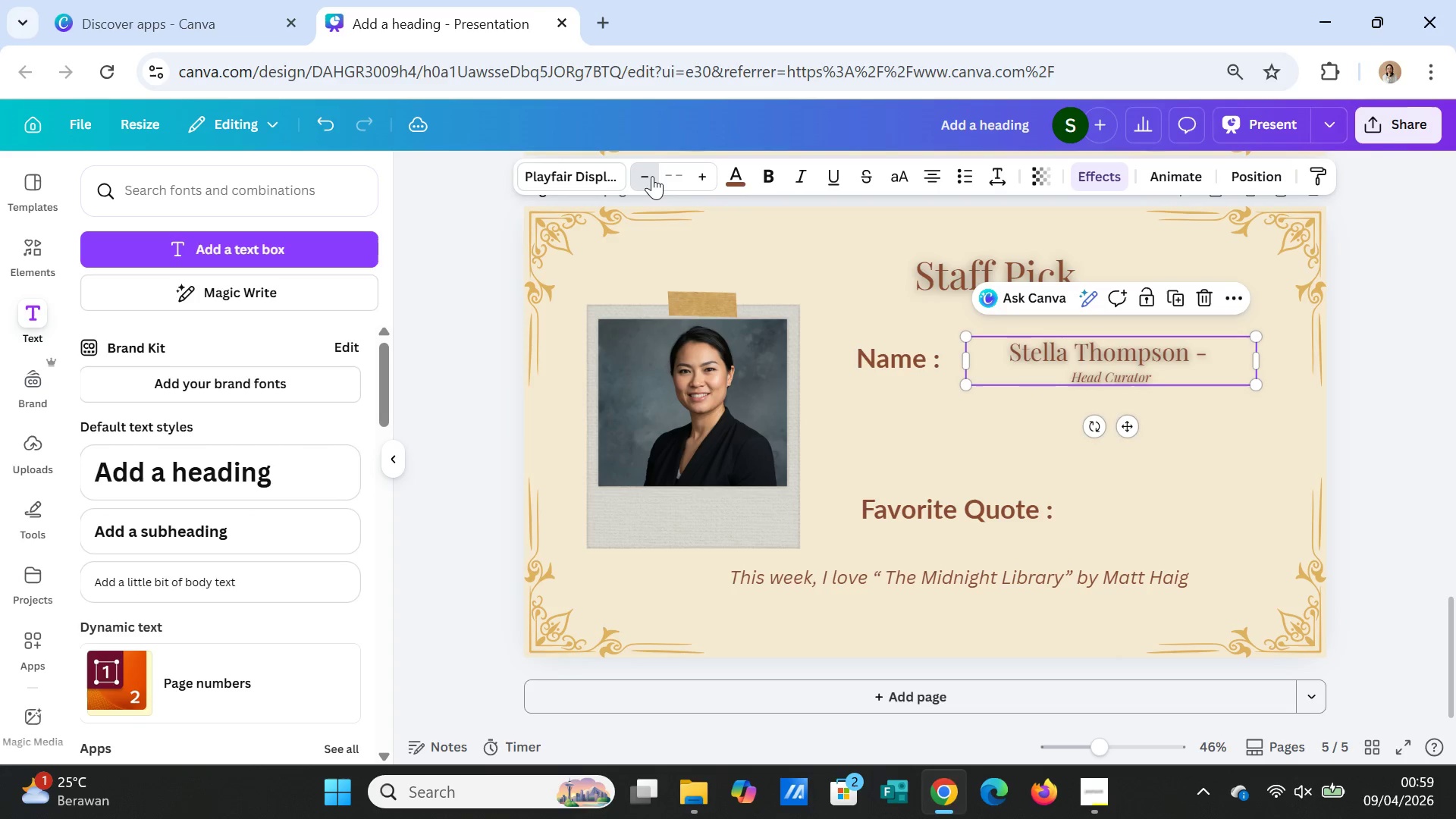 
triple_click([652, 176])
 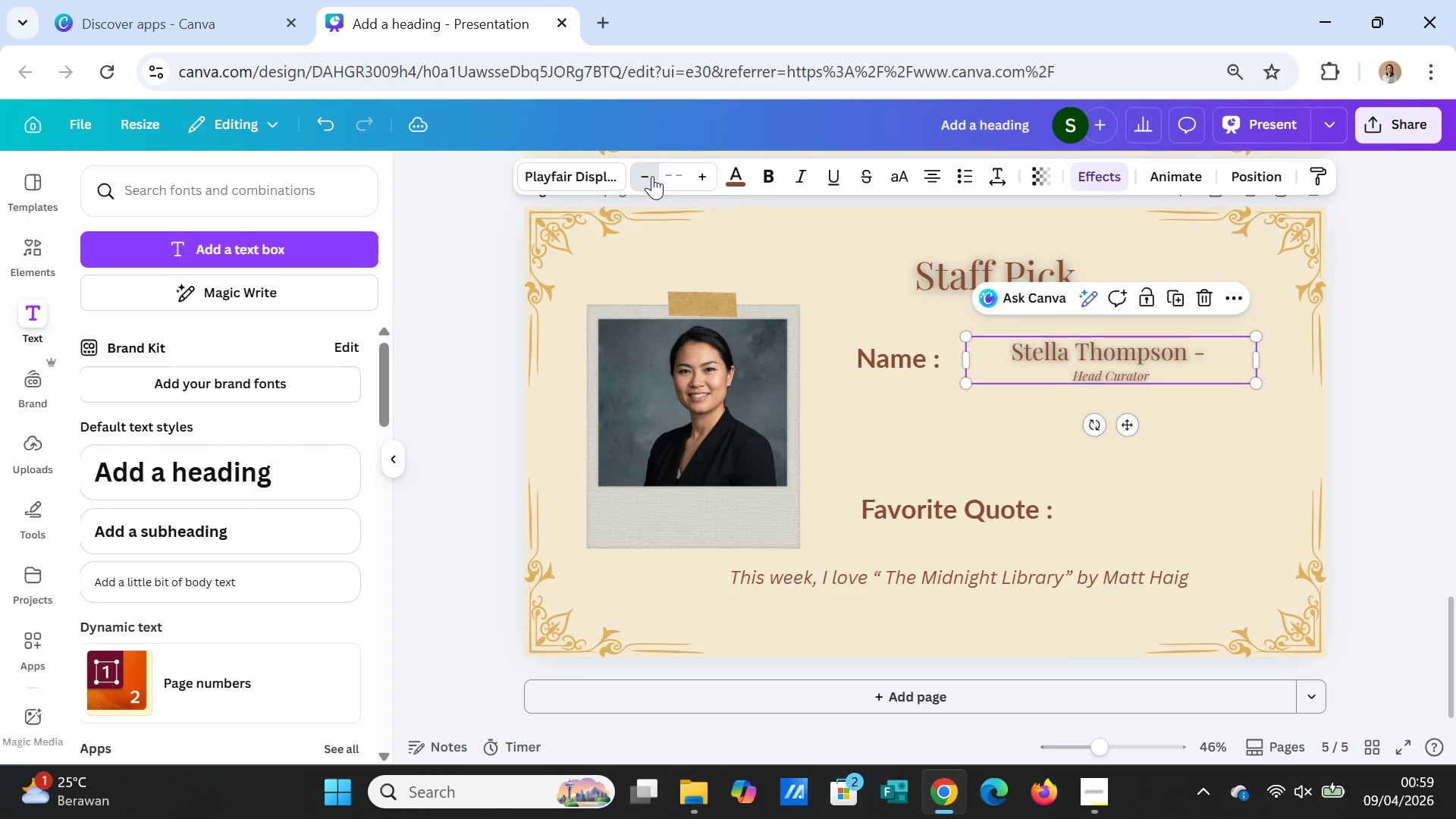 
triple_click([652, 176])
 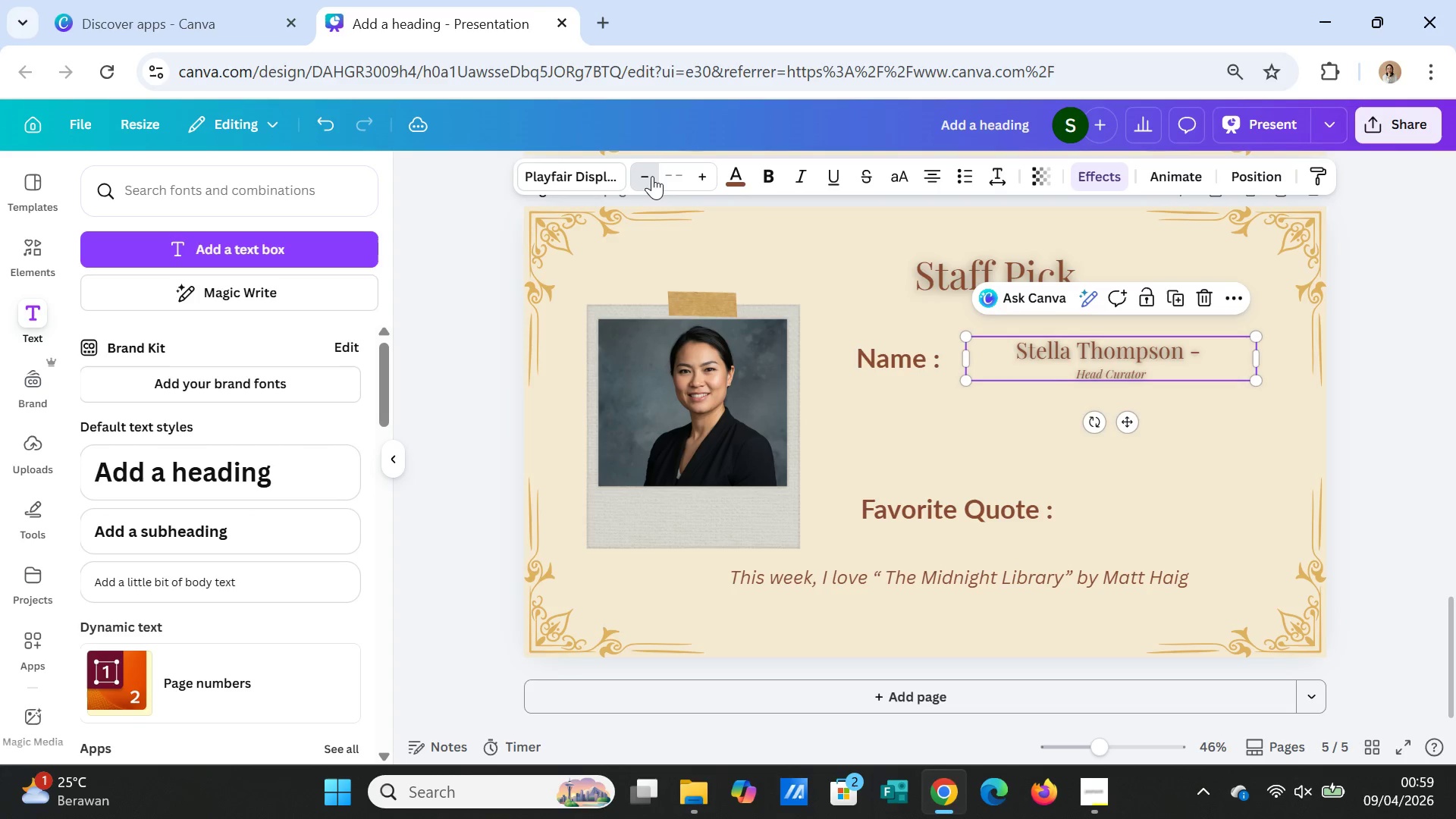 
triple_click([652, 176])
 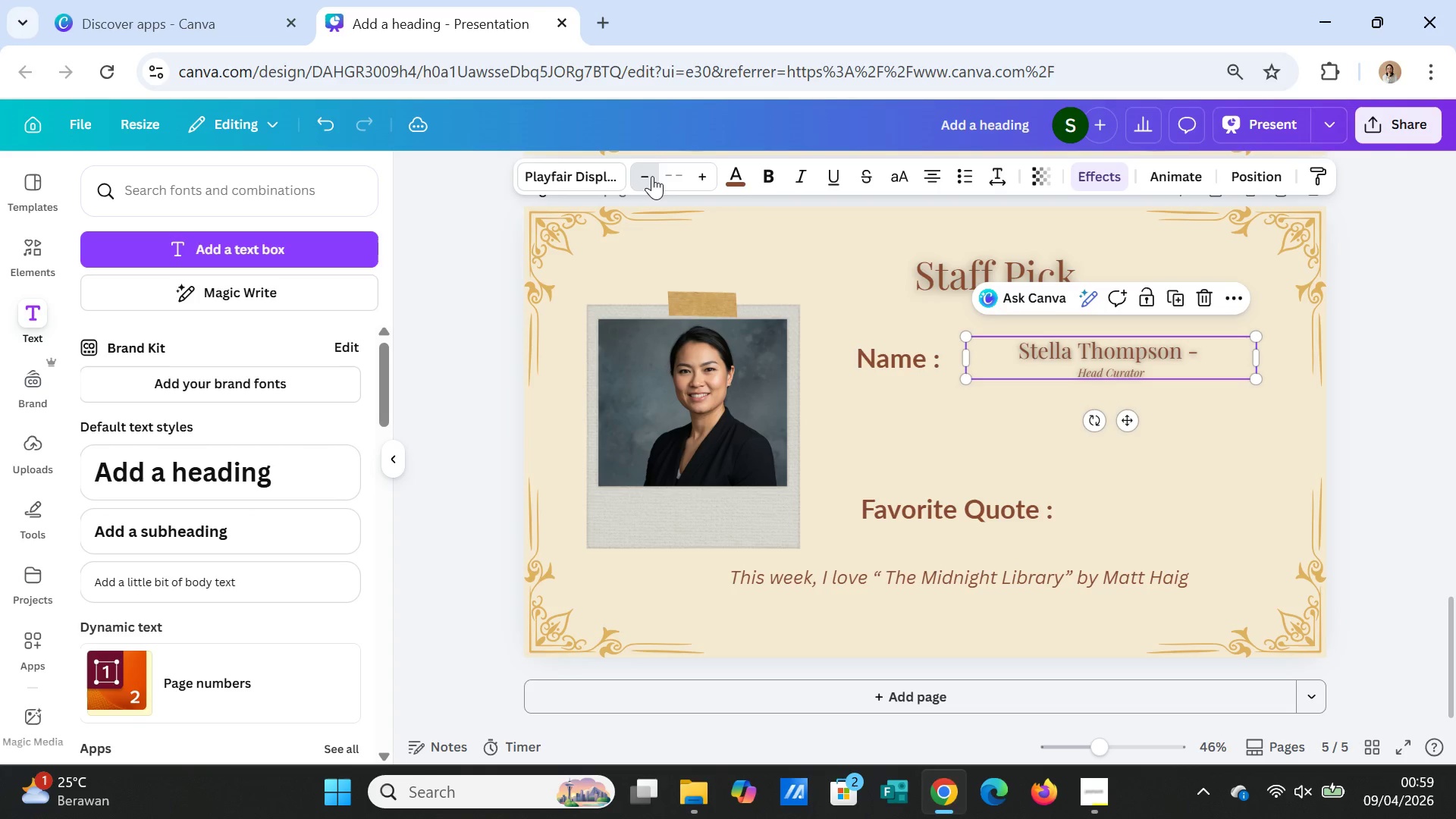 
triple_click([652, 176])
 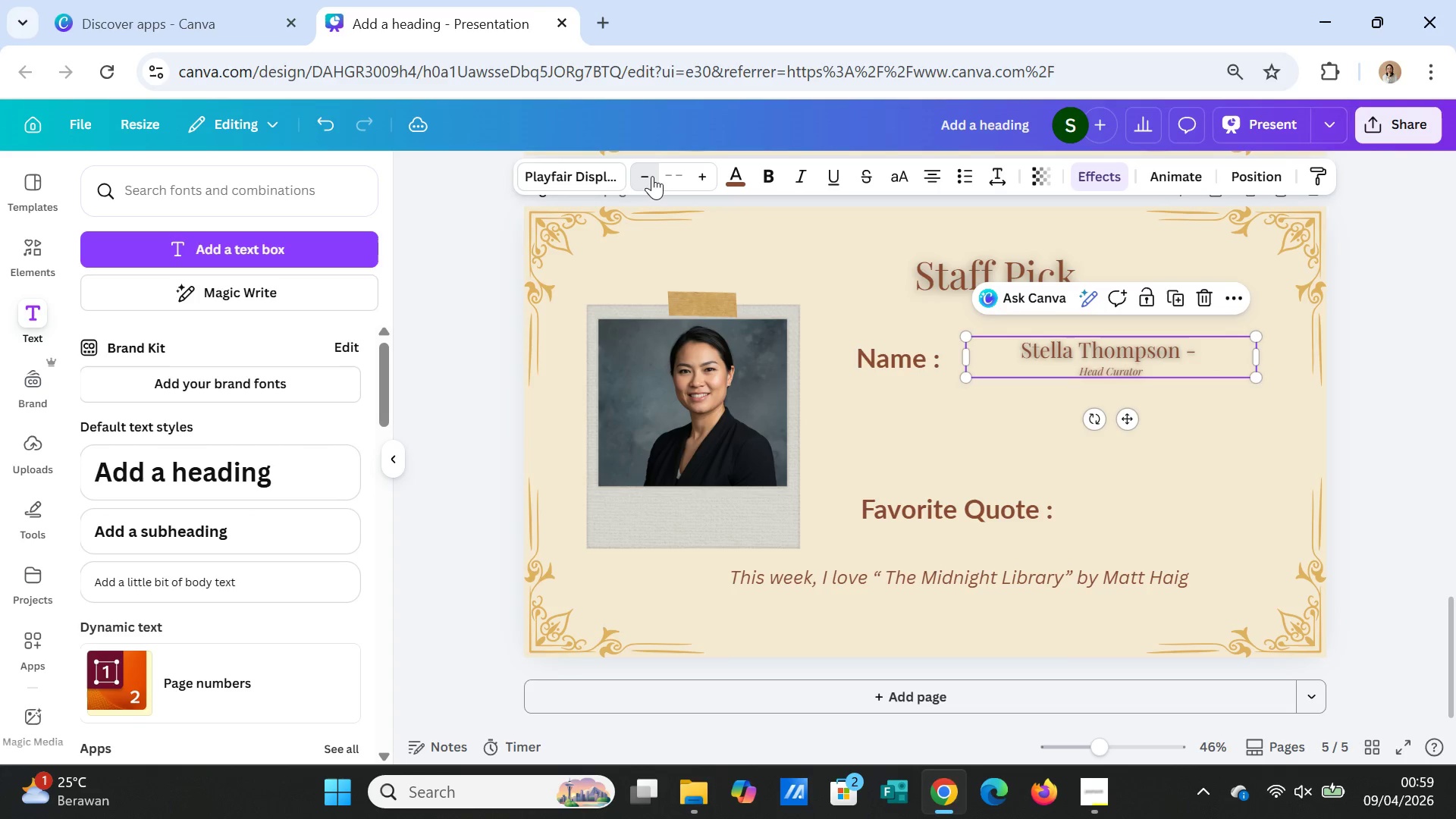 
triple_click([652, 176])
 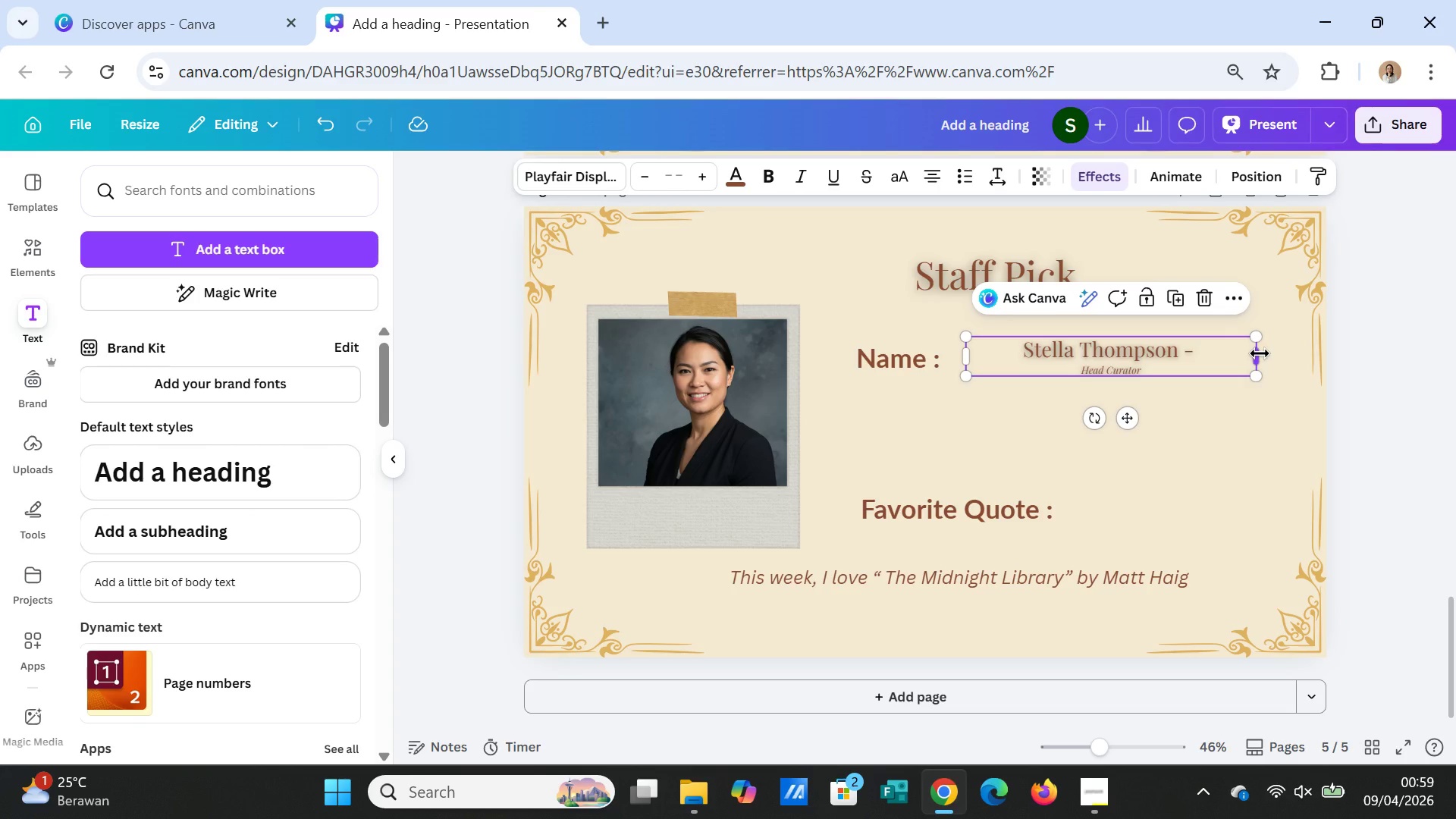 
left_click([1260, 353])
 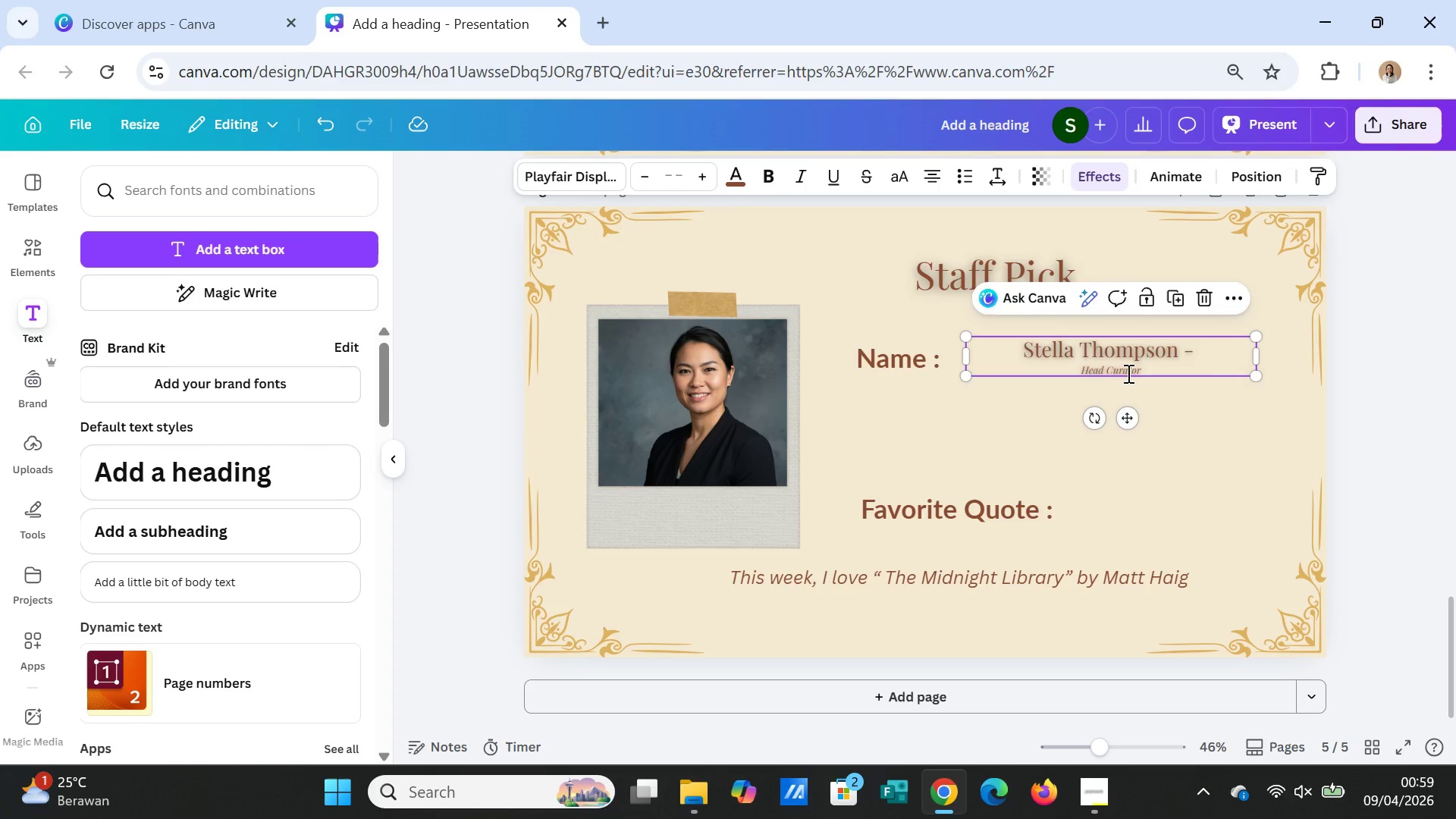 
double_click([1127, 373])
 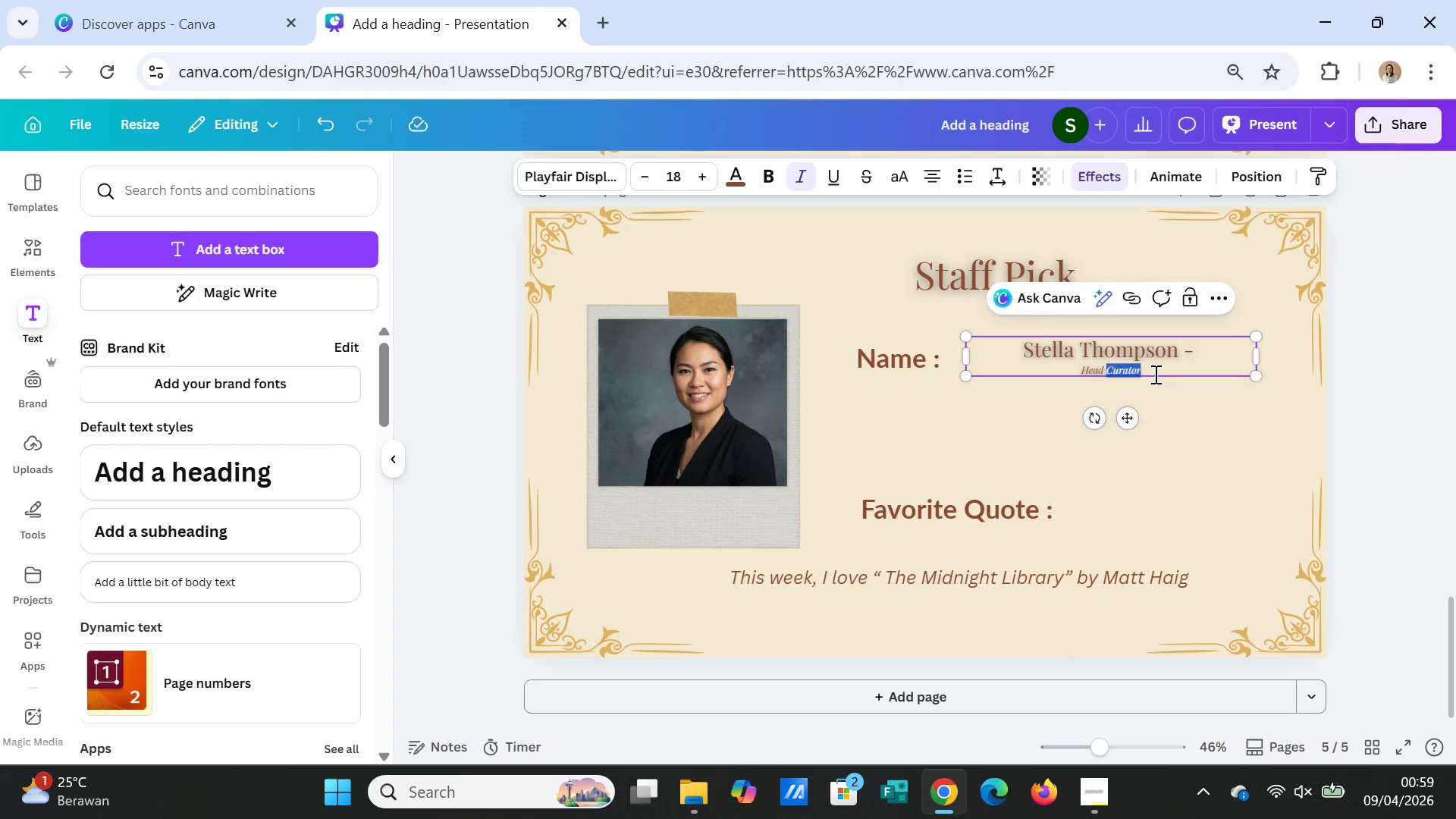 
double_click([1154, 374])
 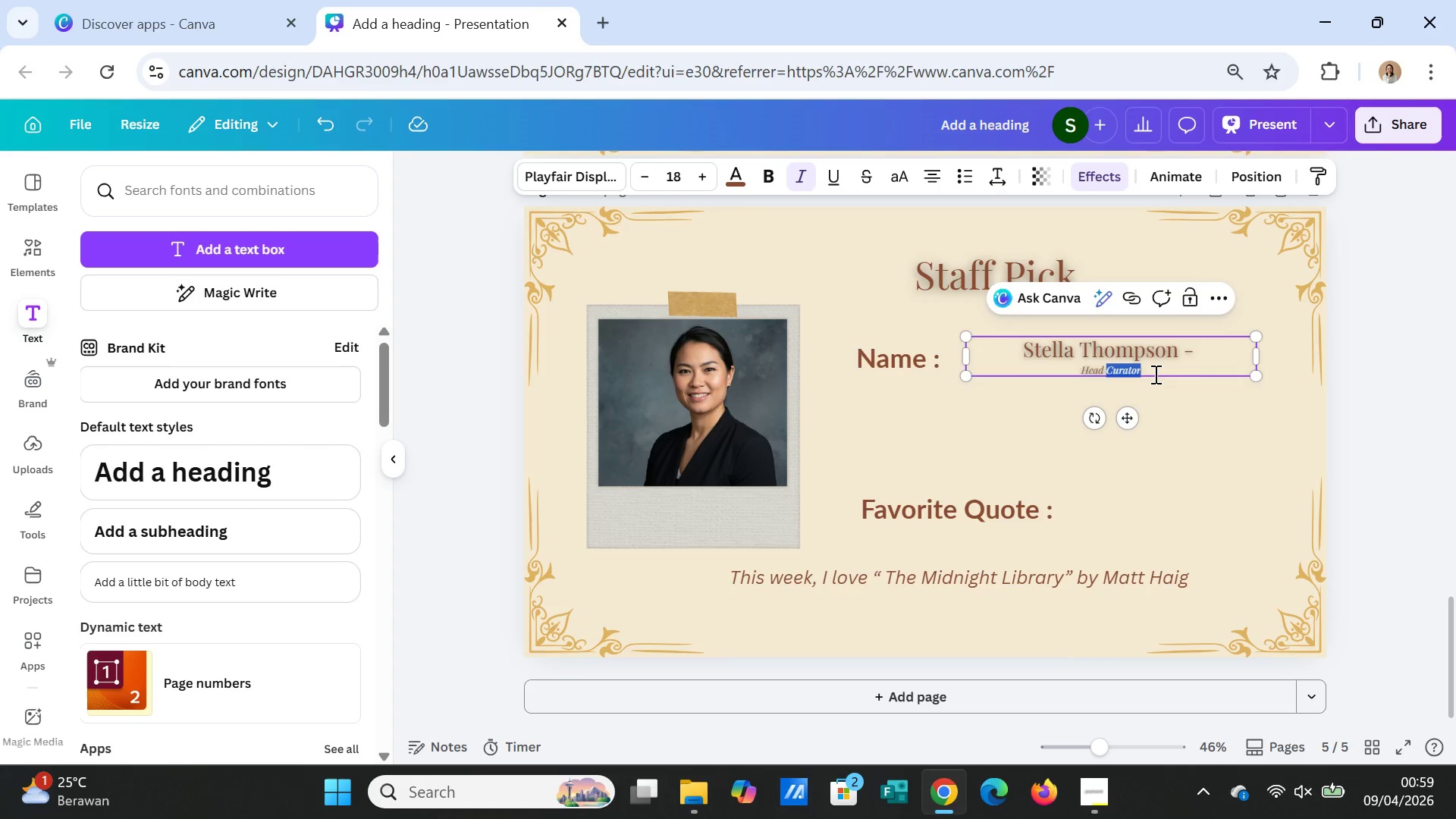 
triple_click([1154, 374])
 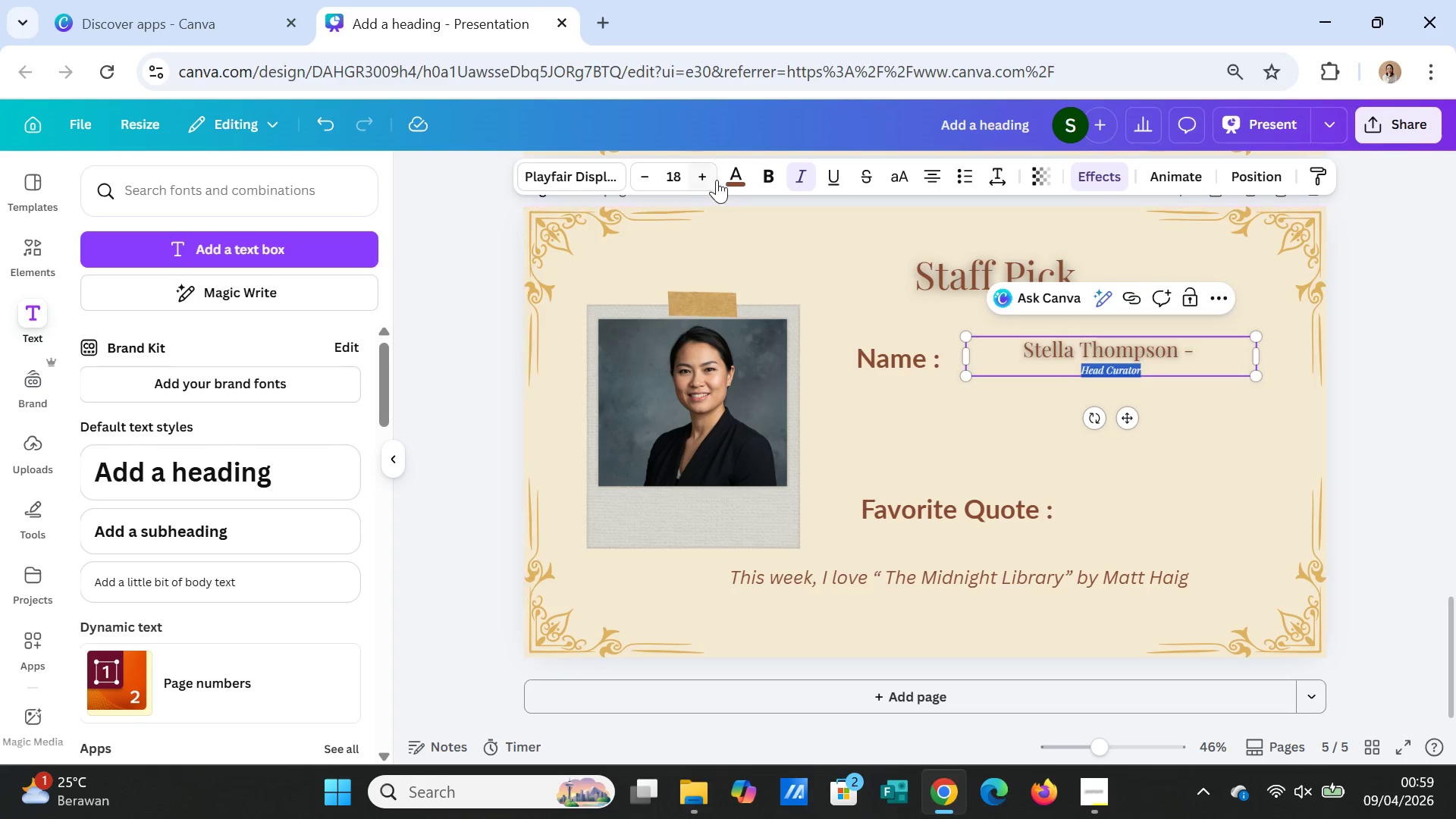 
double_click([703, 174])
 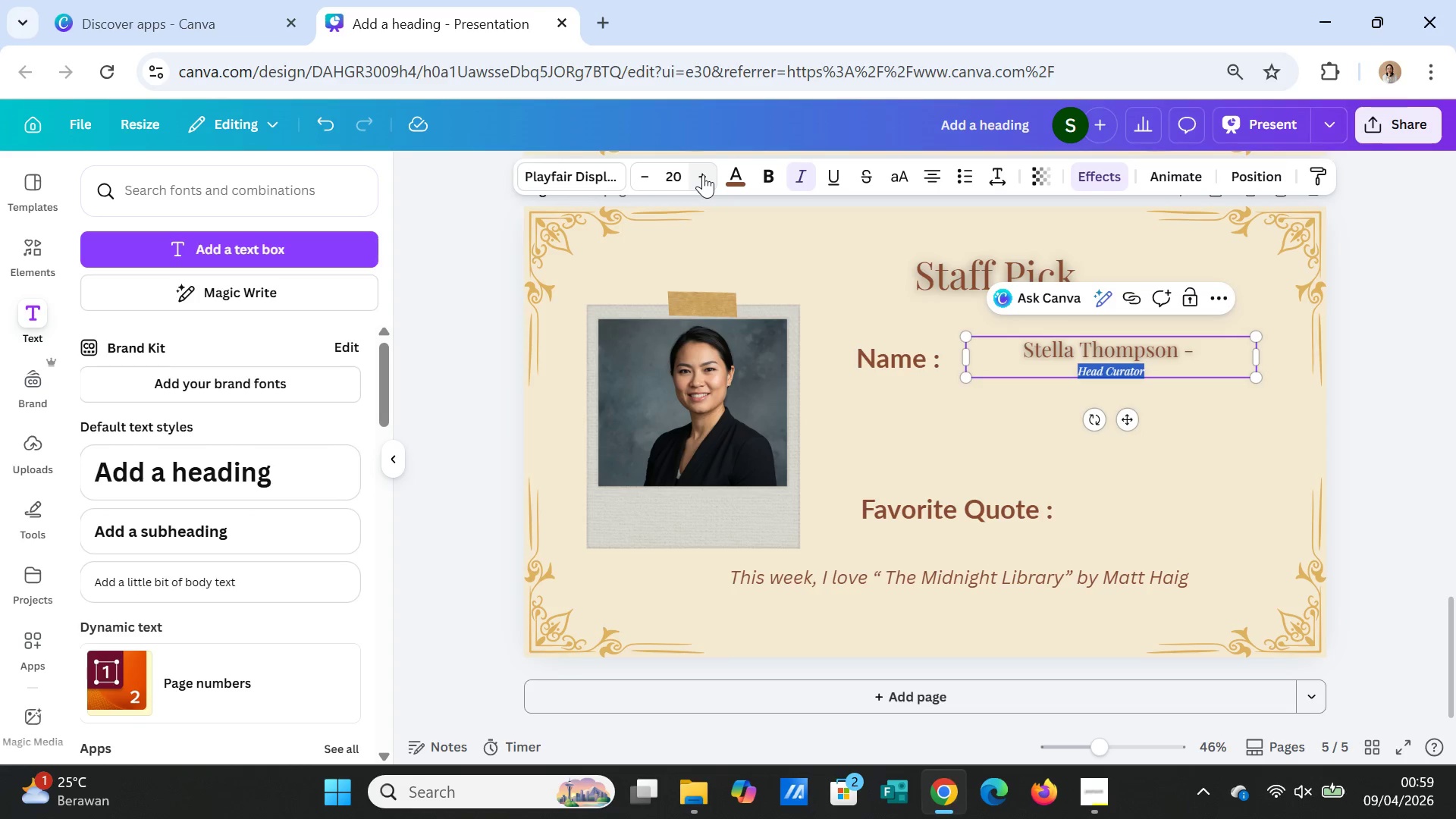 
triple_click([703, 174])
 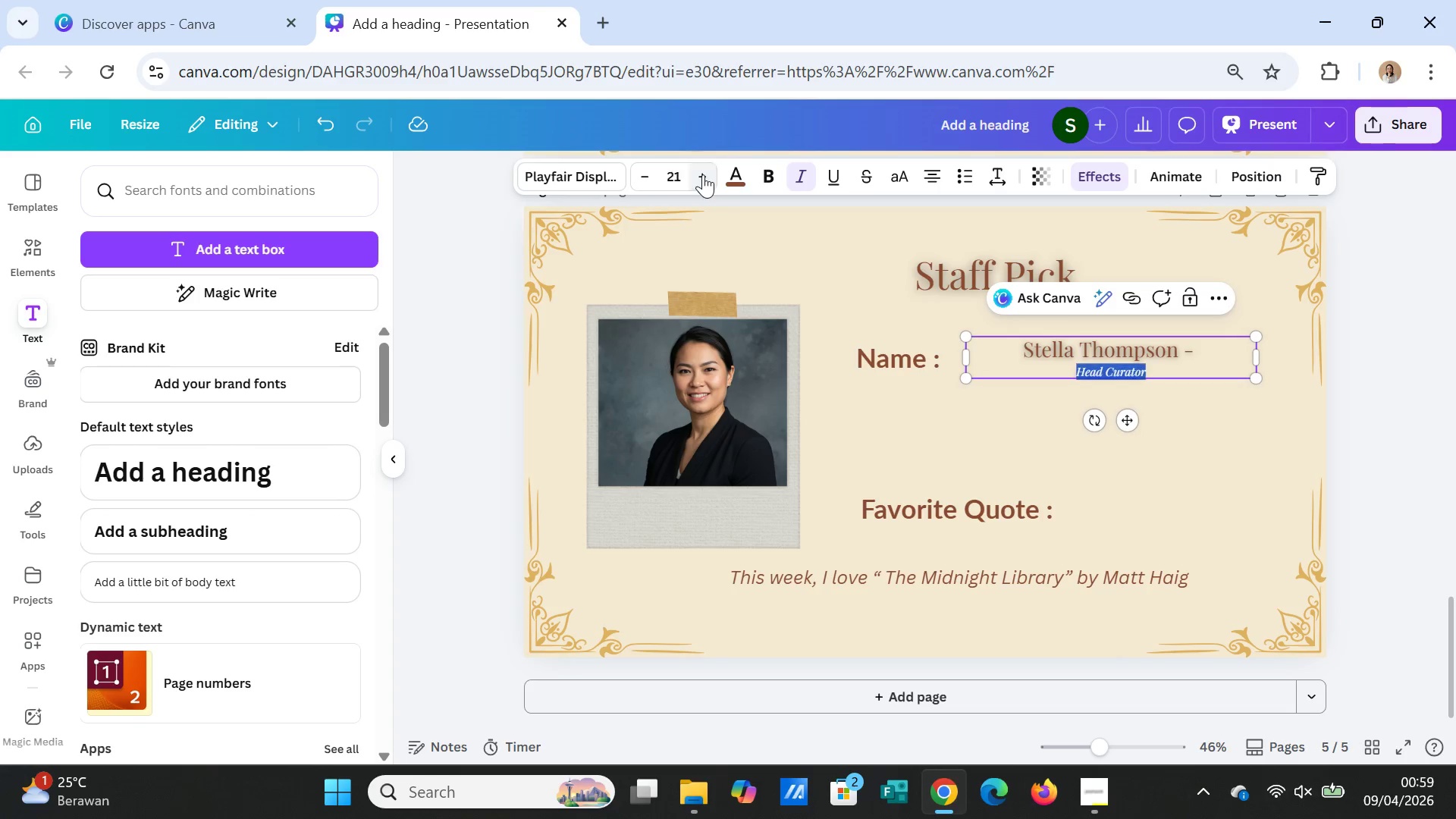 
triple_click([703, 174])
 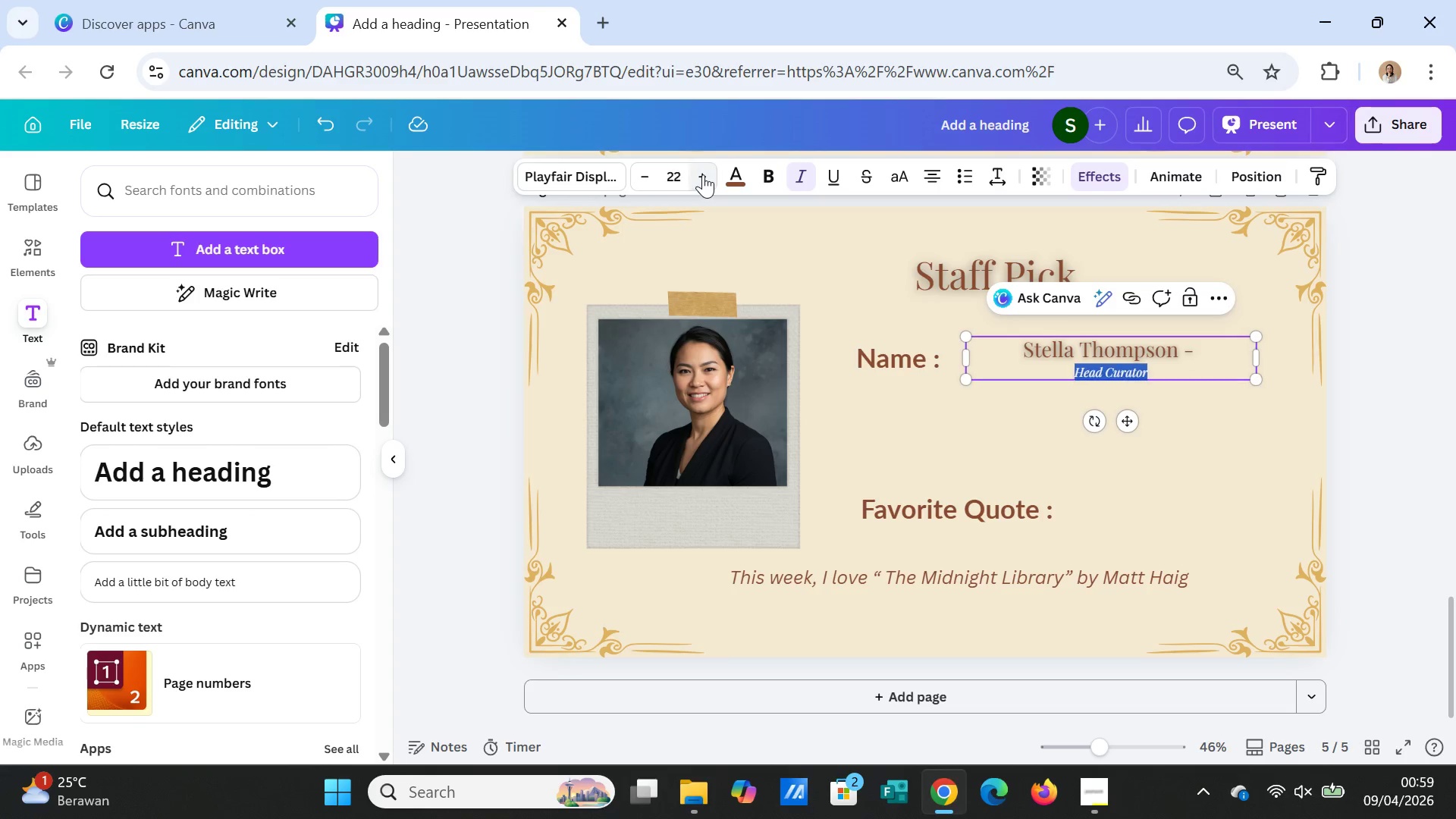 
triple_click([703, 174])
 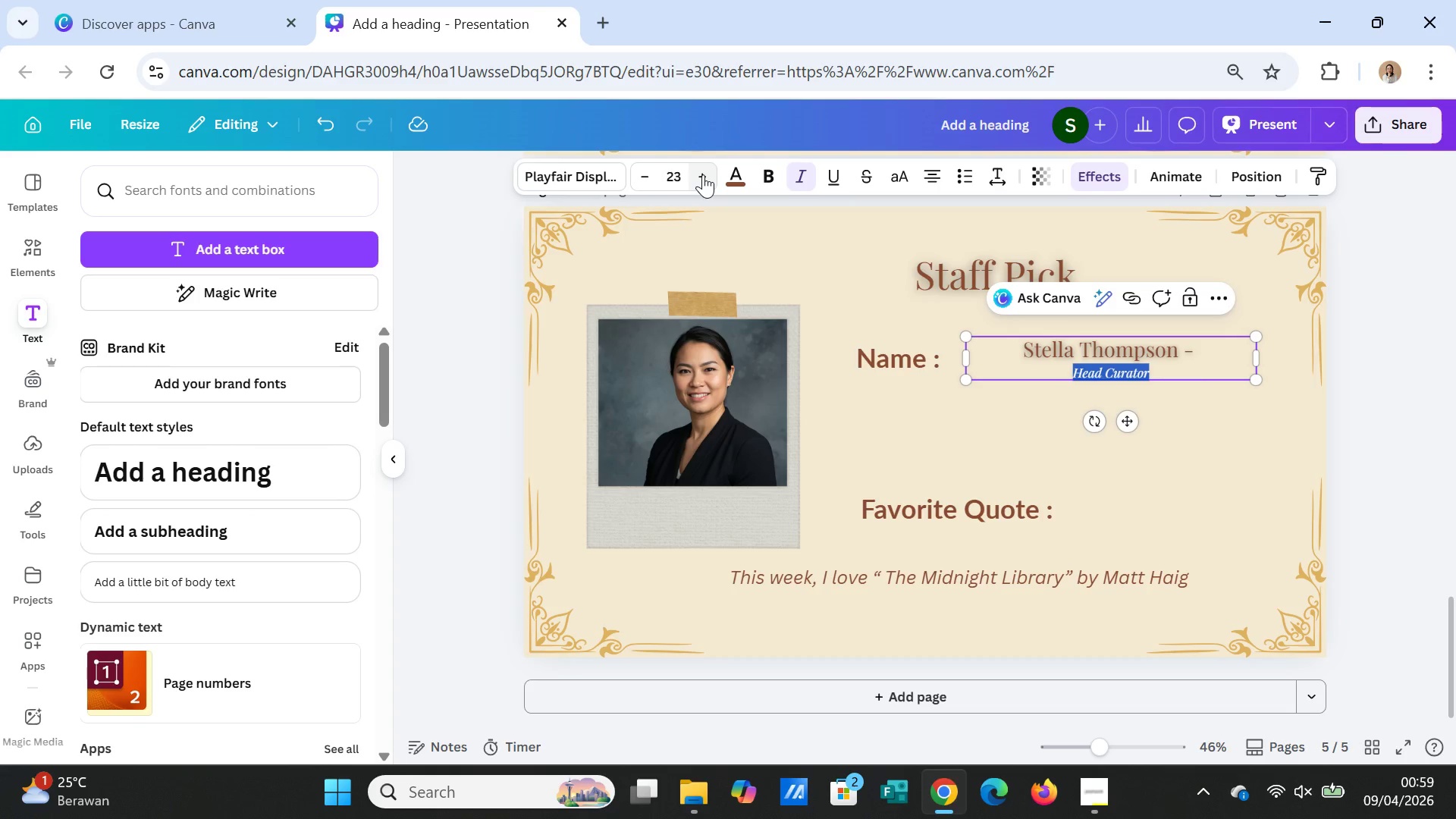 
triple_click([703, 174])
 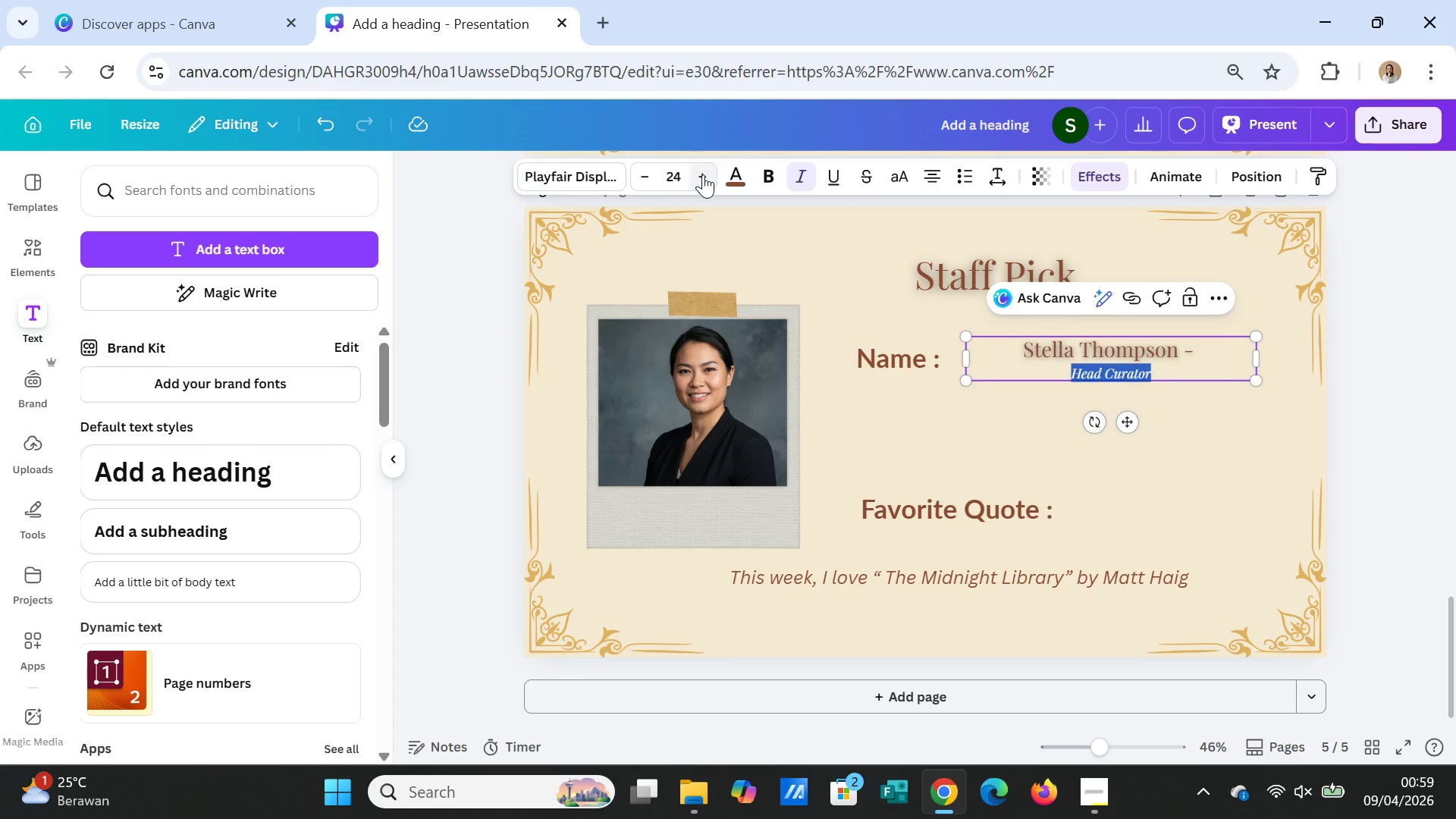 
triple_click([703, 174])
 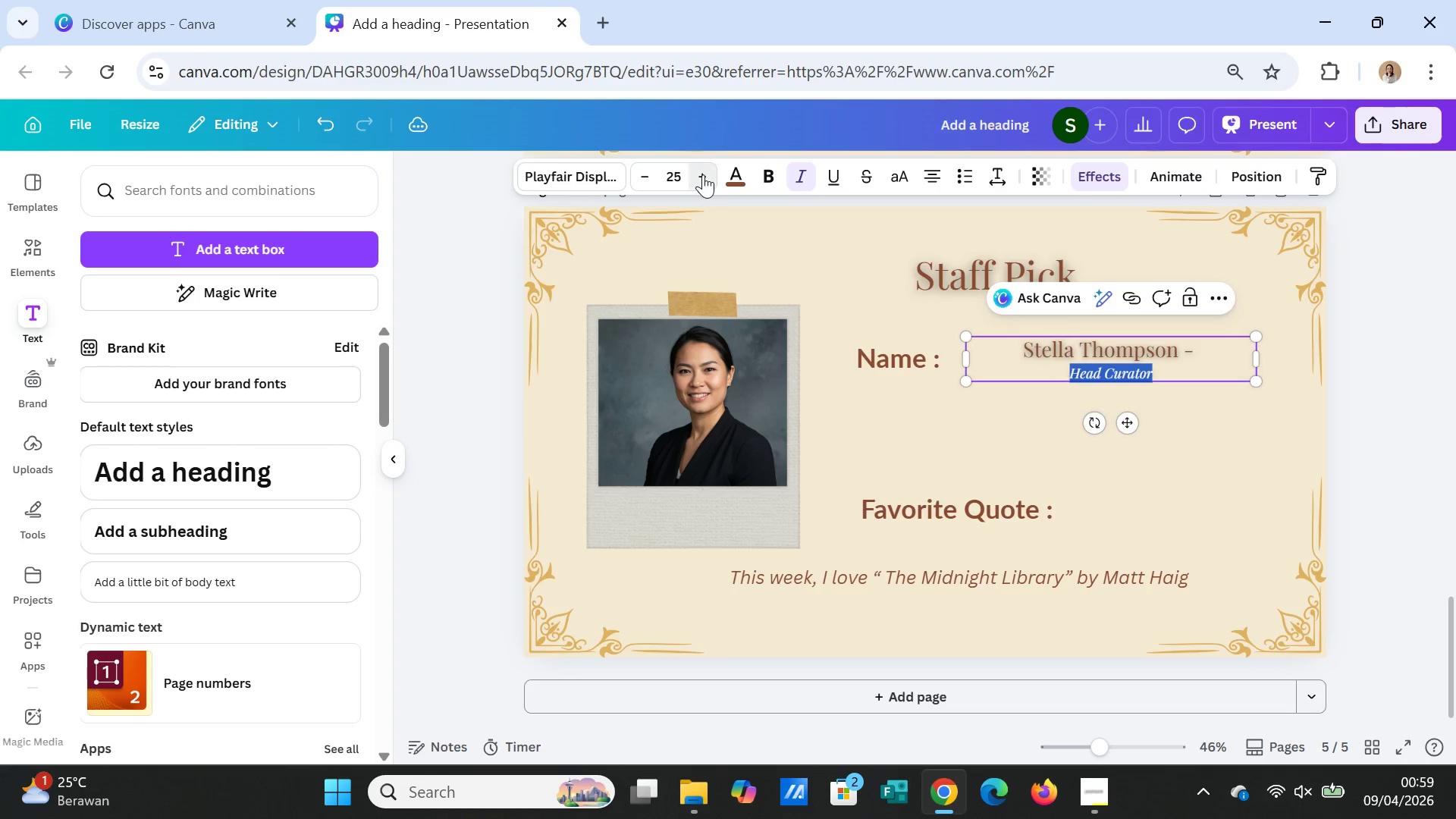 
triple_click([703, 174])
 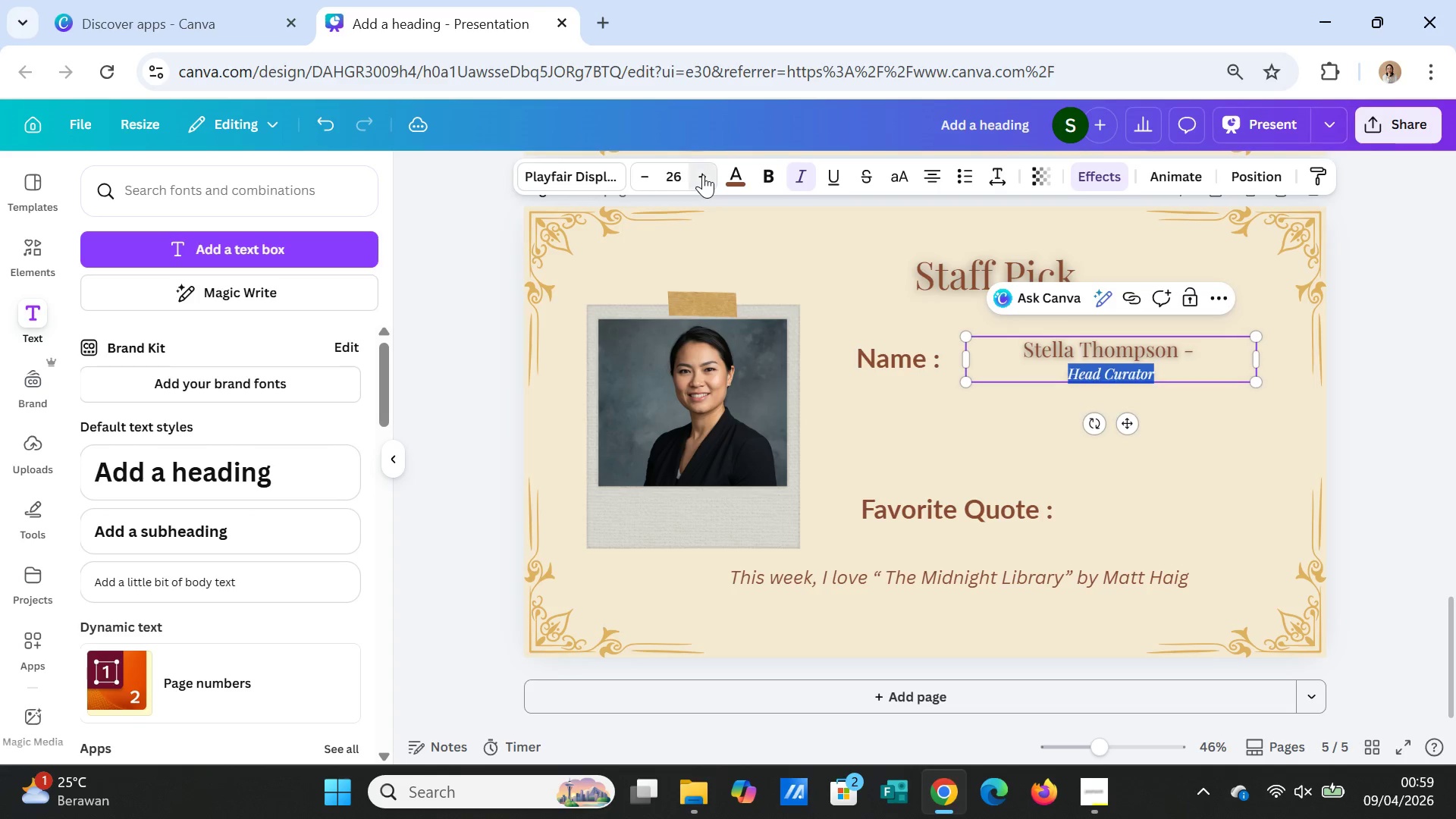 
triple_click([703, 174])
 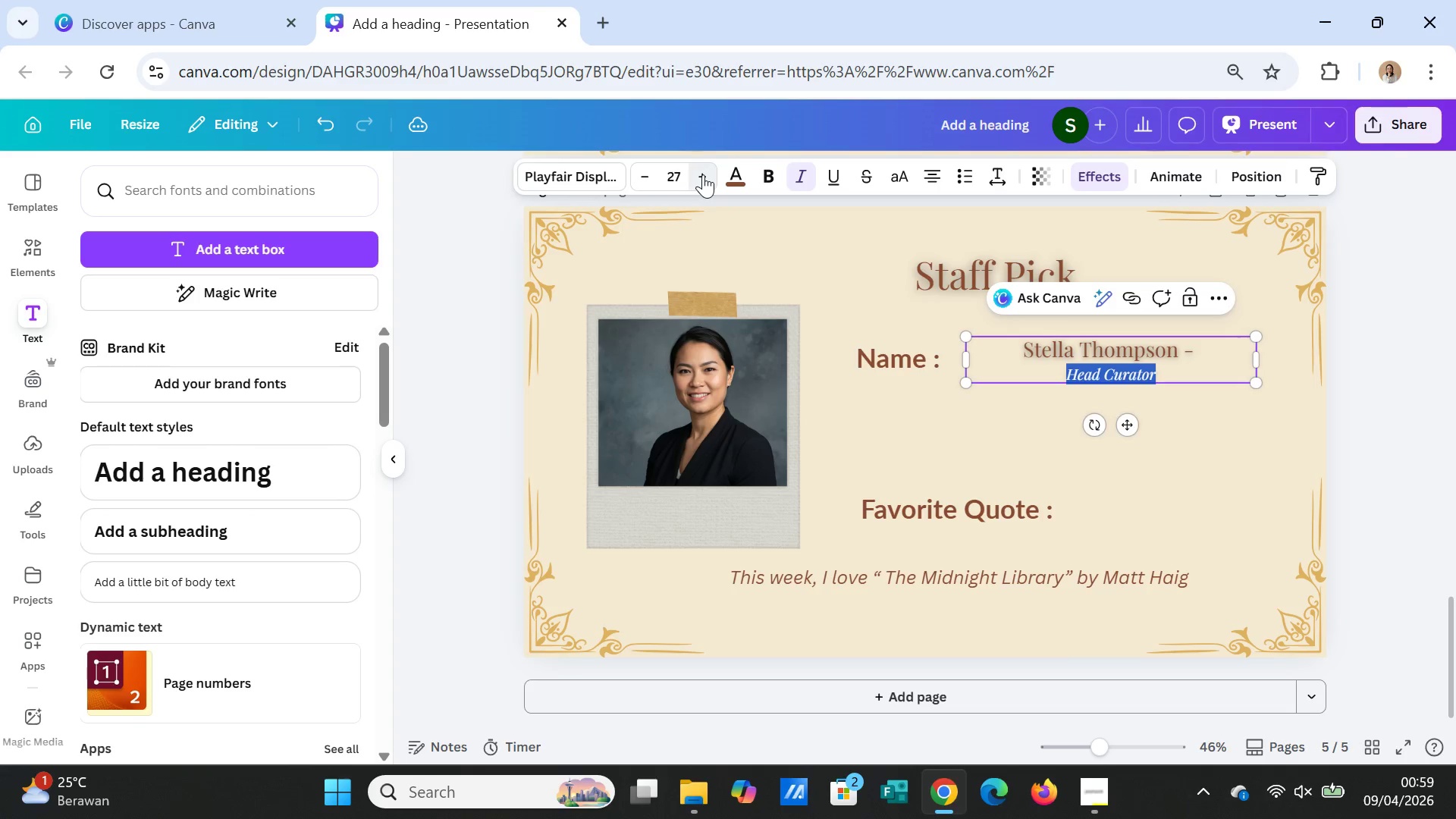 
triple_click([703, 174])
 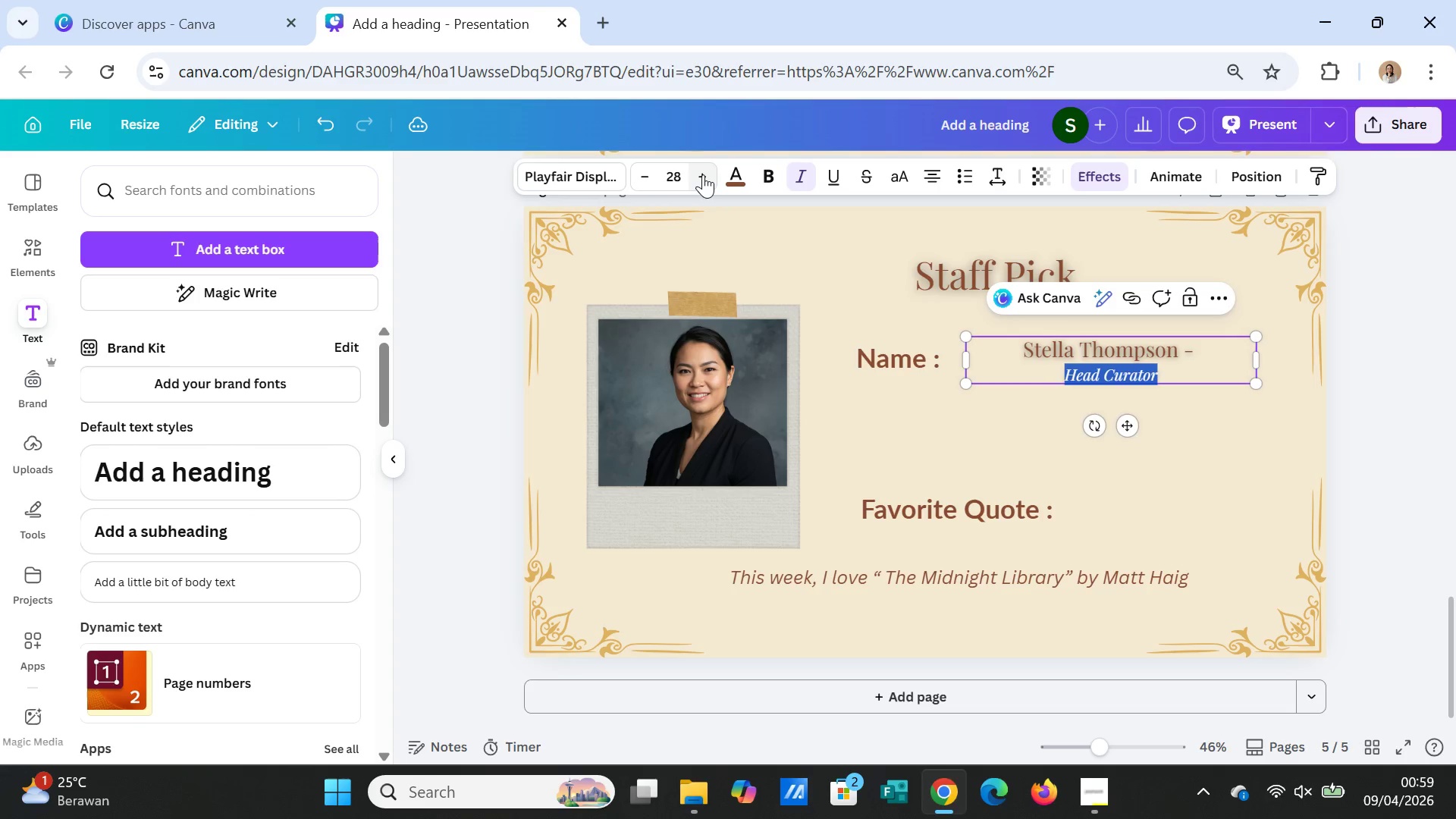 
triple_click([703, 174])
 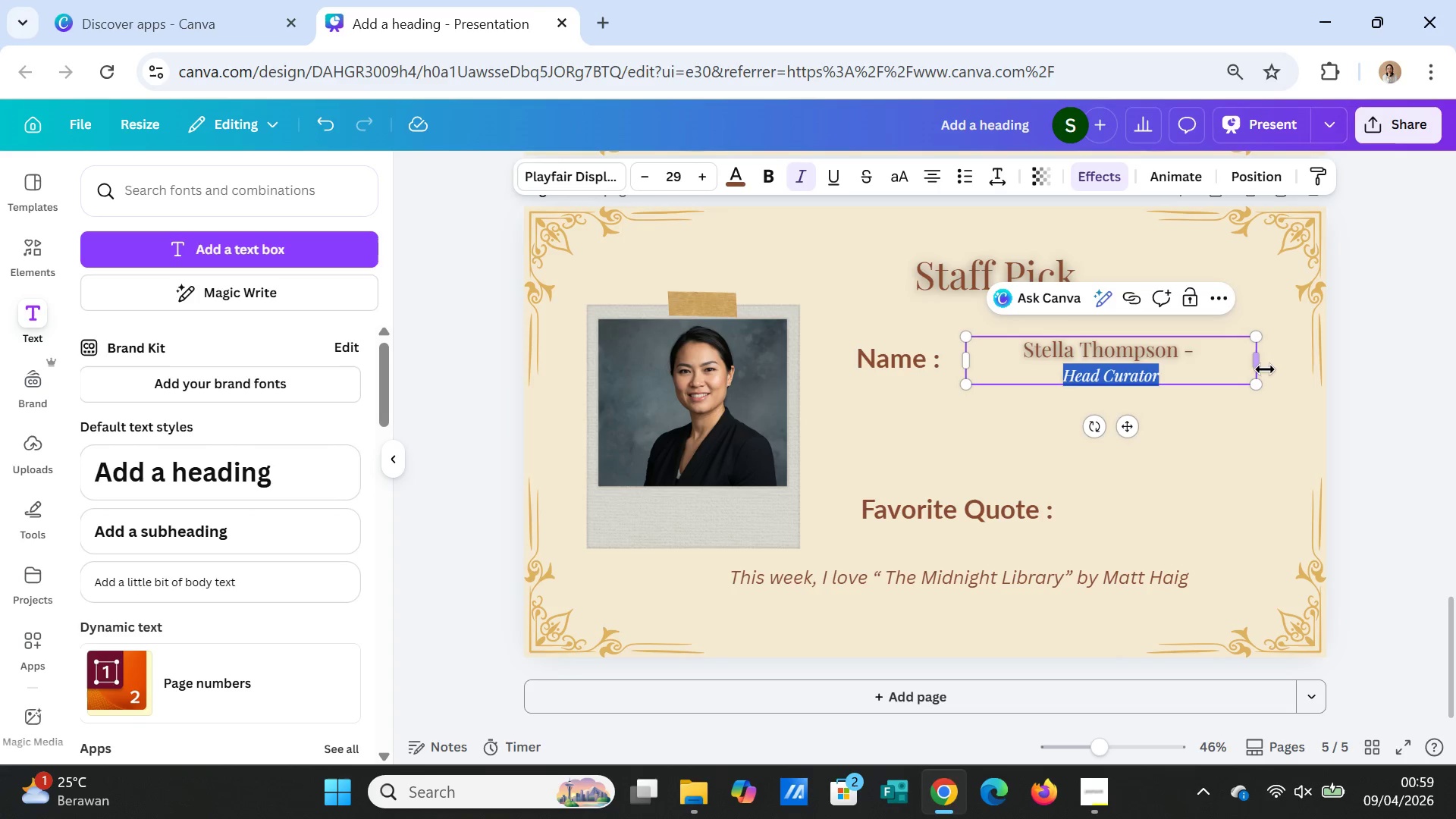 
left_click_drag(start_coordinate=[1263, 365], to_coordinate=[1154, 364])
 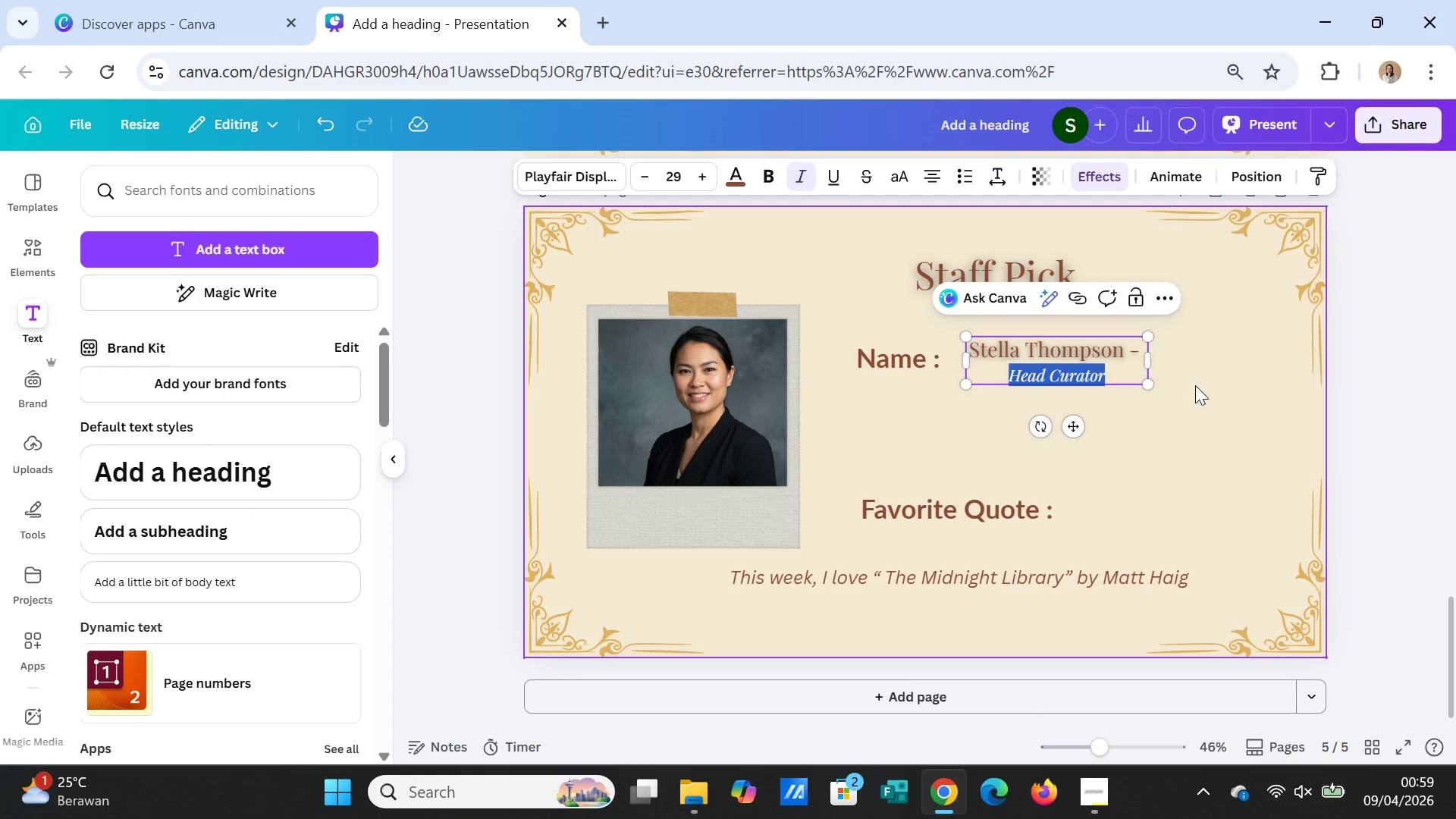 
left_click([1195, 385])
 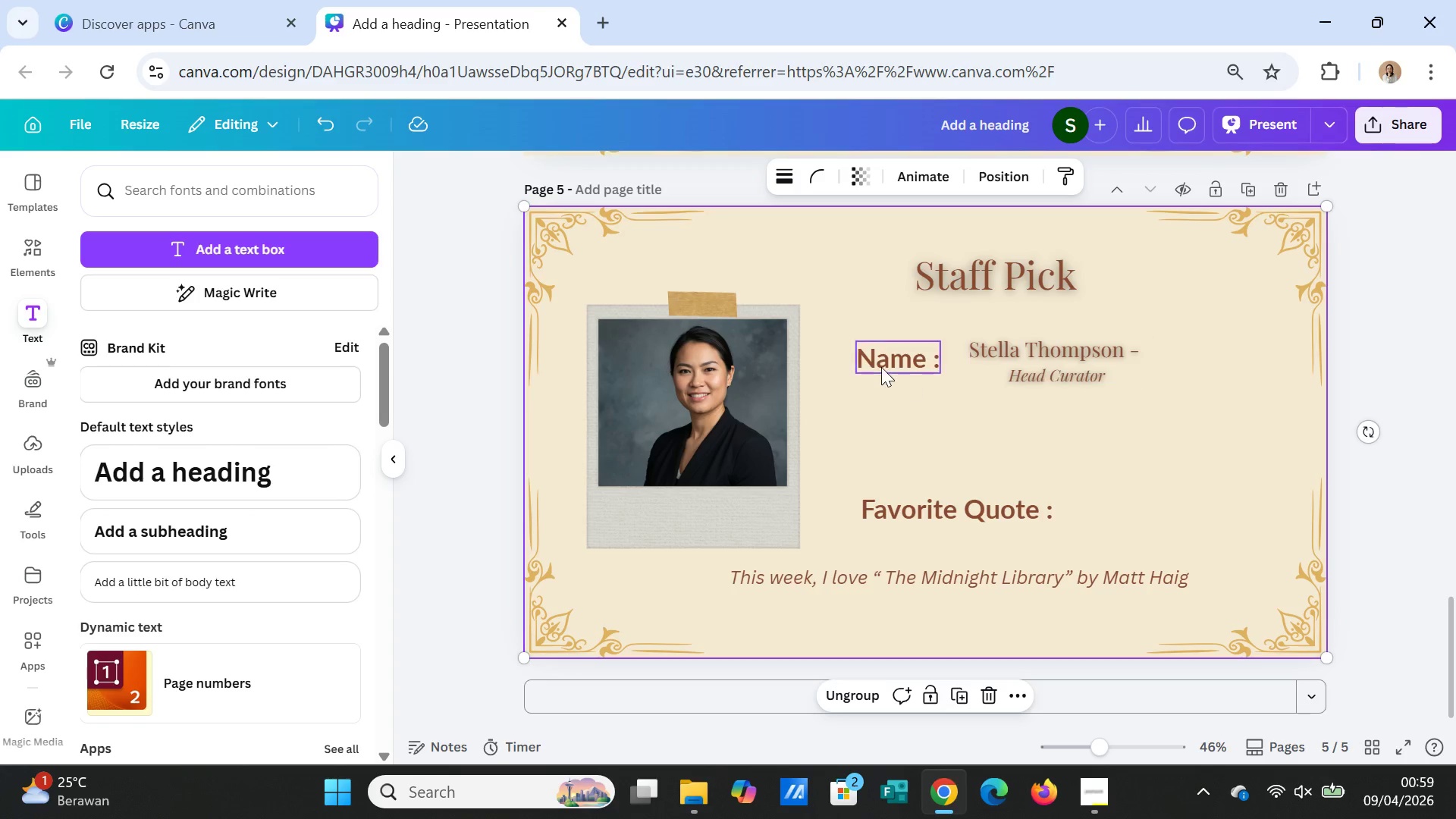 
left_click([877, 362])
 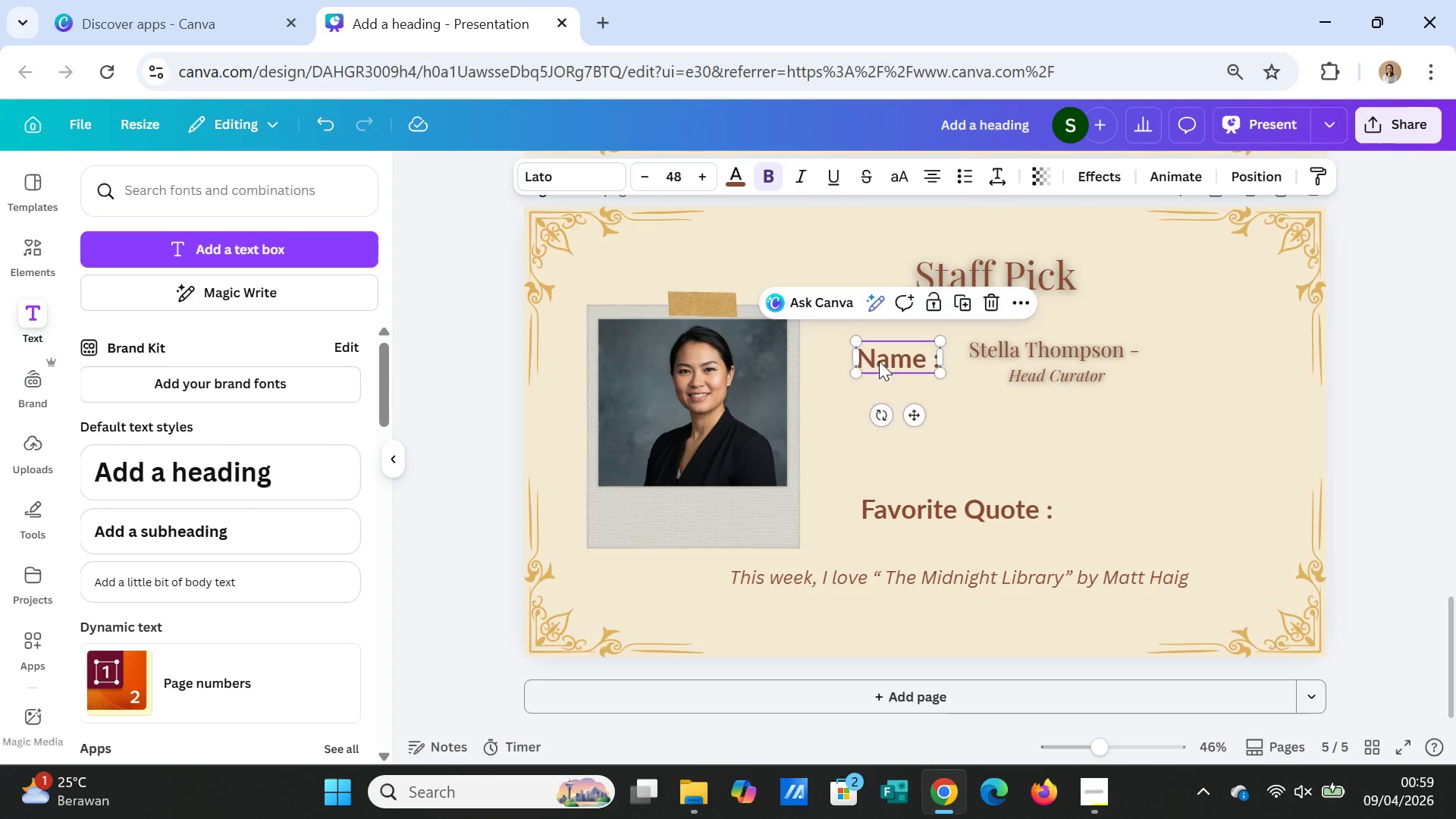 
left_click_drag(start_coordinate=[879, 361], to_coordinate=[883, 443])
 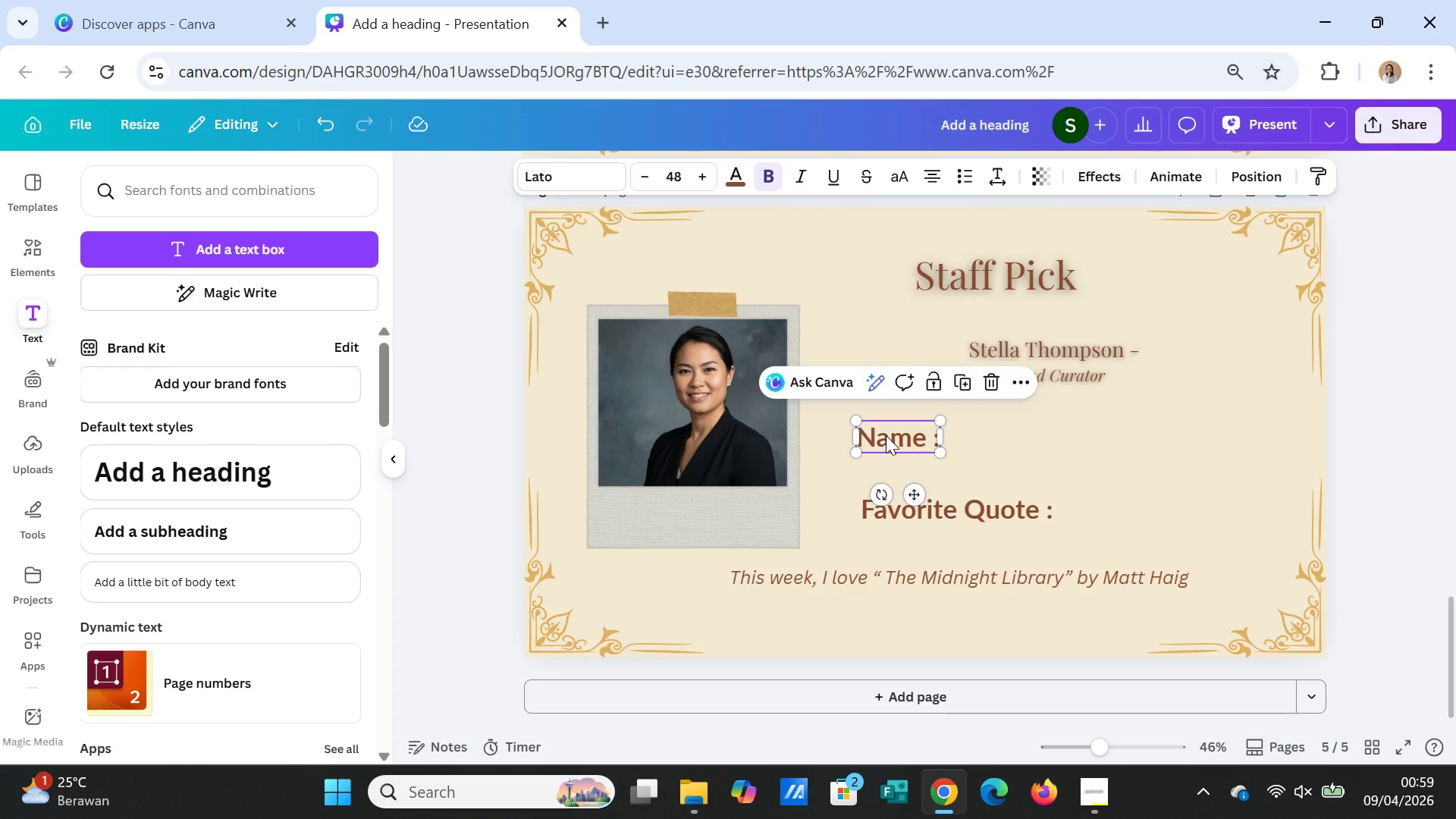 
left_click_drag(start_coordinate=[886, 435], to_coordinate=[891, 435])
 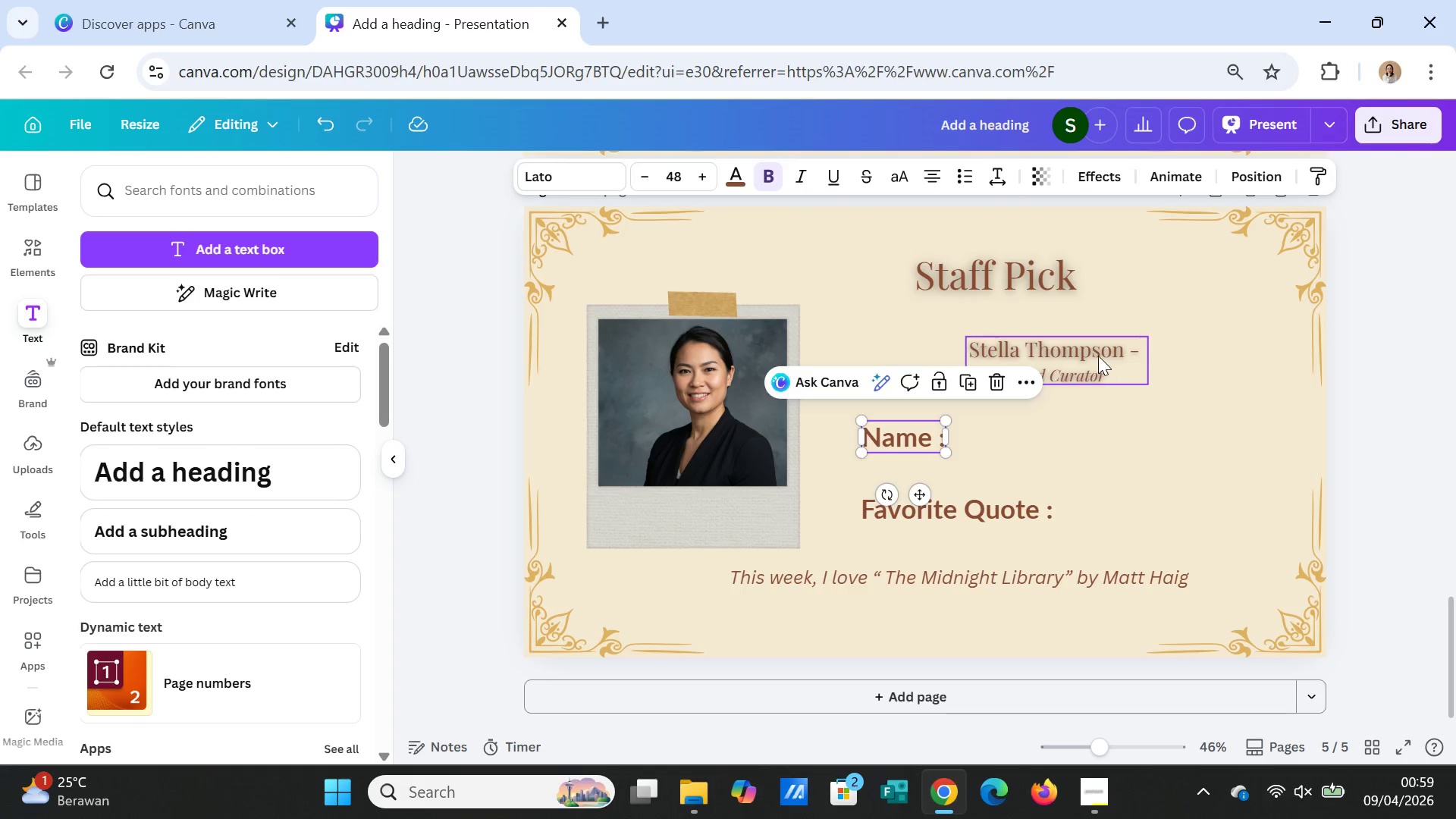 
left_click([1098, 356])
 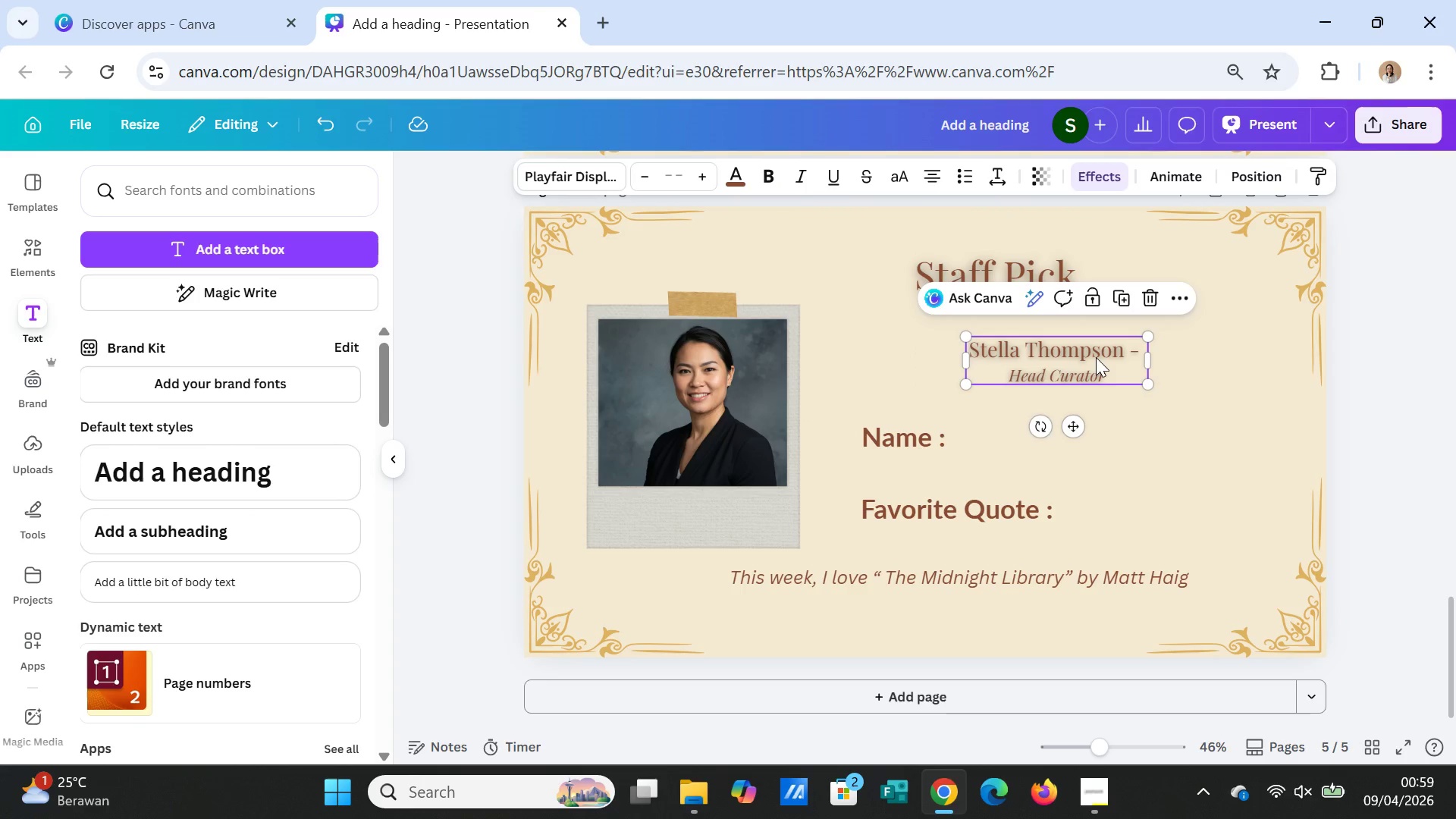 
left_click_drag(start_coordinate=[1096, 355], to_coordinate=[1130, 430])
 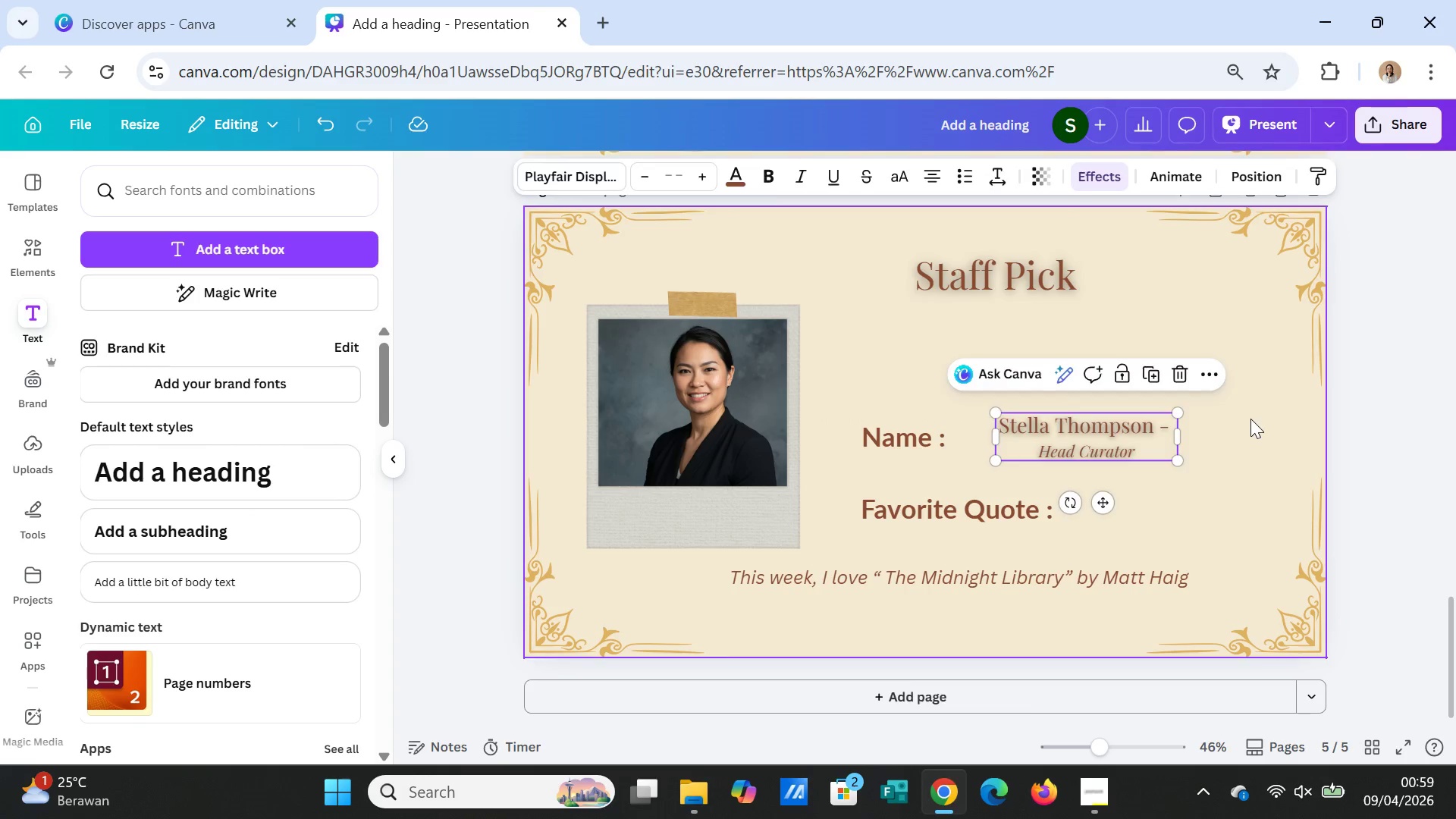 
left_click([1250, 419])
 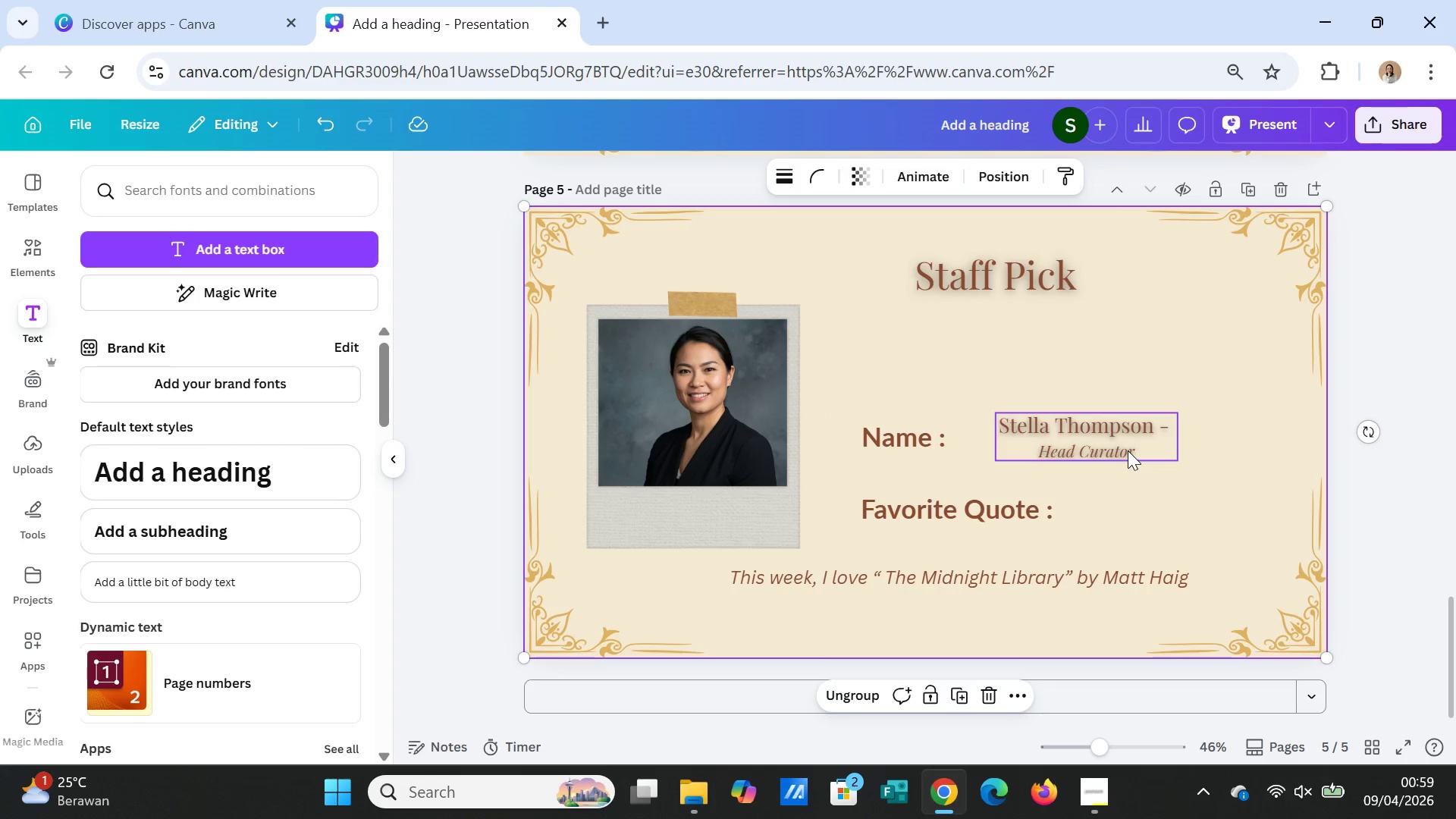 
double_click([1128, 450])
 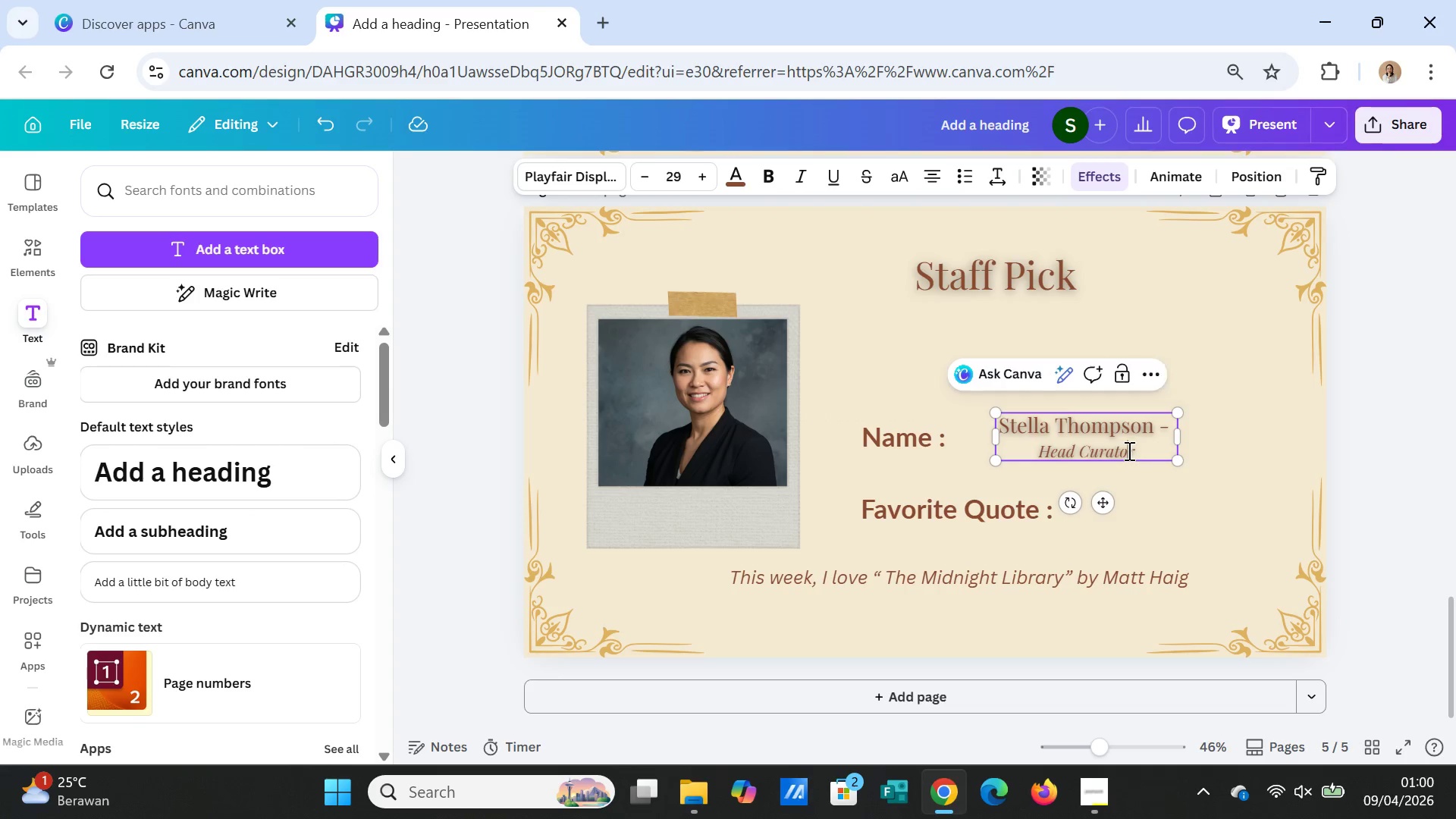 
triple_click([1128, 450])
 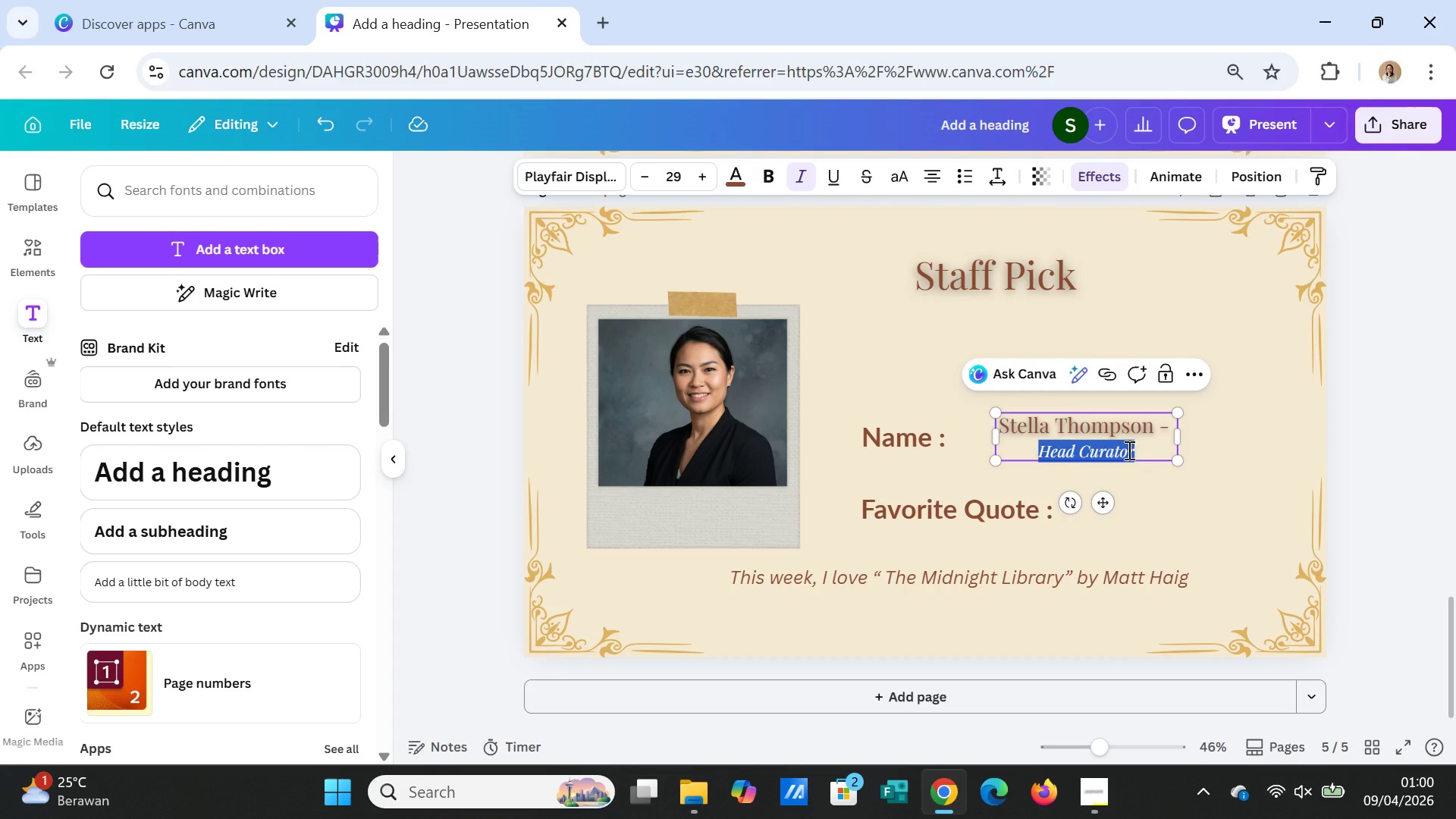 
key(Delete)
 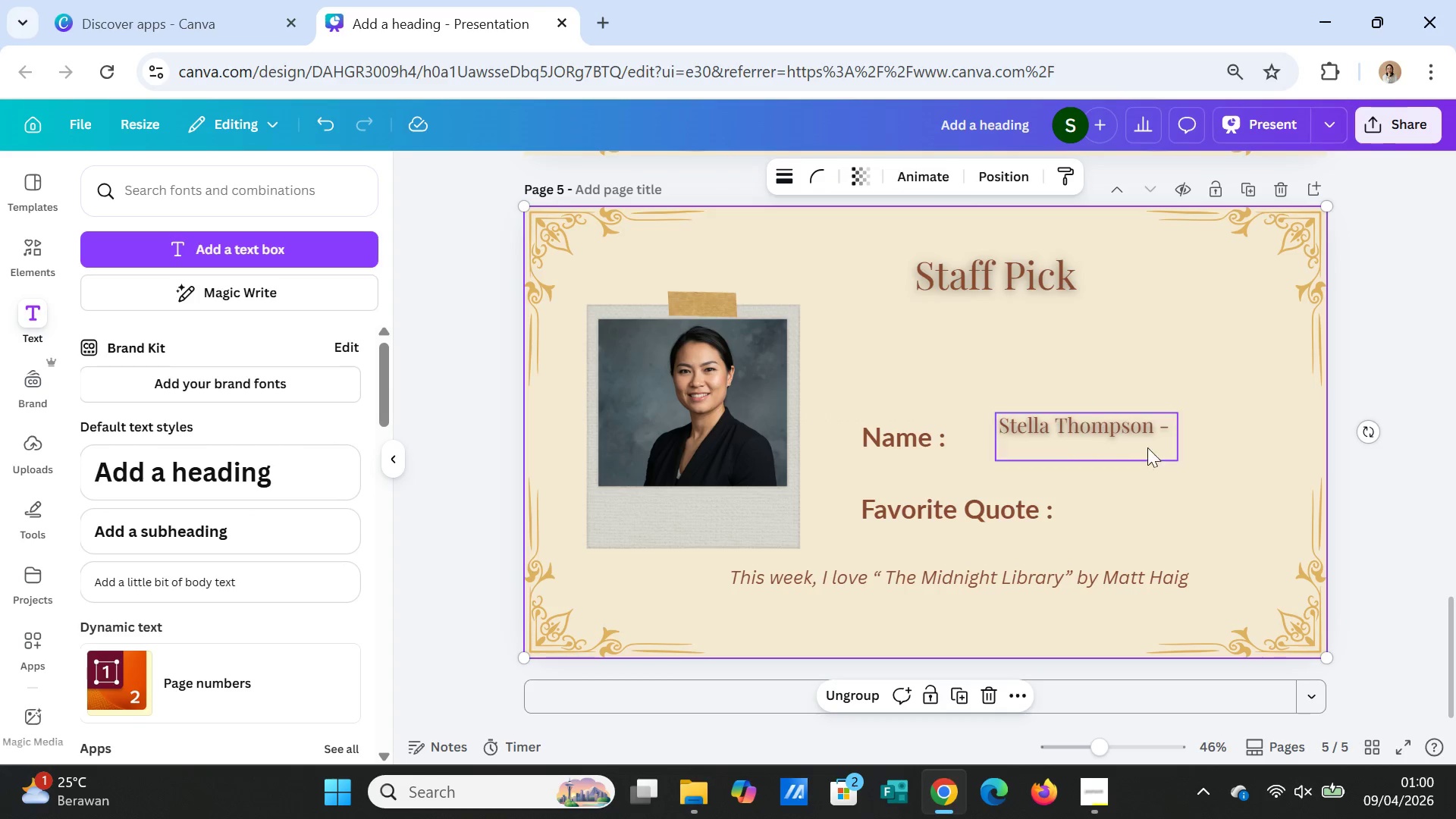 
left_click([1137, 436])
 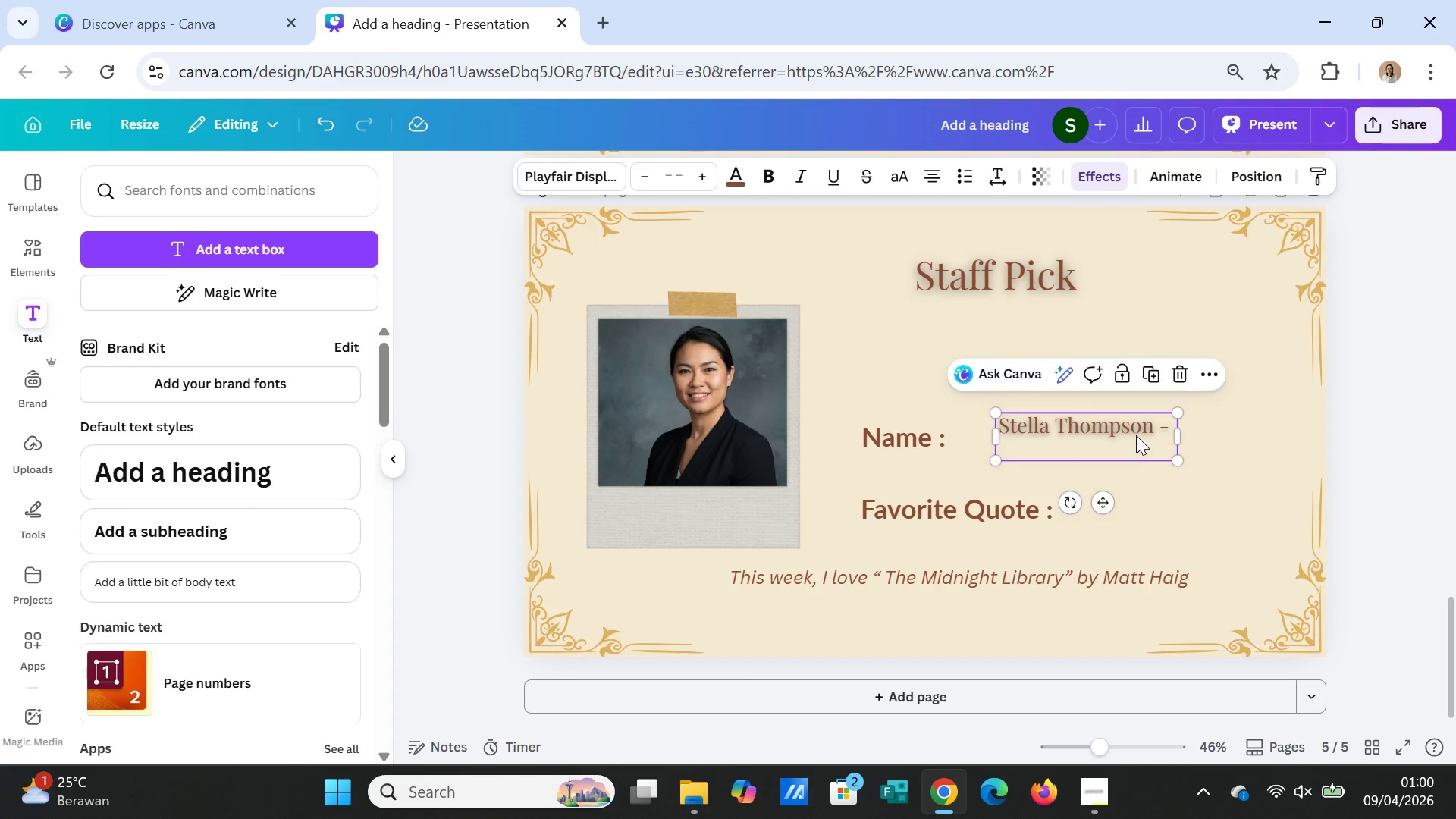 
left_click_drag(start_coordinate=[1136, 435], to_coordinate=[1134, 446])
 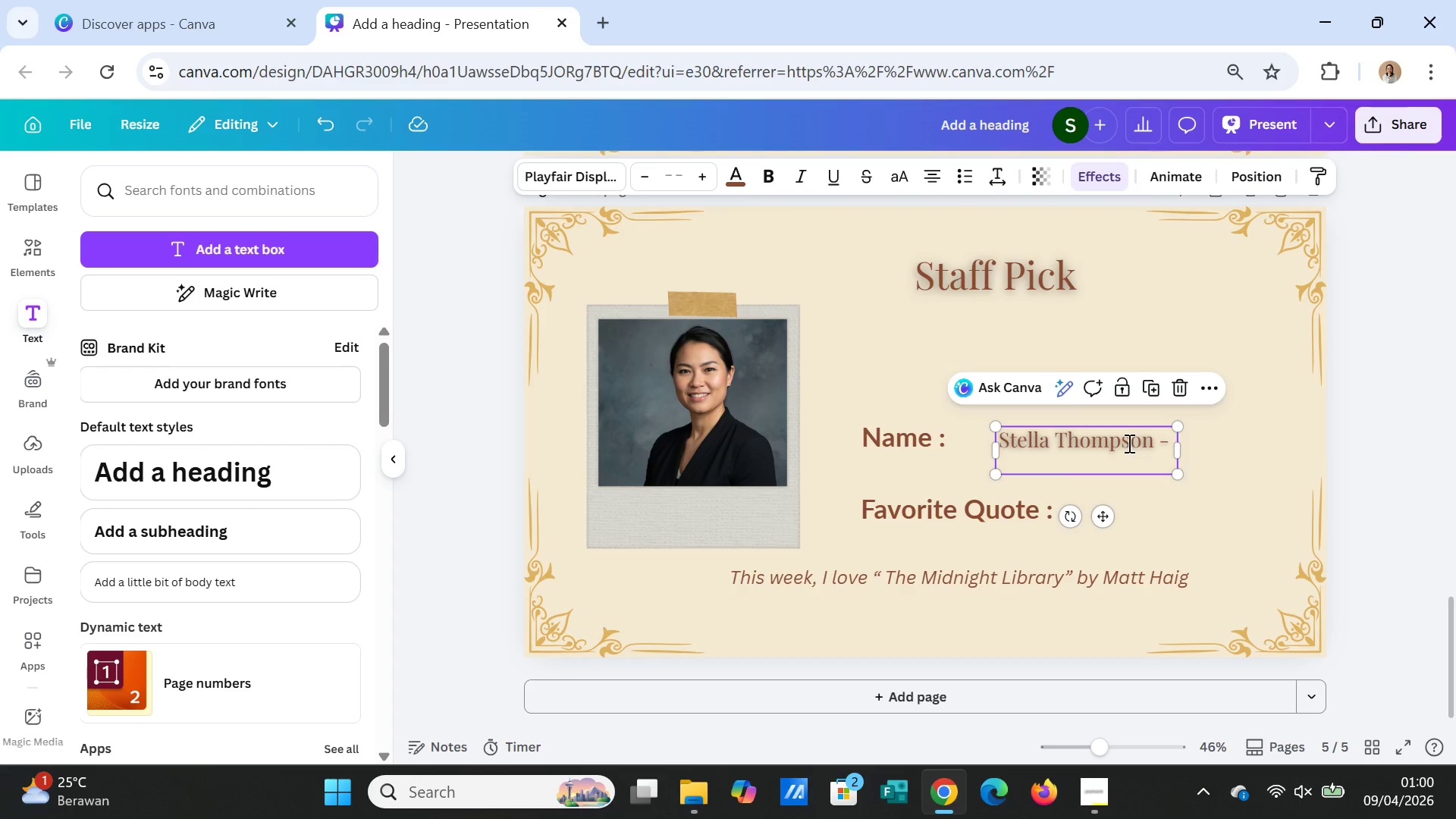 
double_click([1128, 443])
 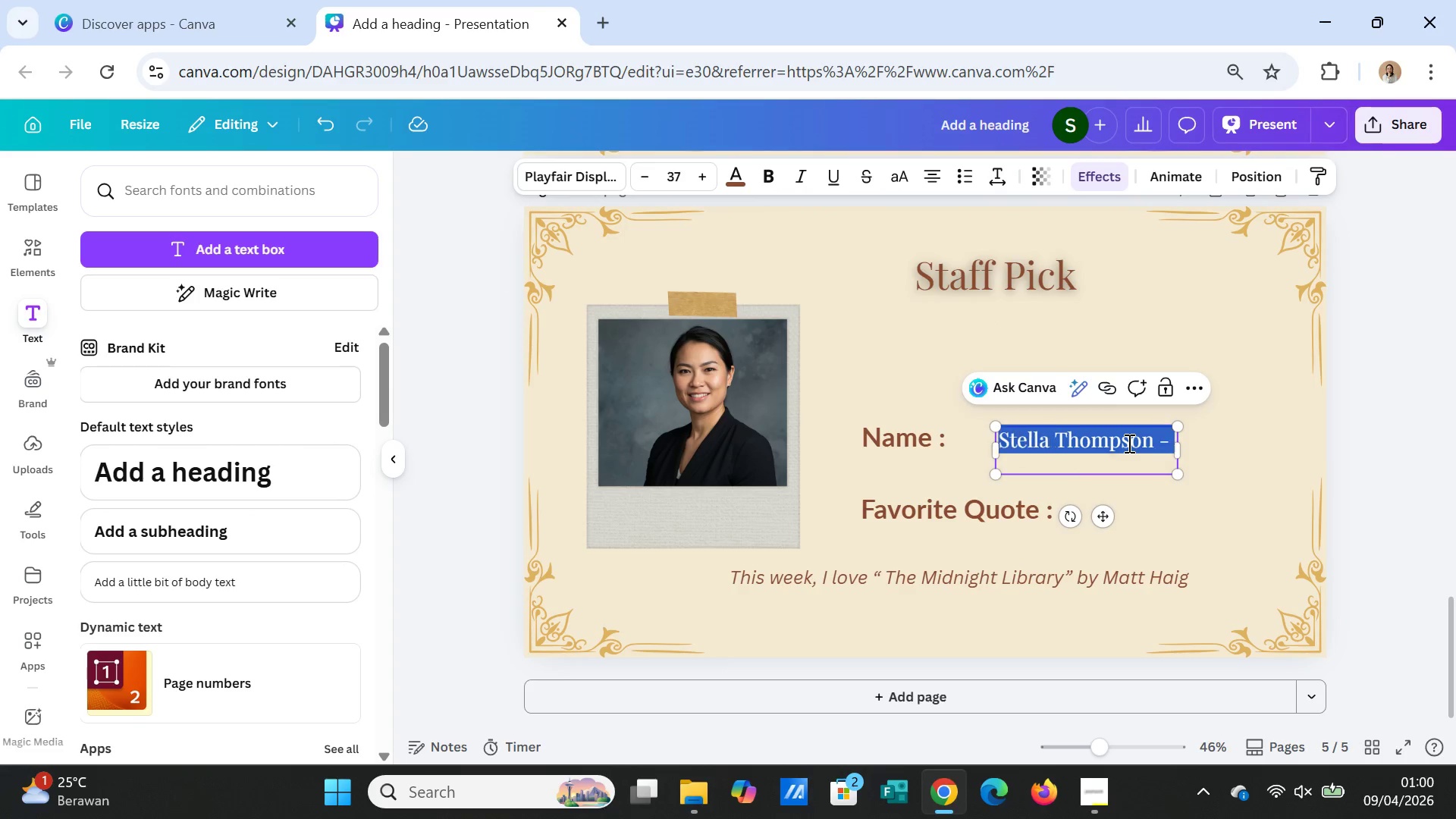 
triple_click([1128, 443])
 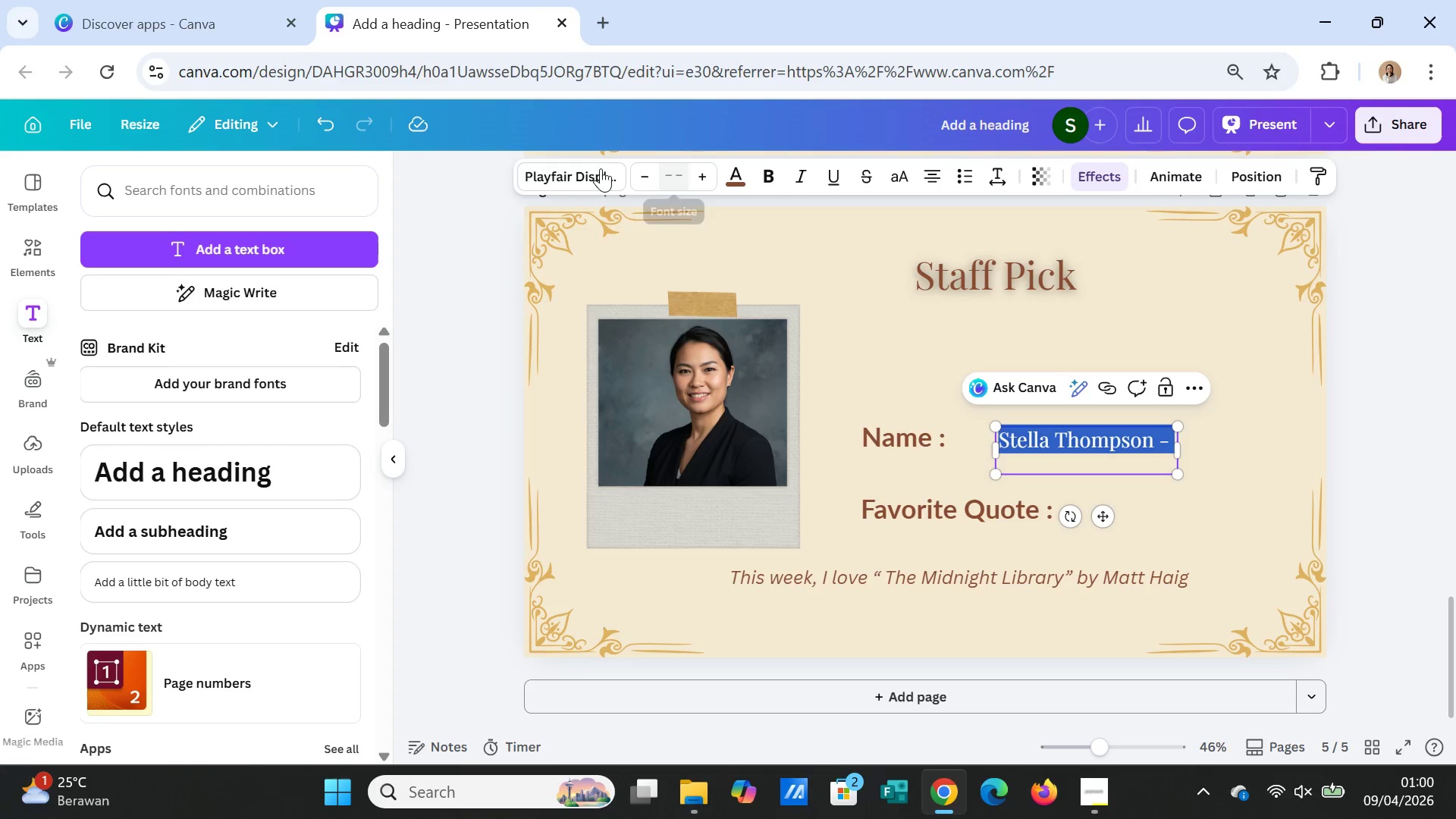 
left_click([596, 169])
 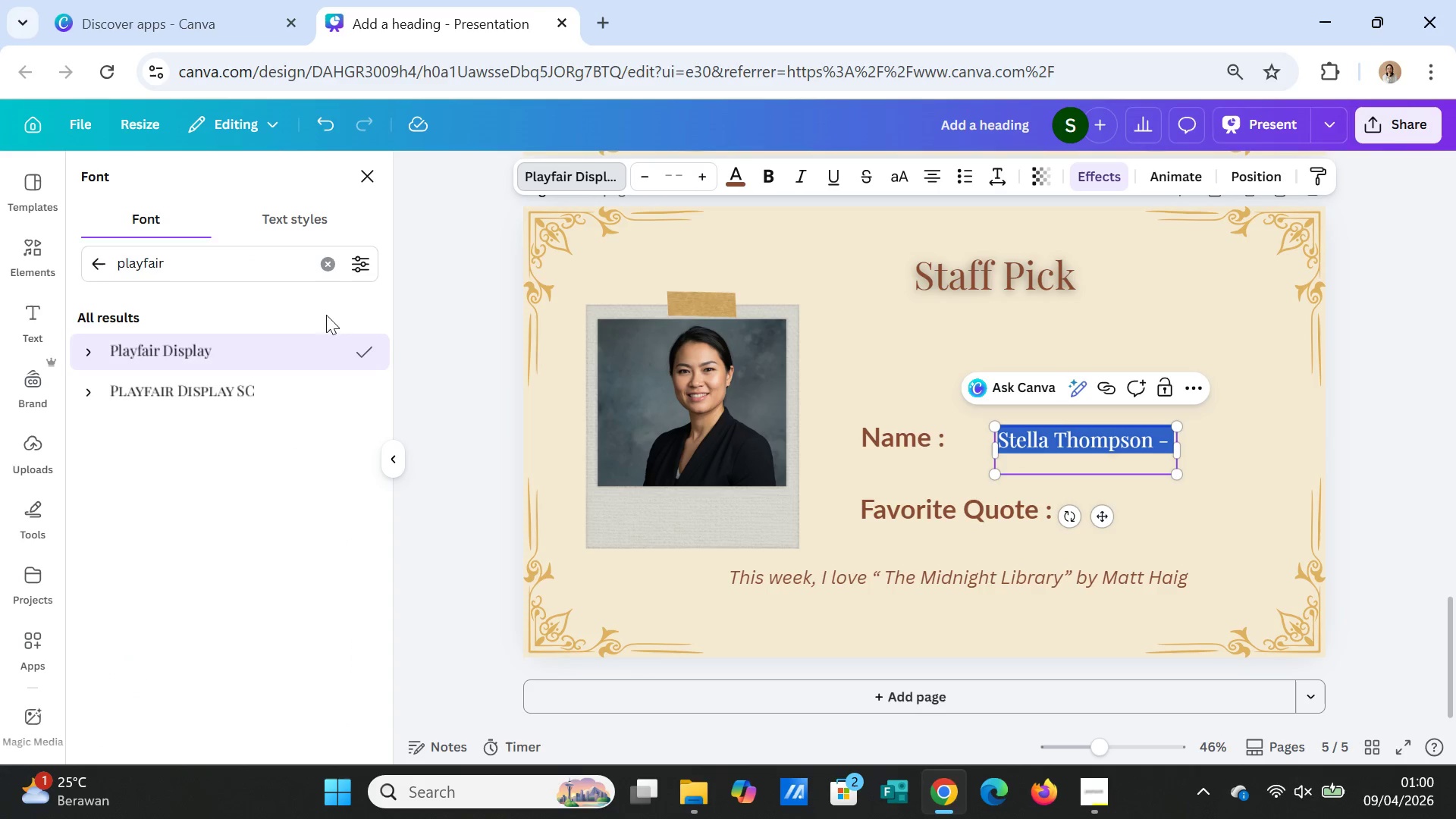 
left_click([92, 262])
 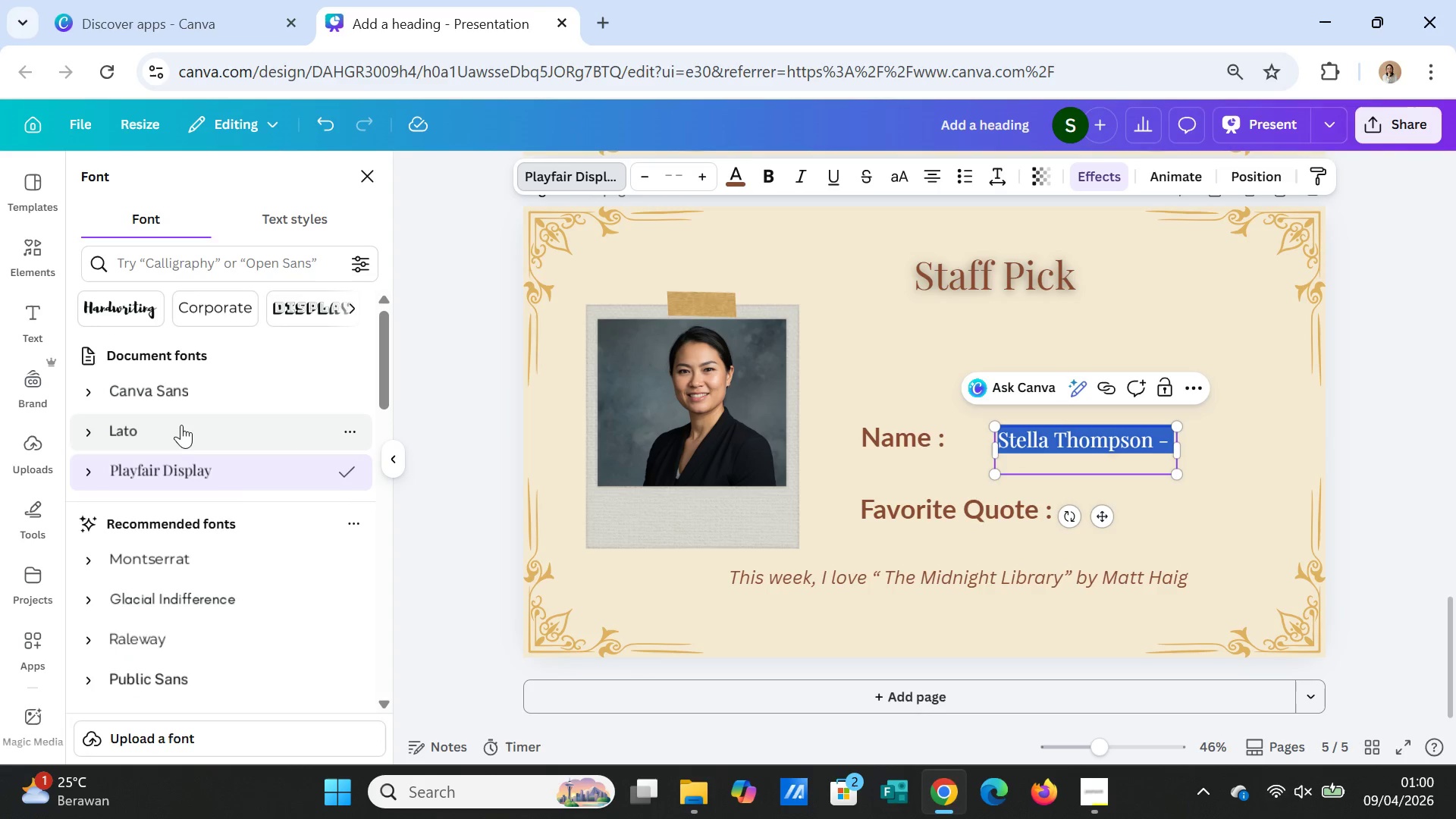 
left_click([174, 425])
 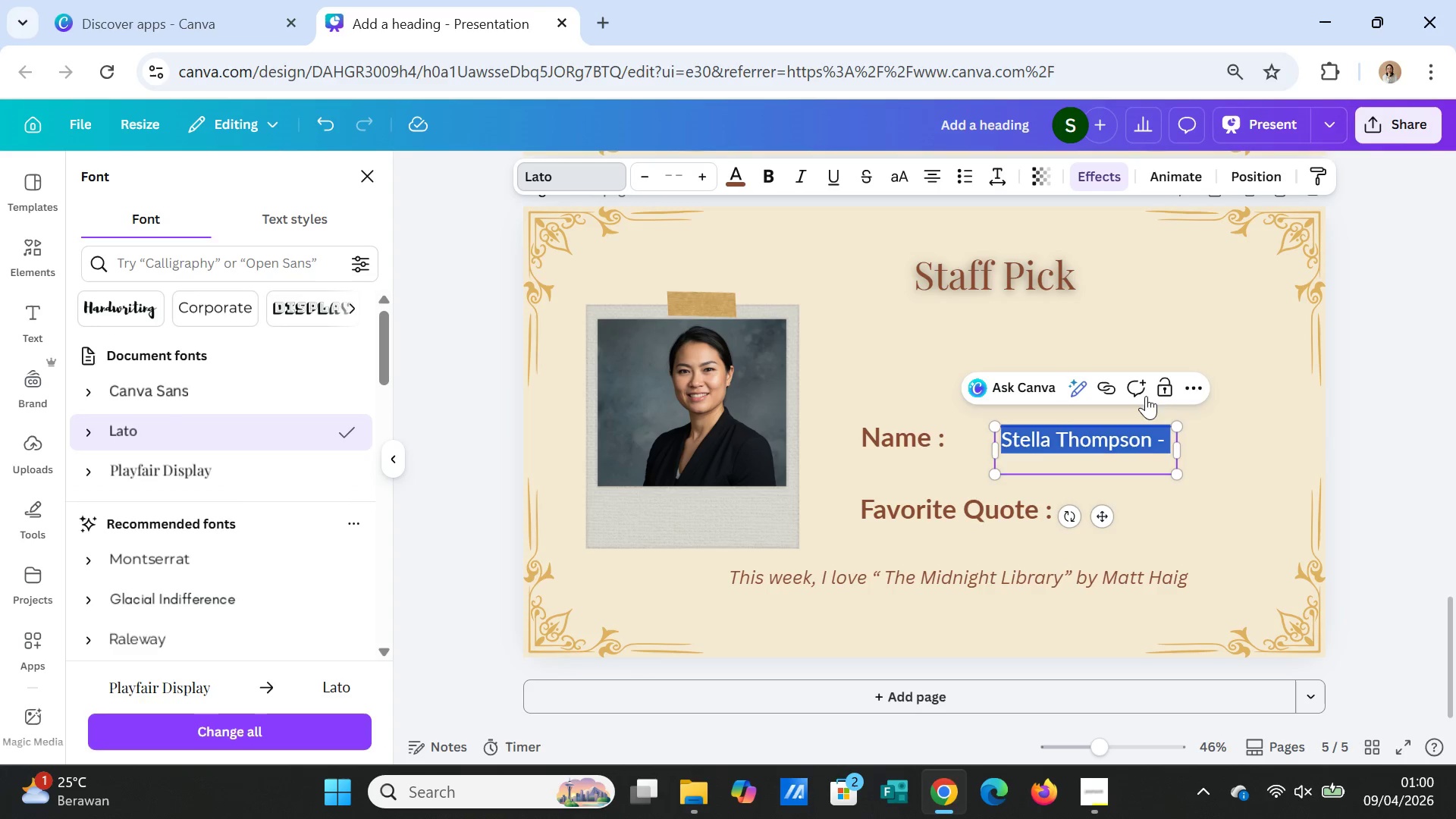 
left_click([1246, 381])
 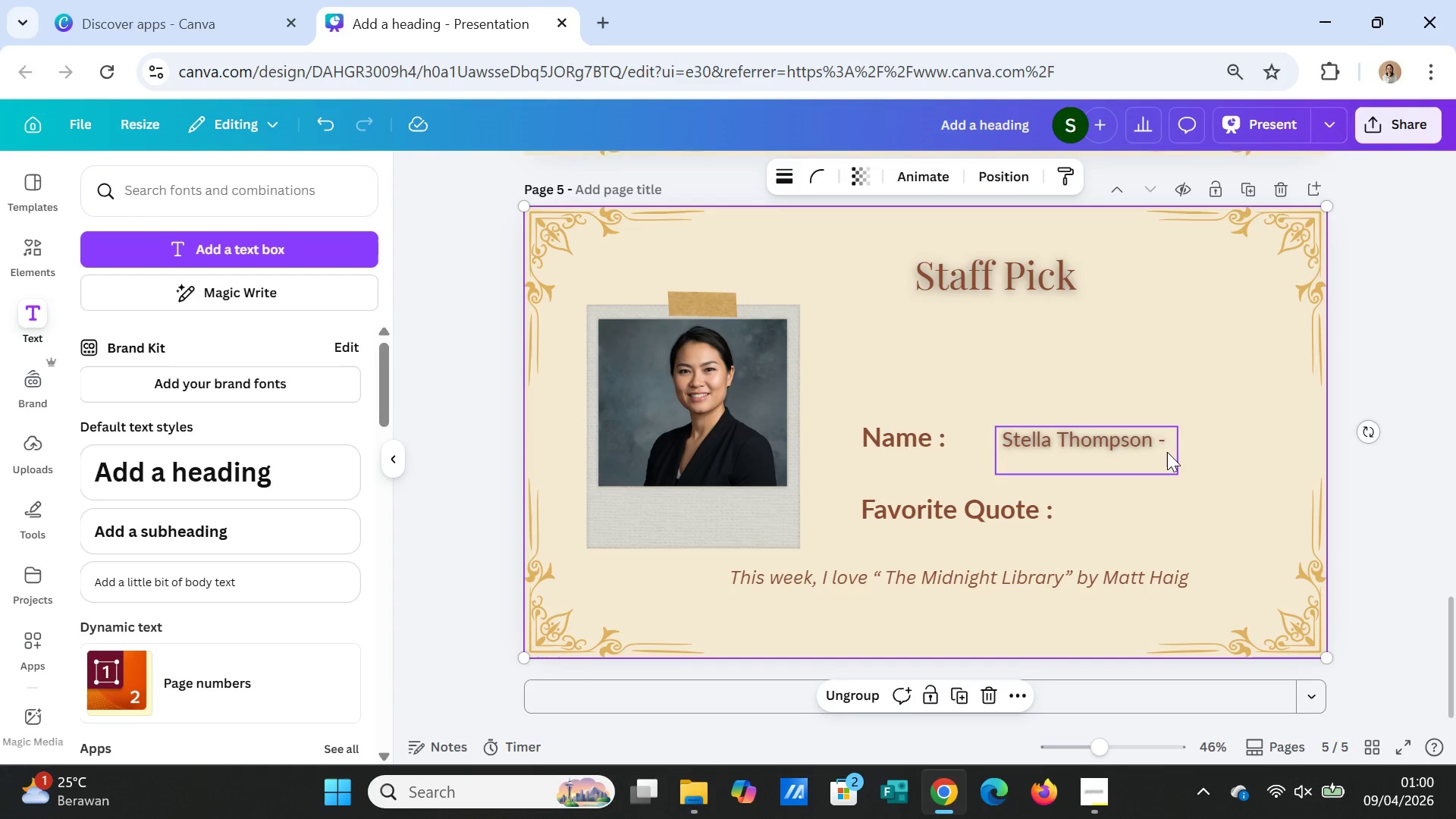 
left_click([1162, 449])
 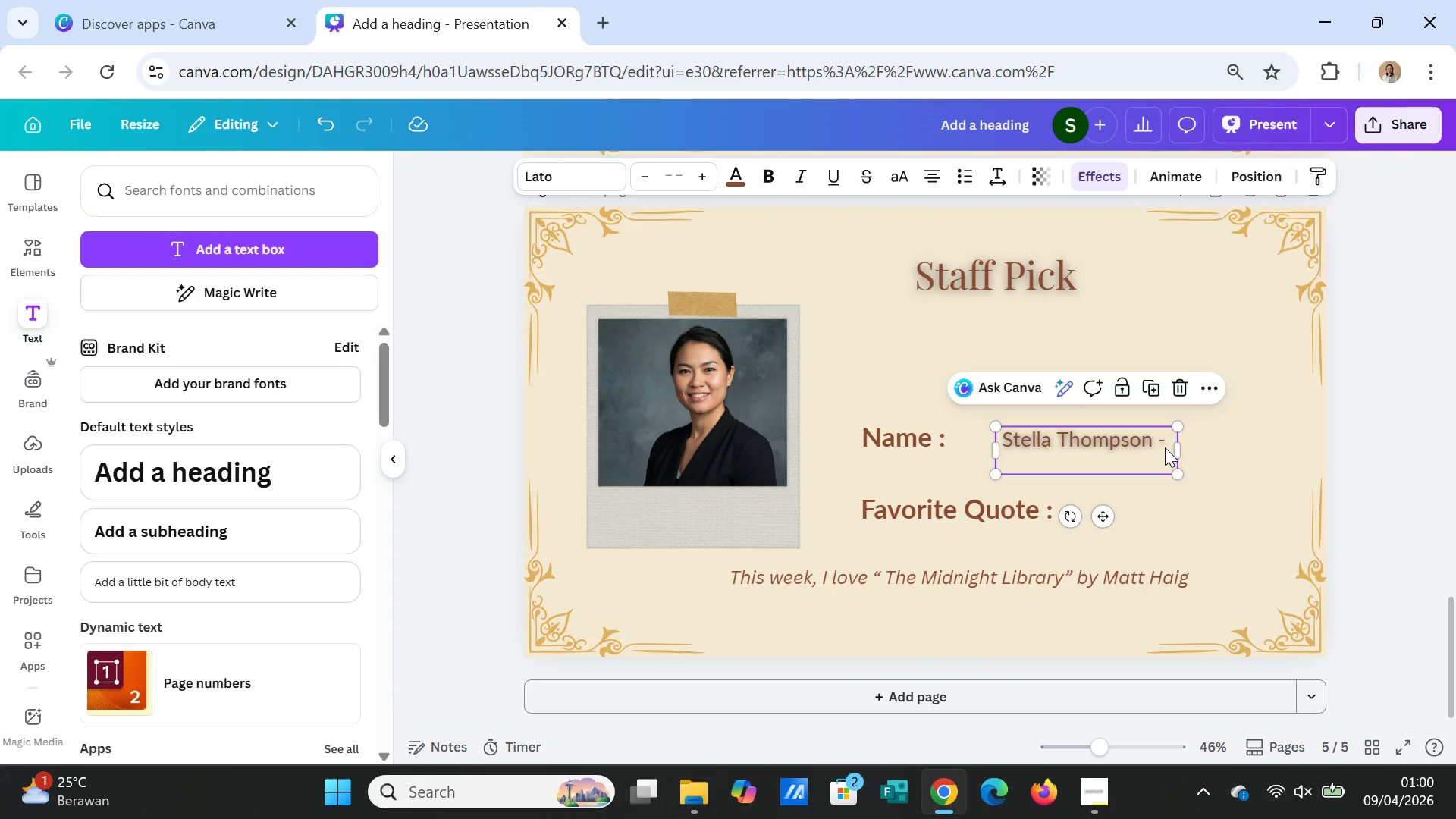 
left_click([1165, 447])
 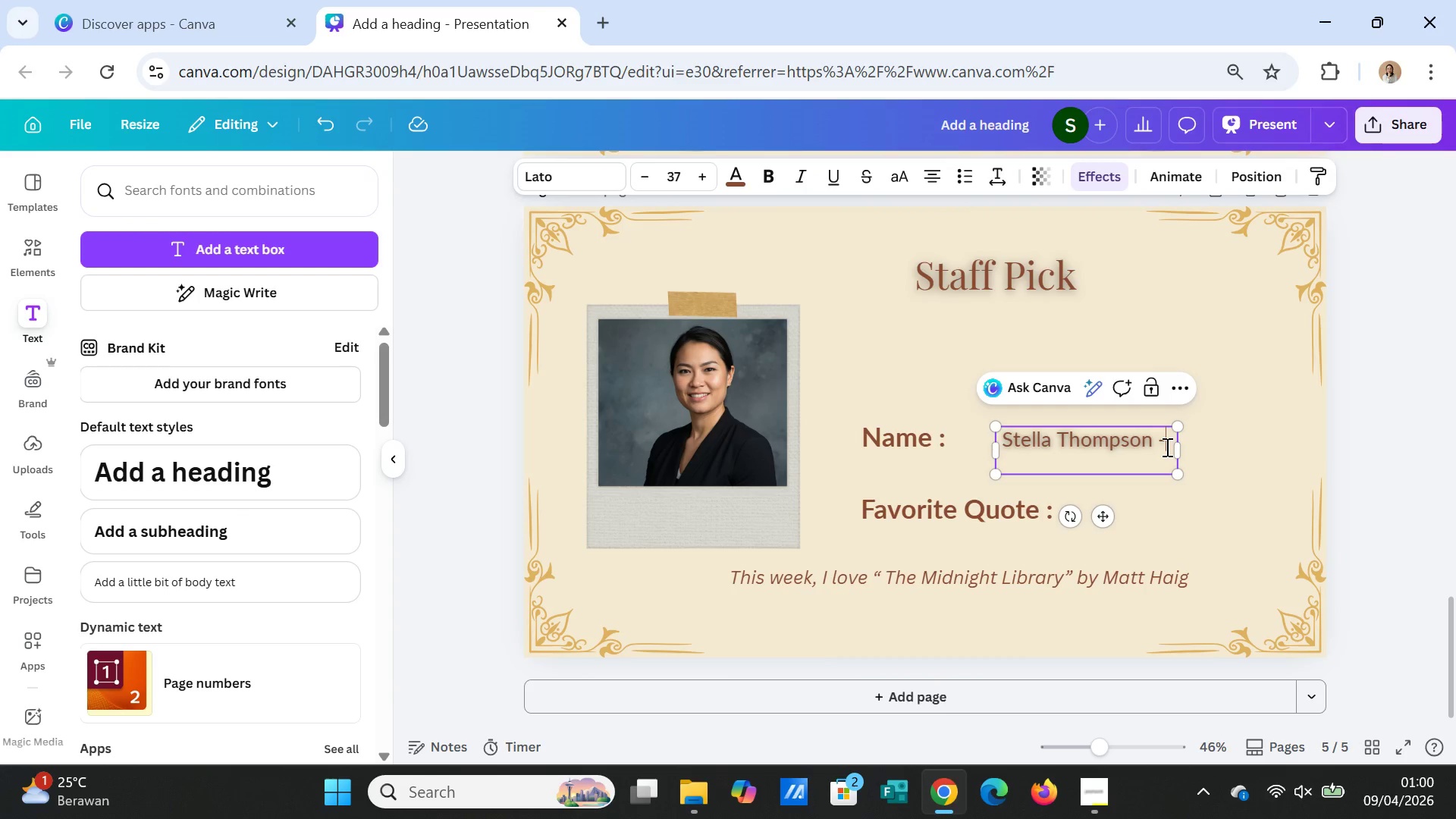 
key(Backspace)
 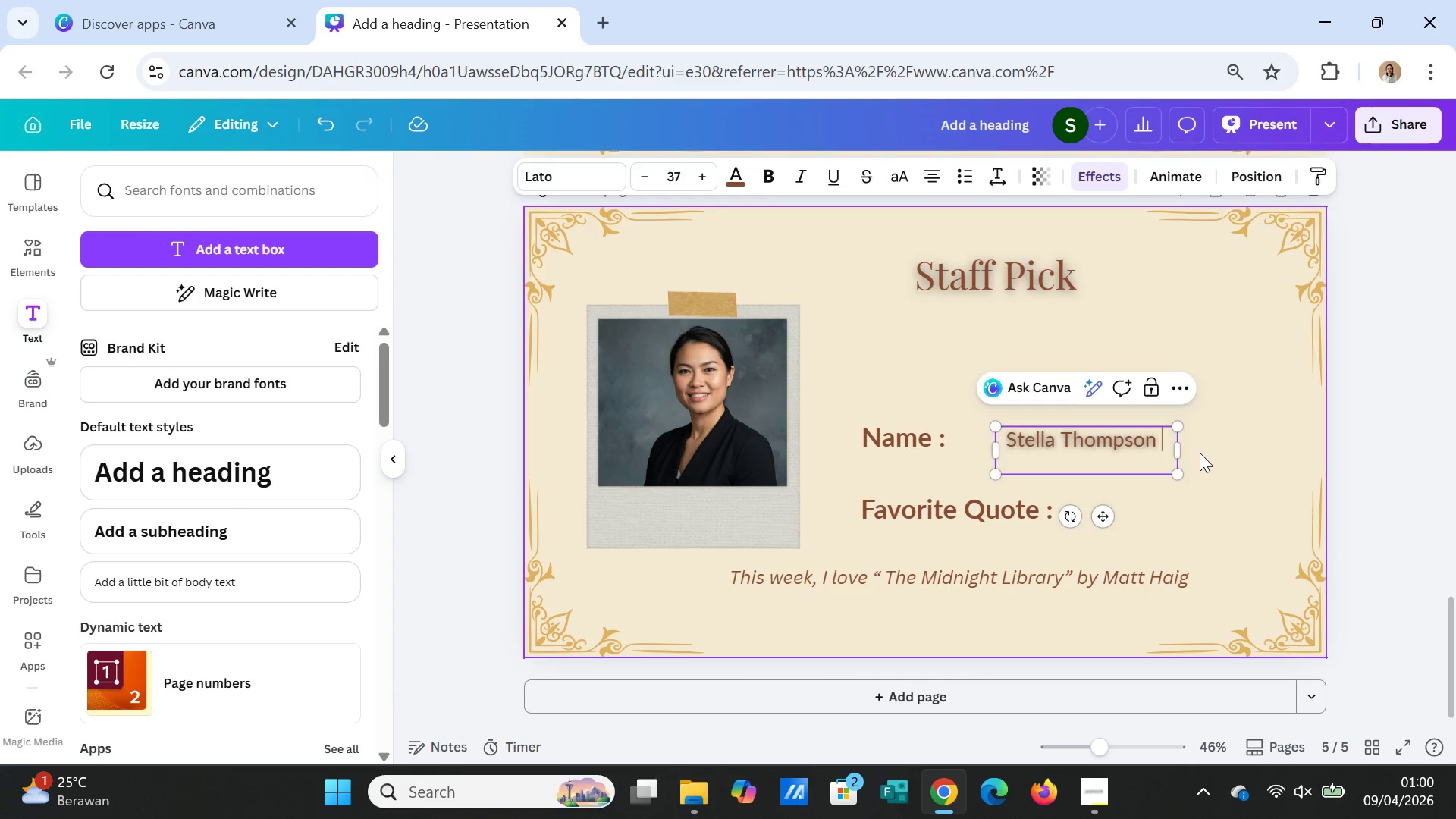 
left_click([1200, 453])
 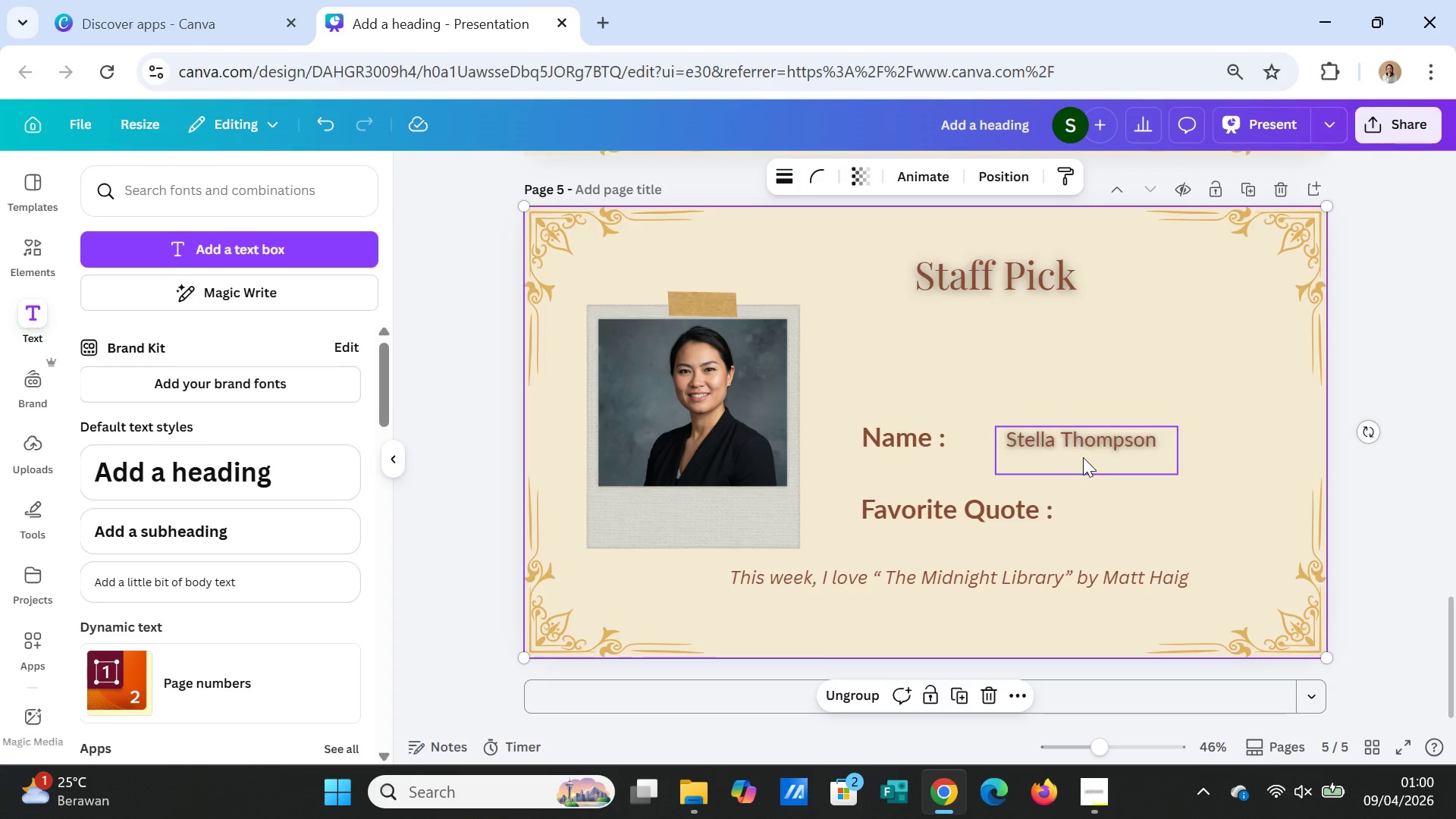 
left_click_drag(start_coordinate=[1083, 457], to_coordinate=[1049, 451])
 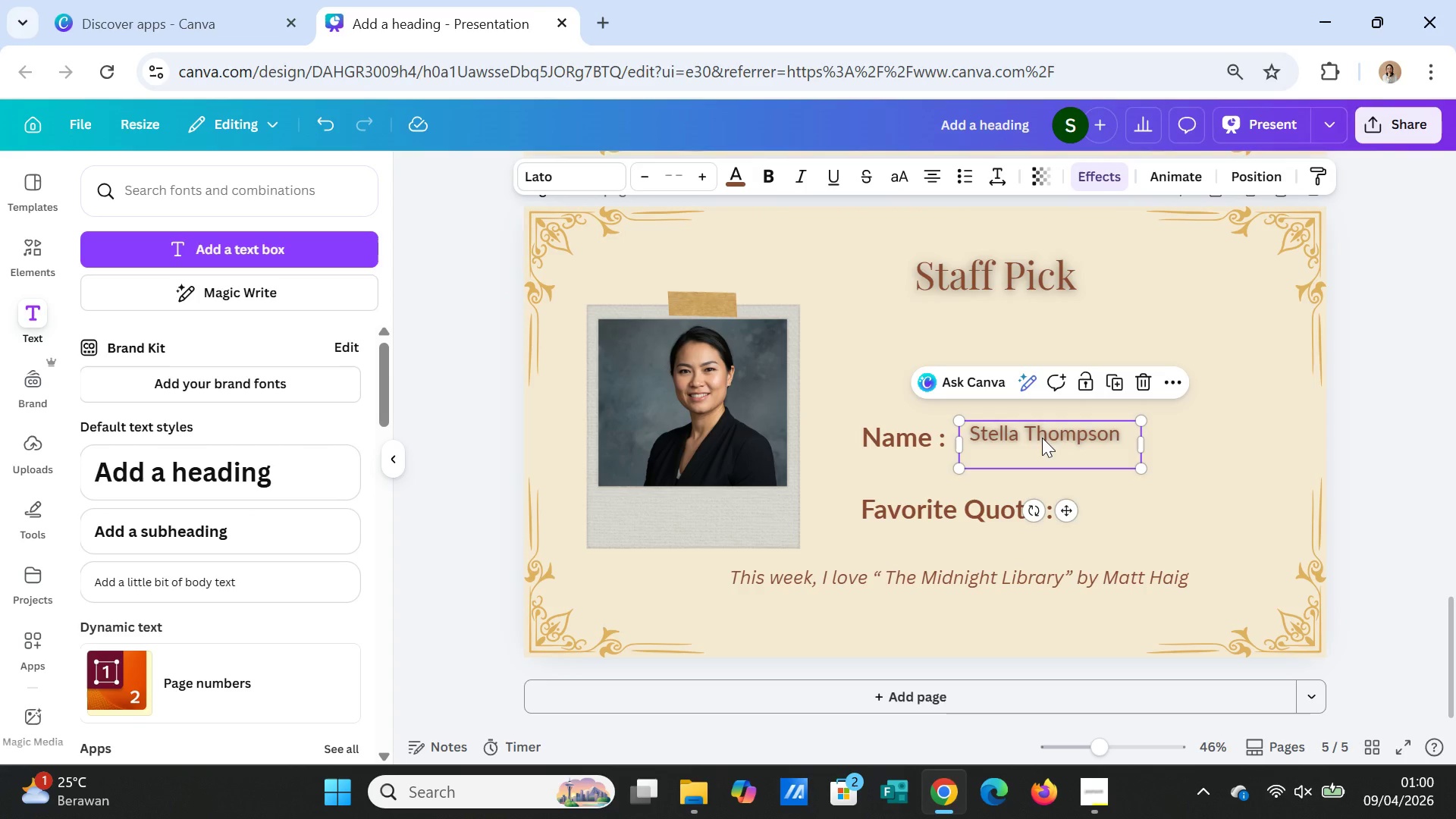 
double_click([1042, 438])
 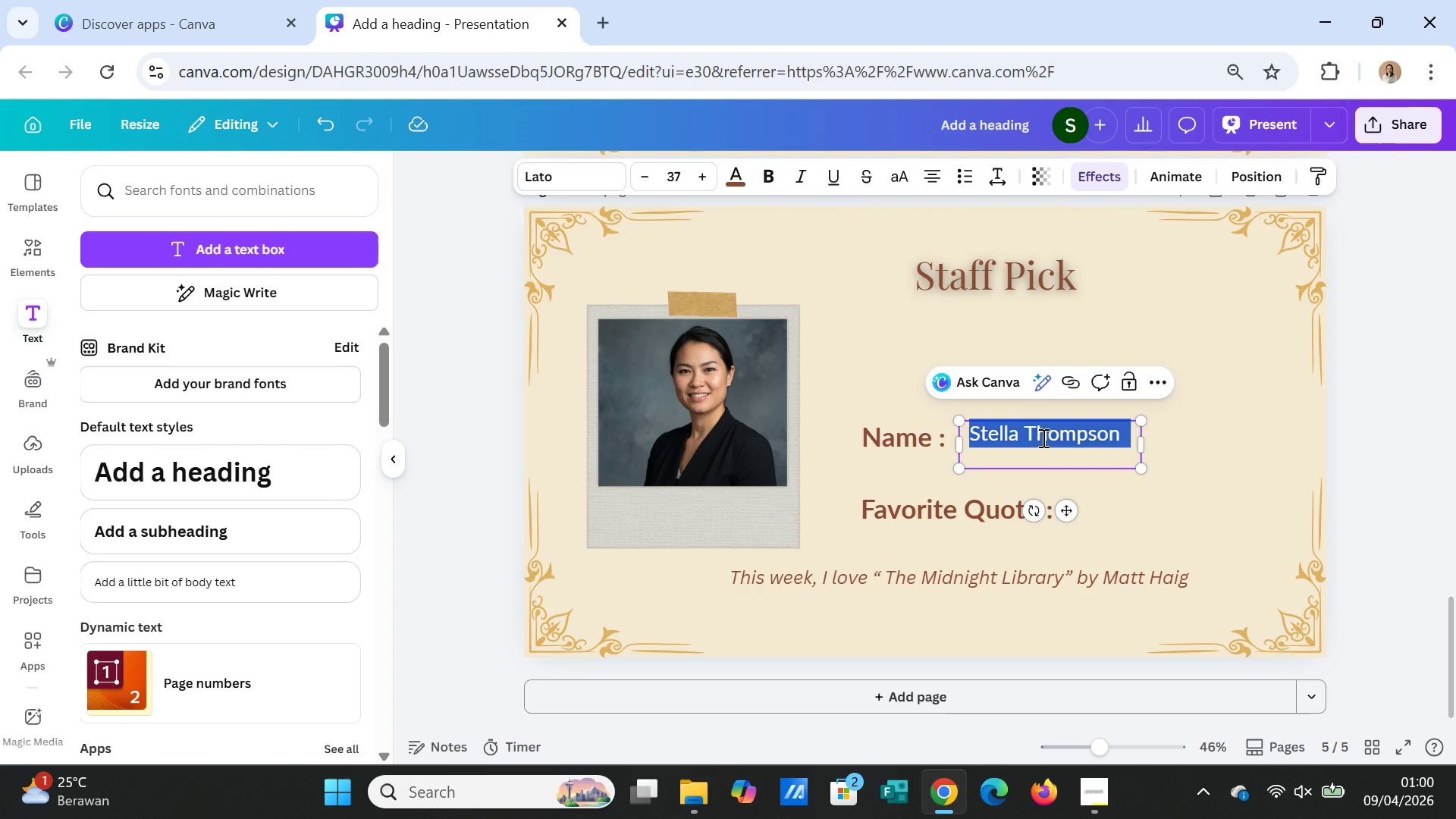 
triple_click([1042, 438])
 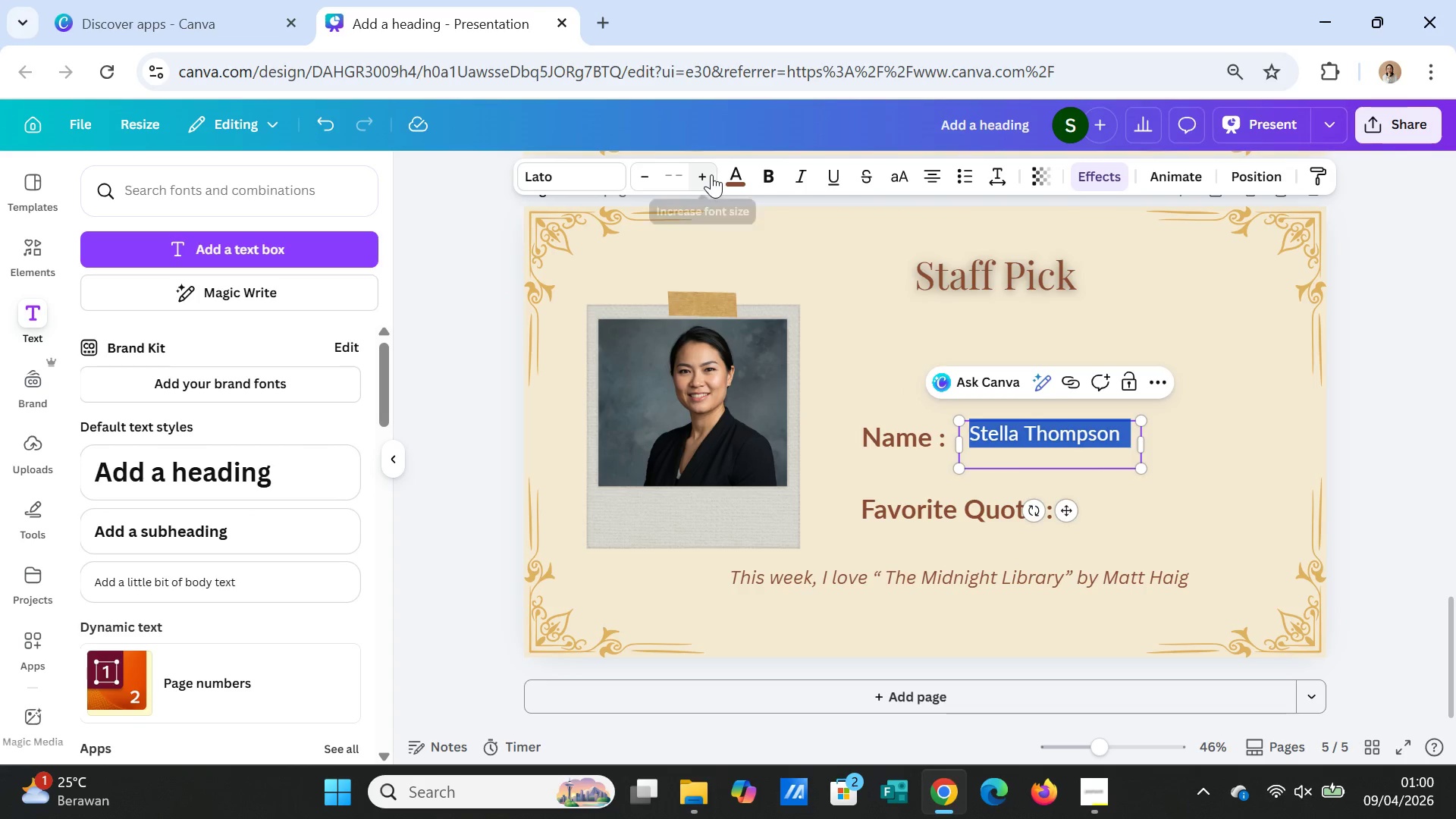 
double_click([711, 174])
 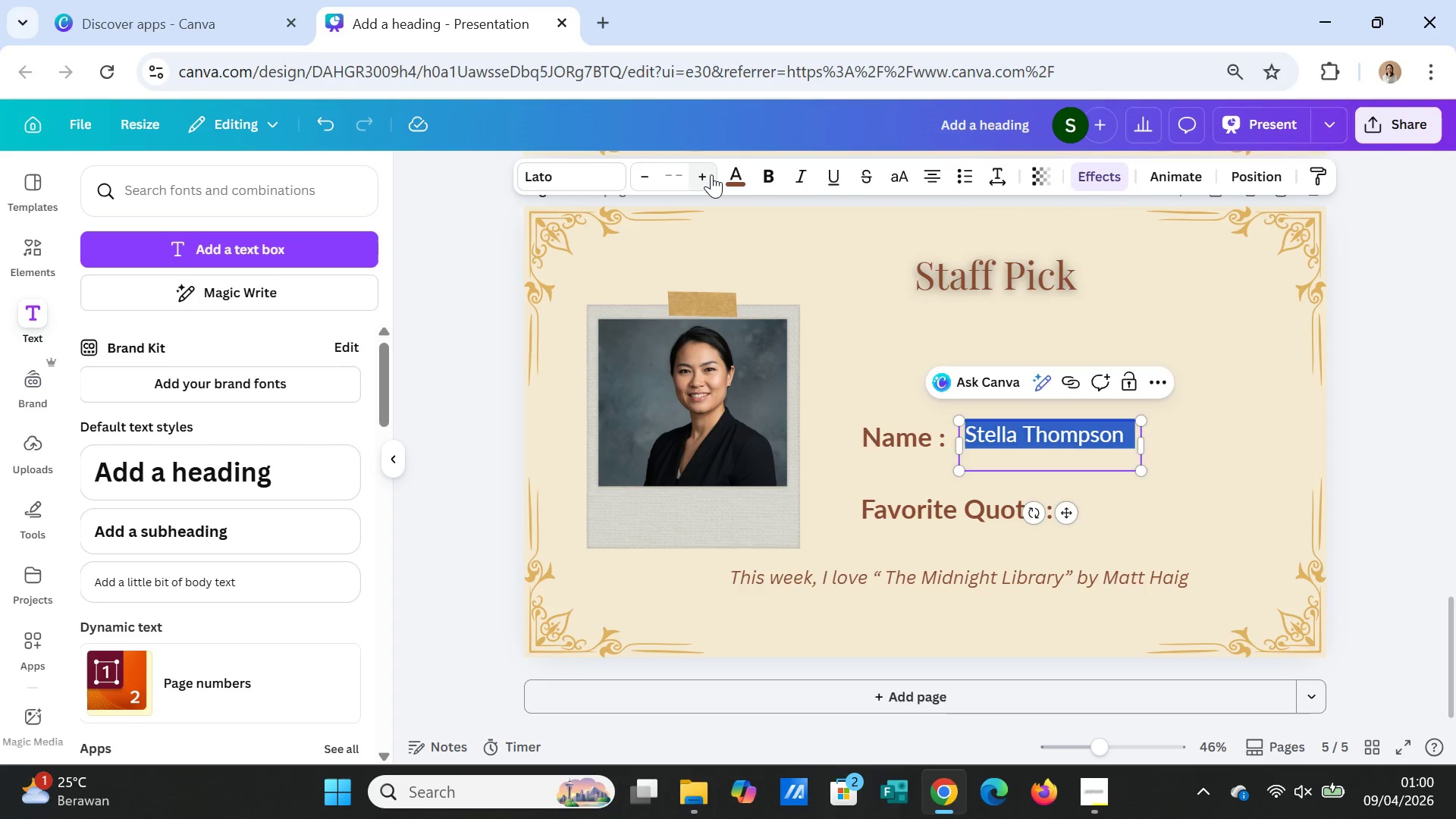 
triple_click([711, 174])
 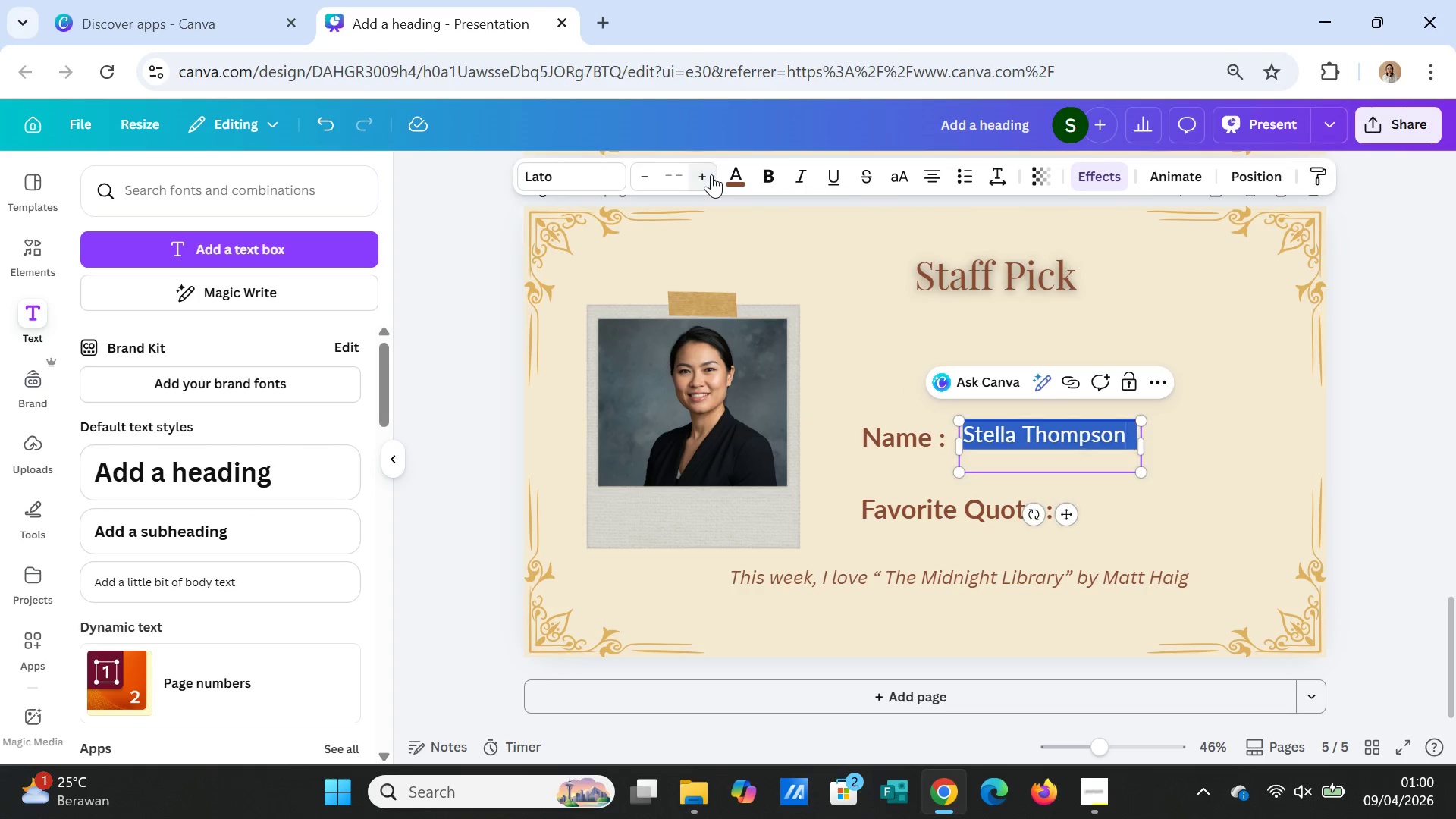 
triple_click([711, 174])
 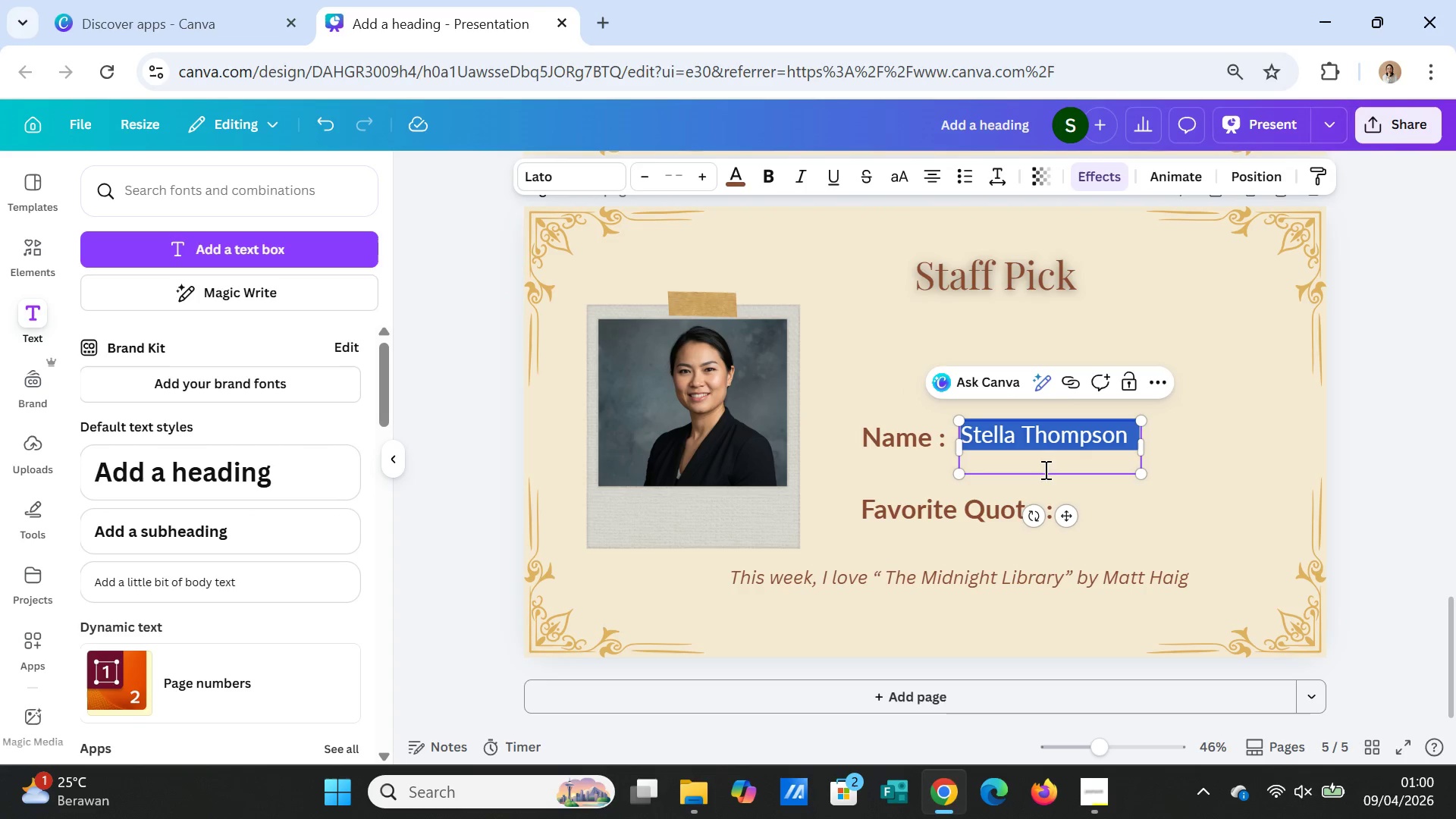 
left_click([1046, 474])
 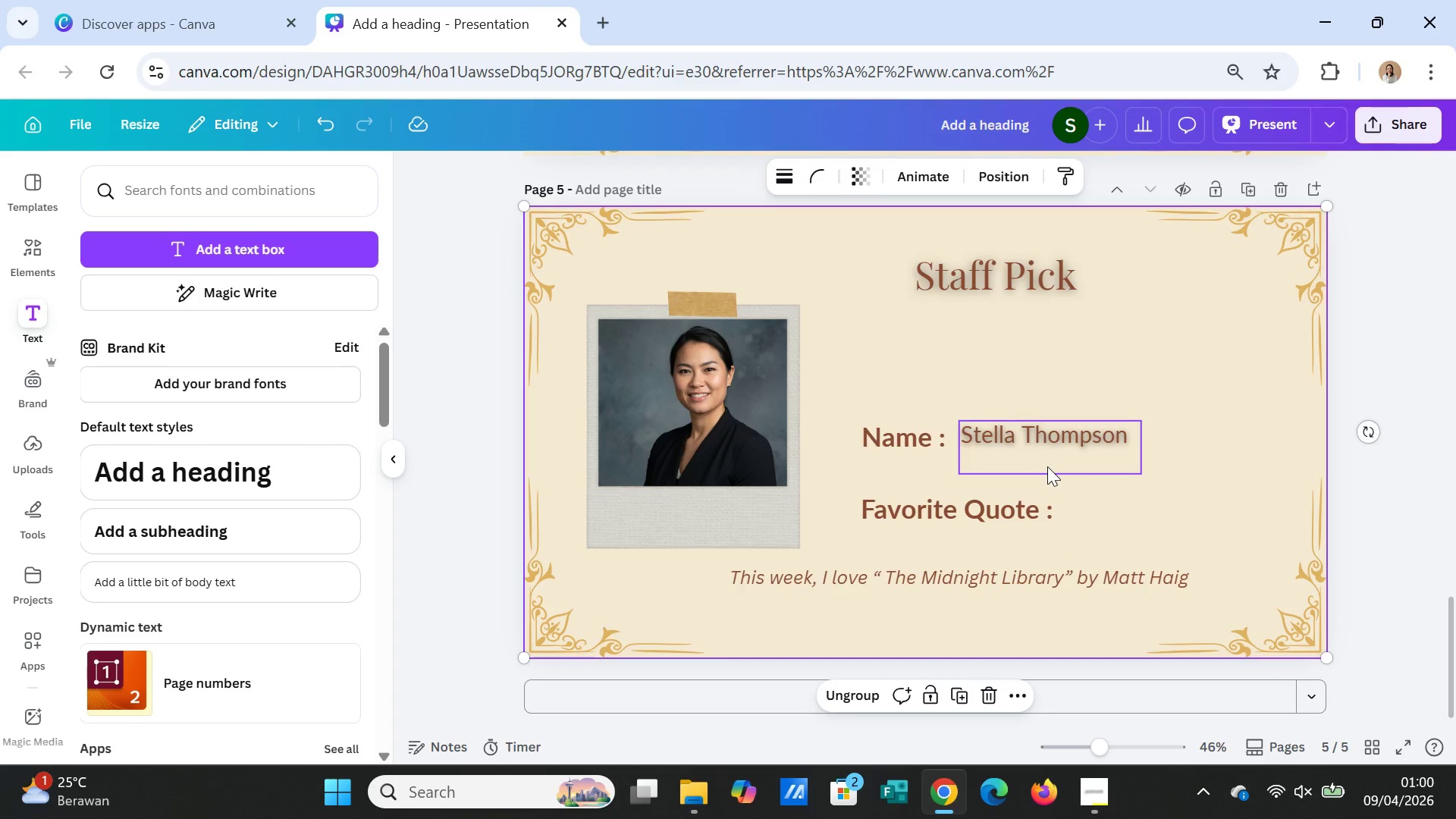 
left_click([1047, 466])
 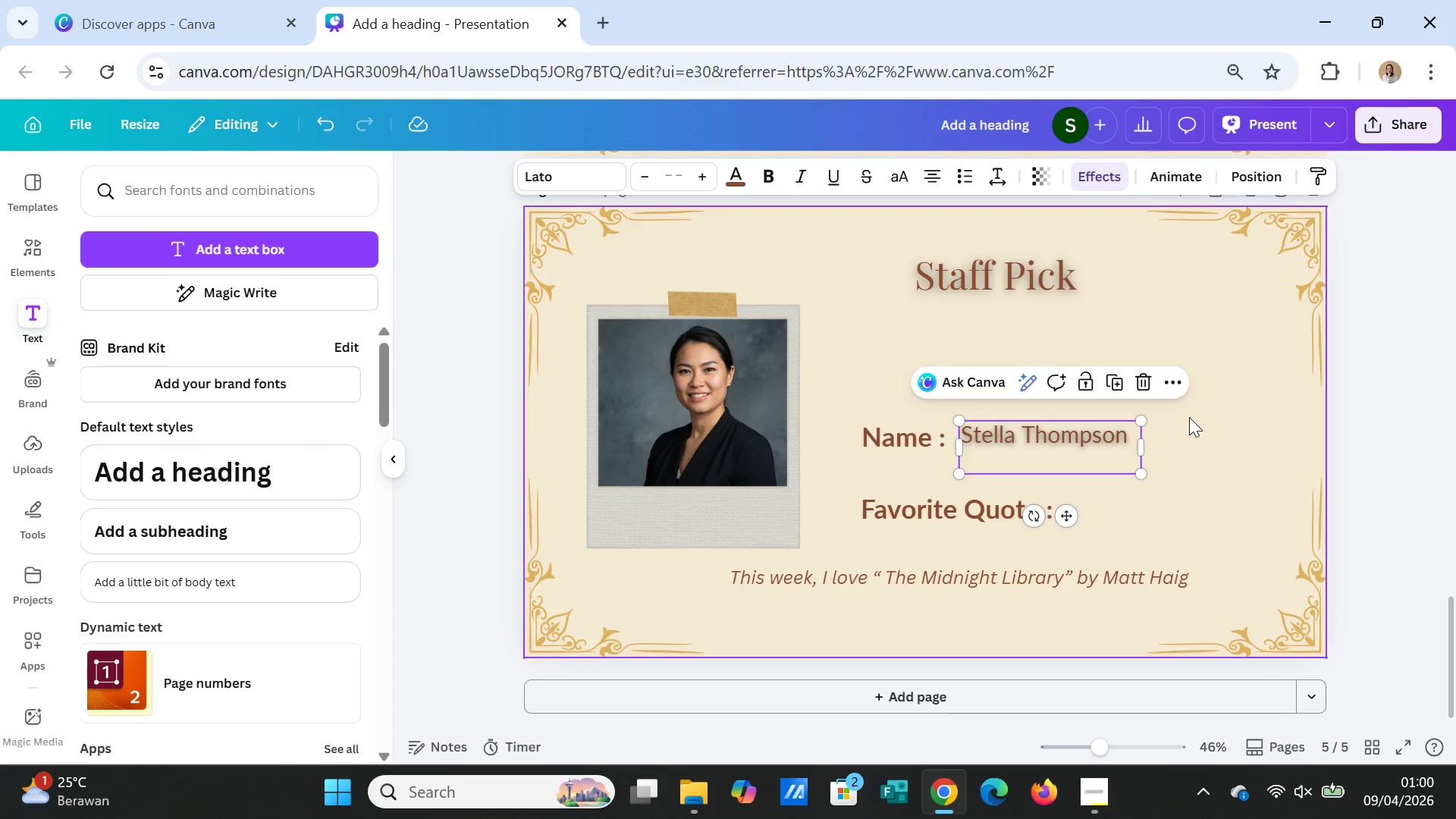 
left_click([1189, 417])
 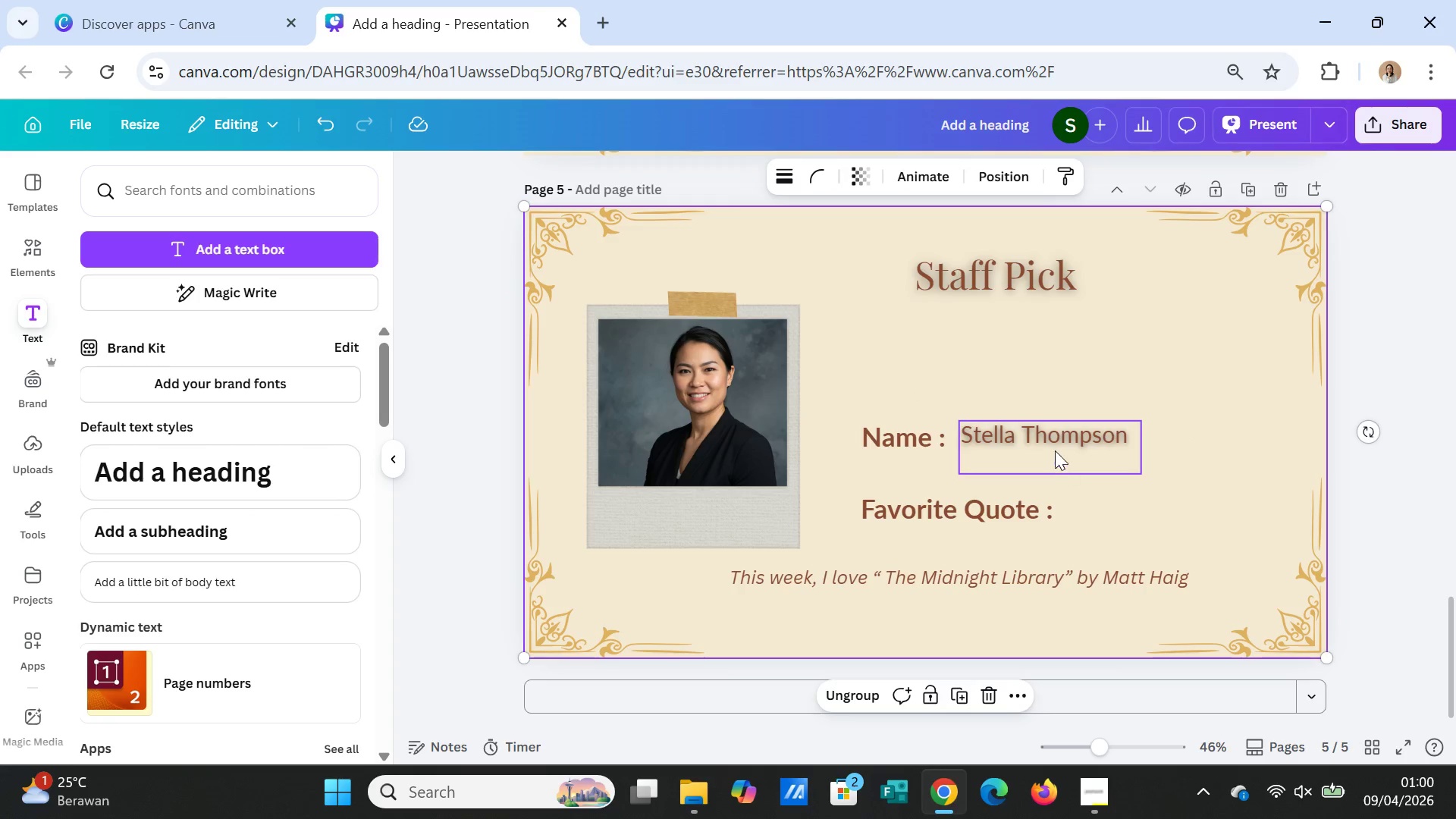 
left_click([1053, 449])
 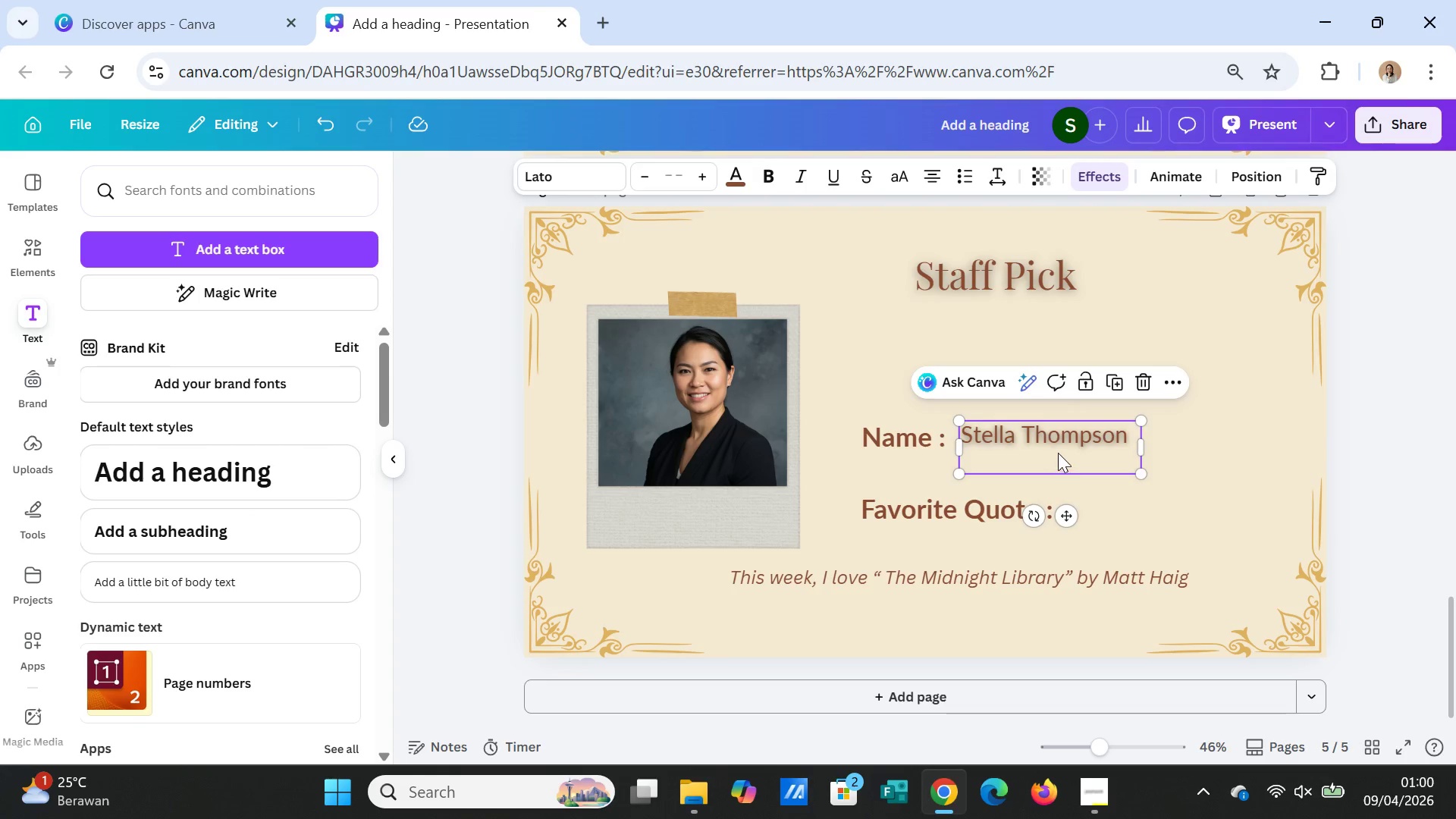 
left_click_drag(start_coordinate=[1057, 449], to_coordinate=[1057, 454])
 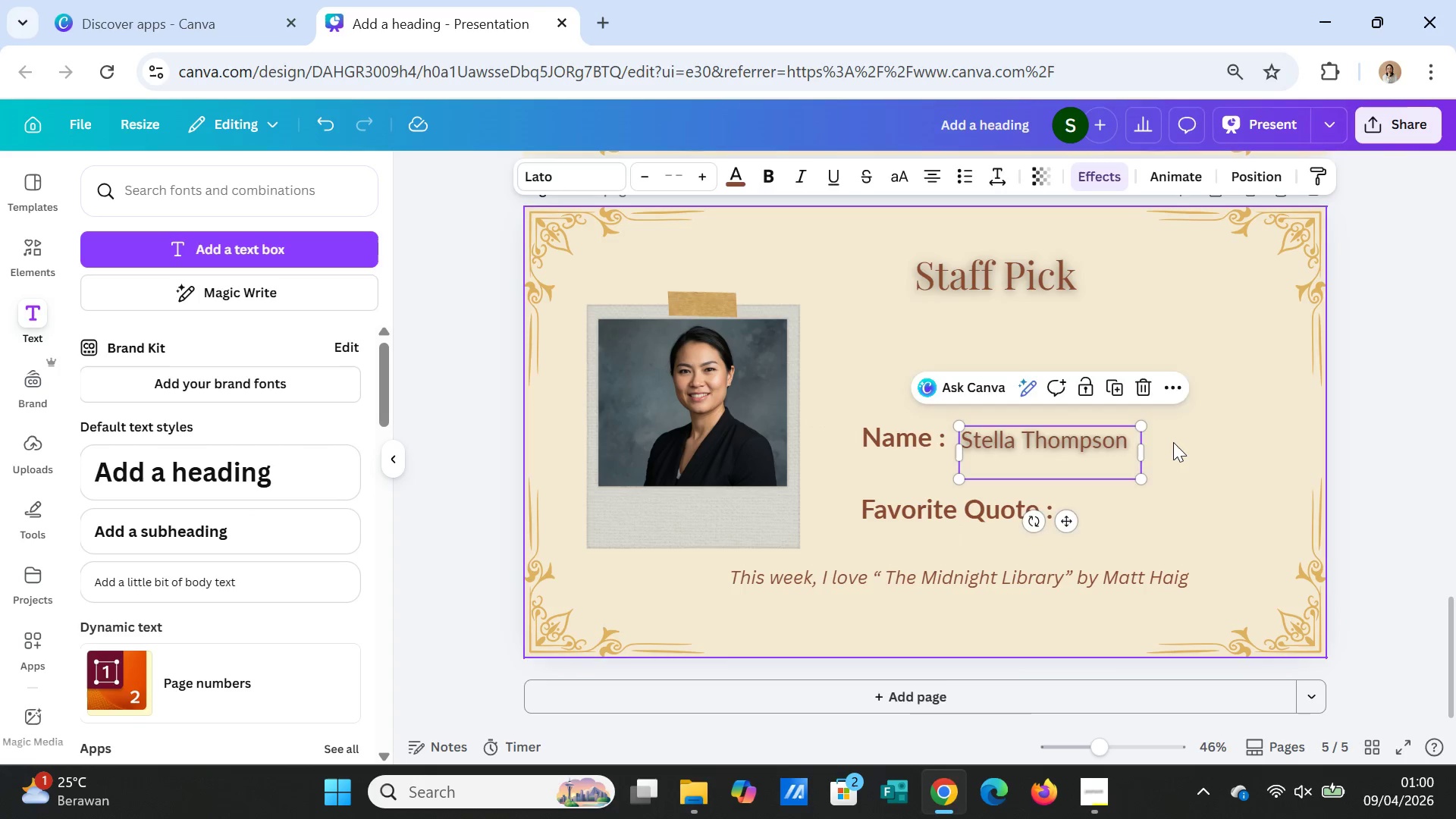 
left_click([1173, 442])
 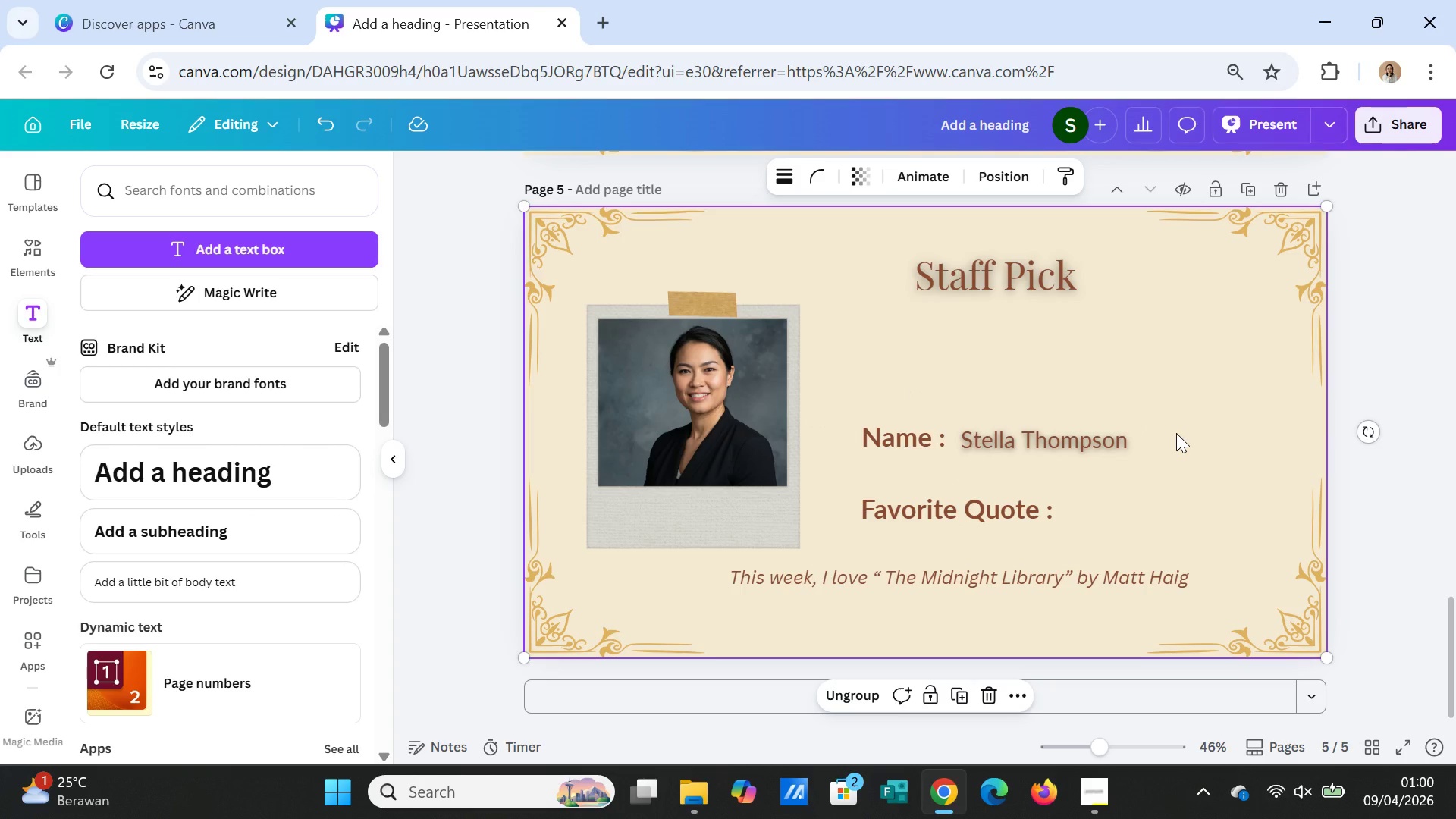 
wait(5.59)
 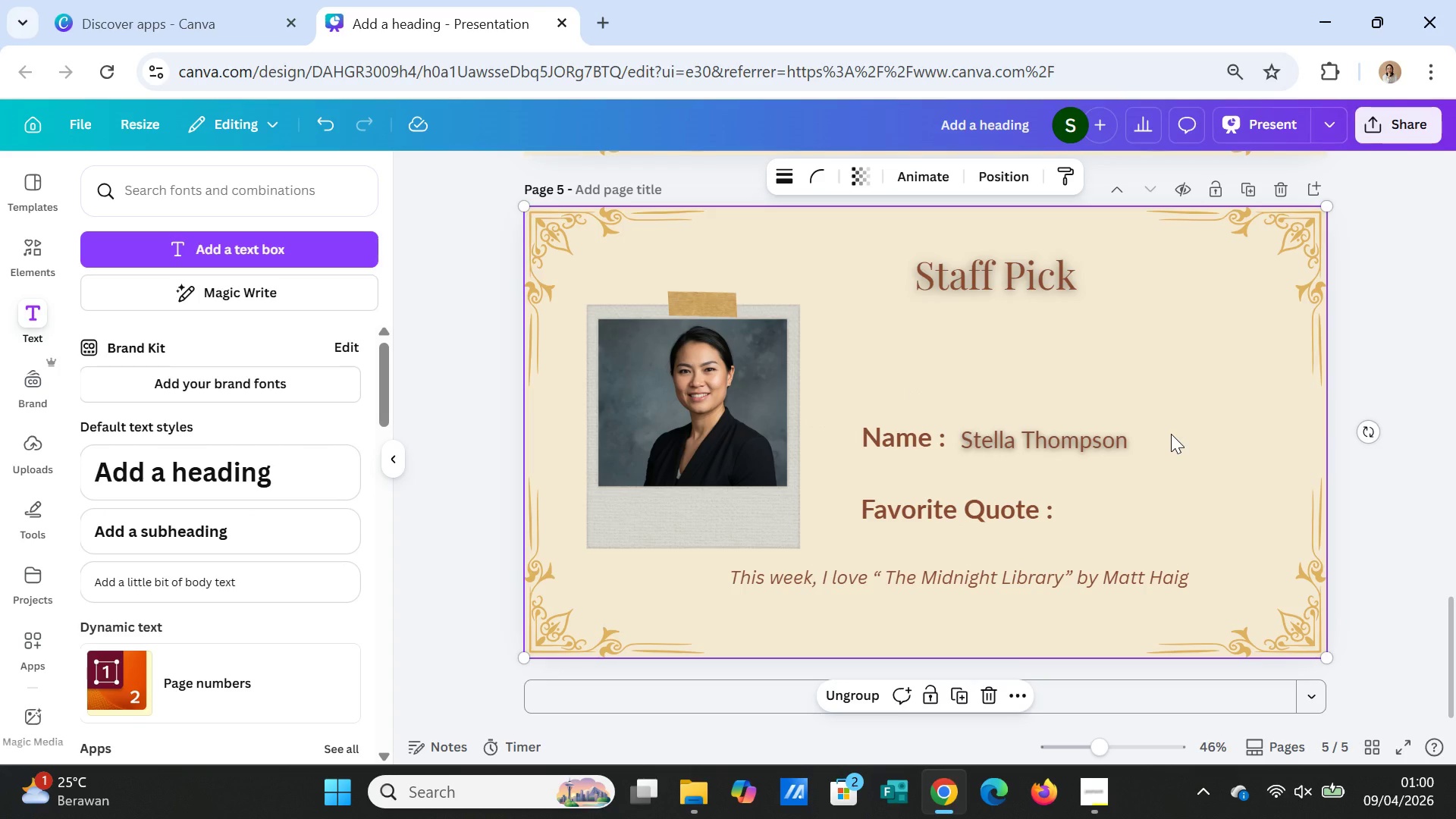 
left_click([1051, 278])
 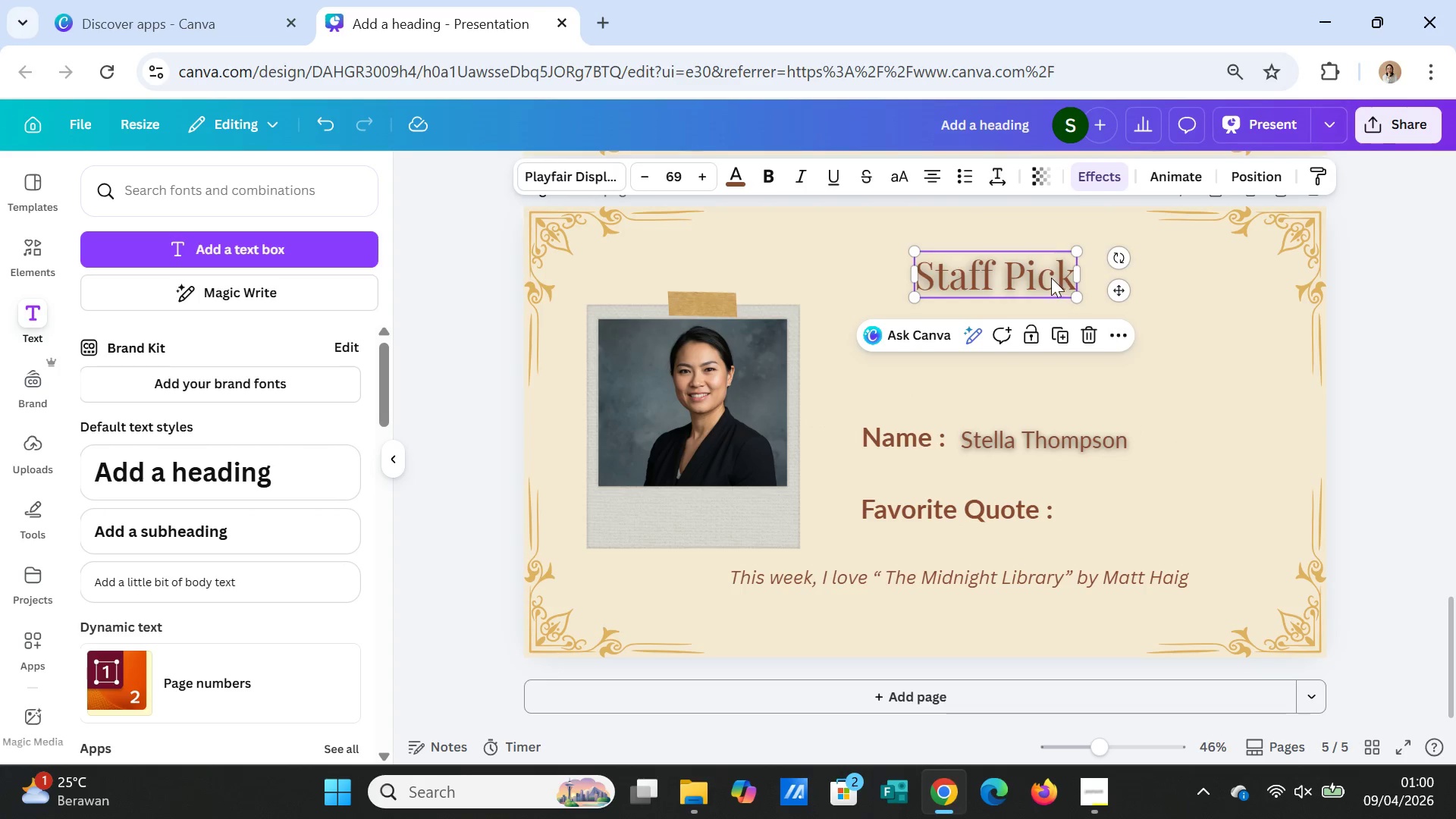 
left_click_drag(start_coordinate=[1051, 278], to_coordinate=[1078, 309])
 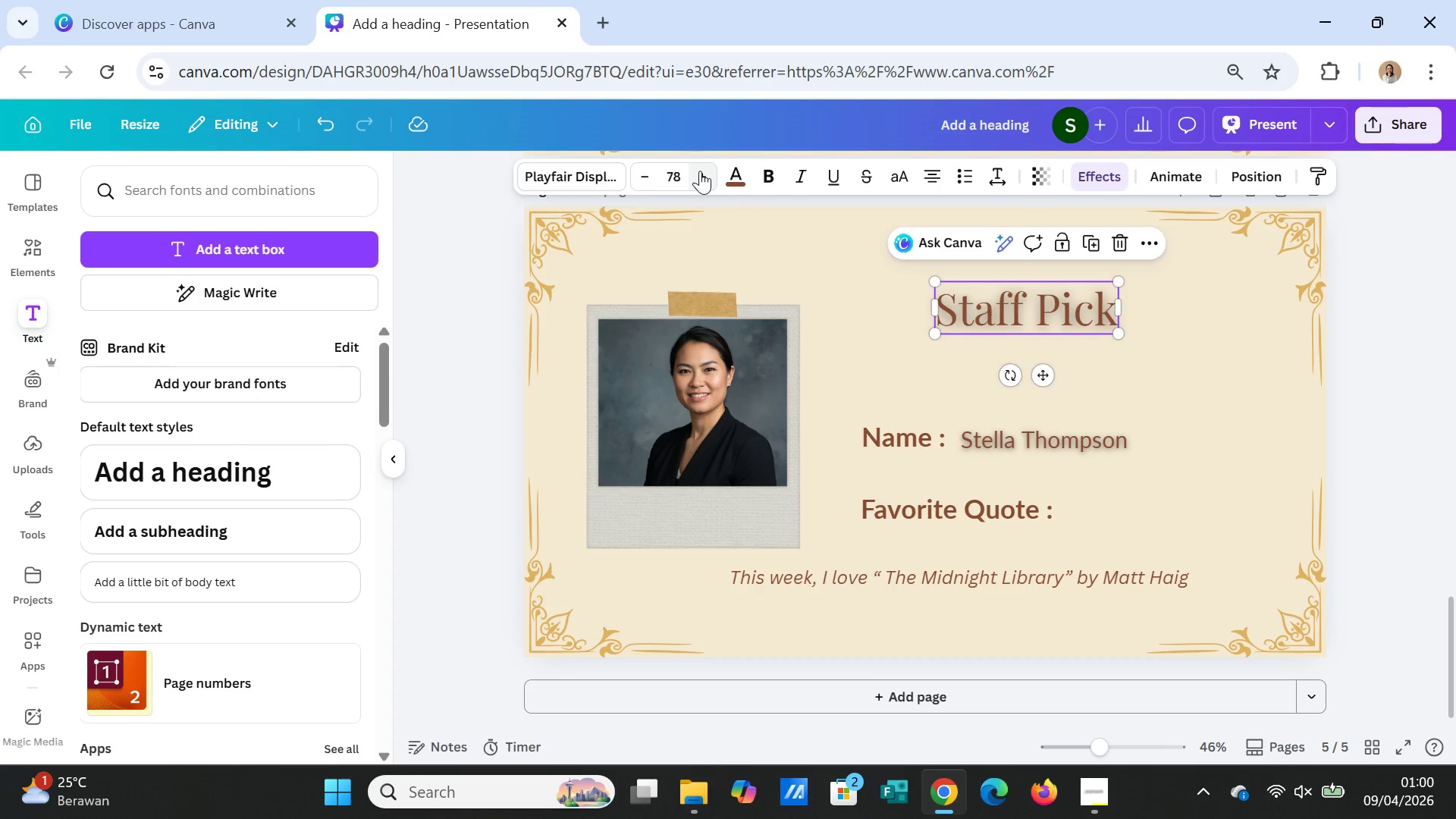 
left_click([700, 171])
 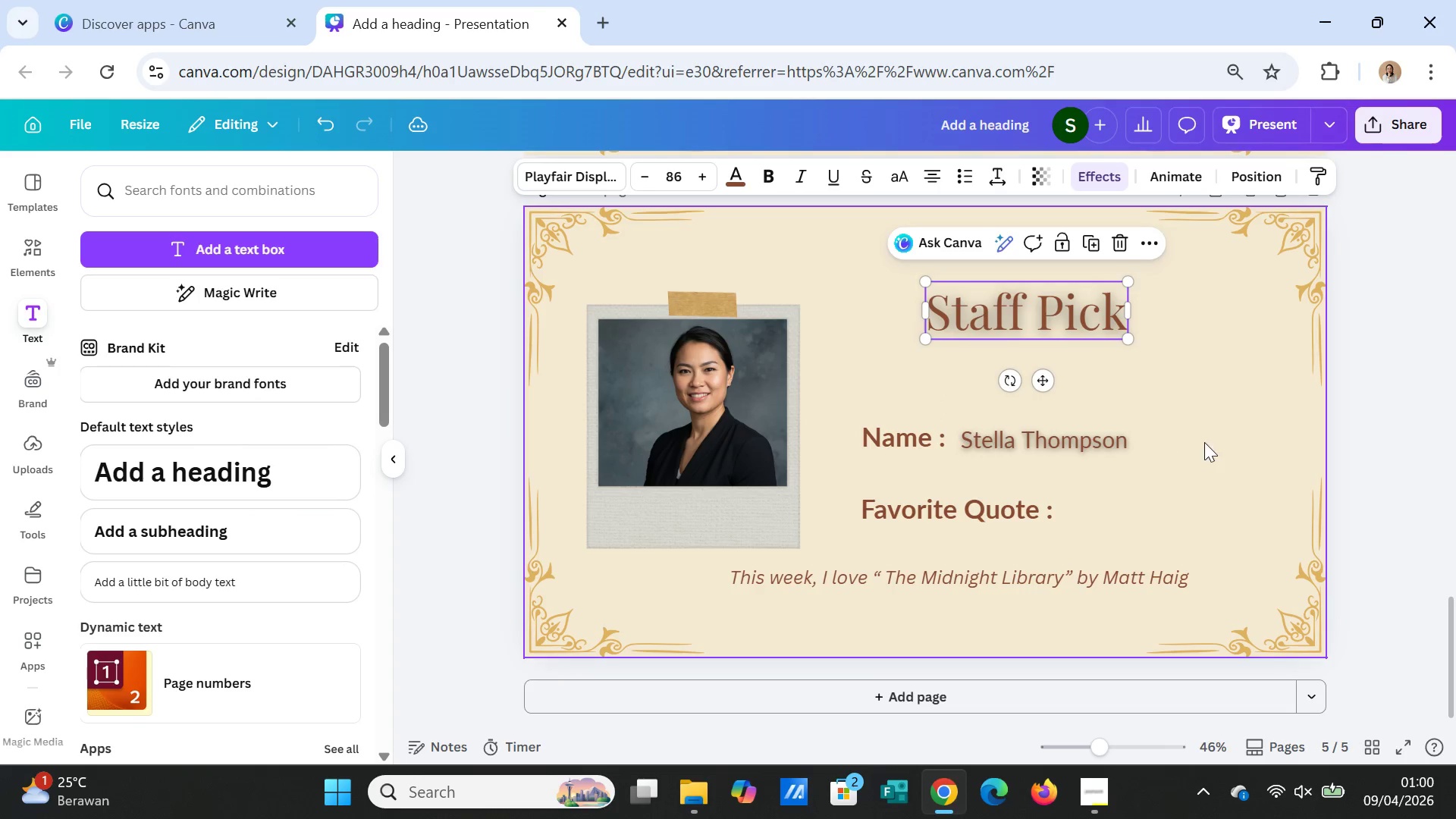 
left_click([1208, 442])
 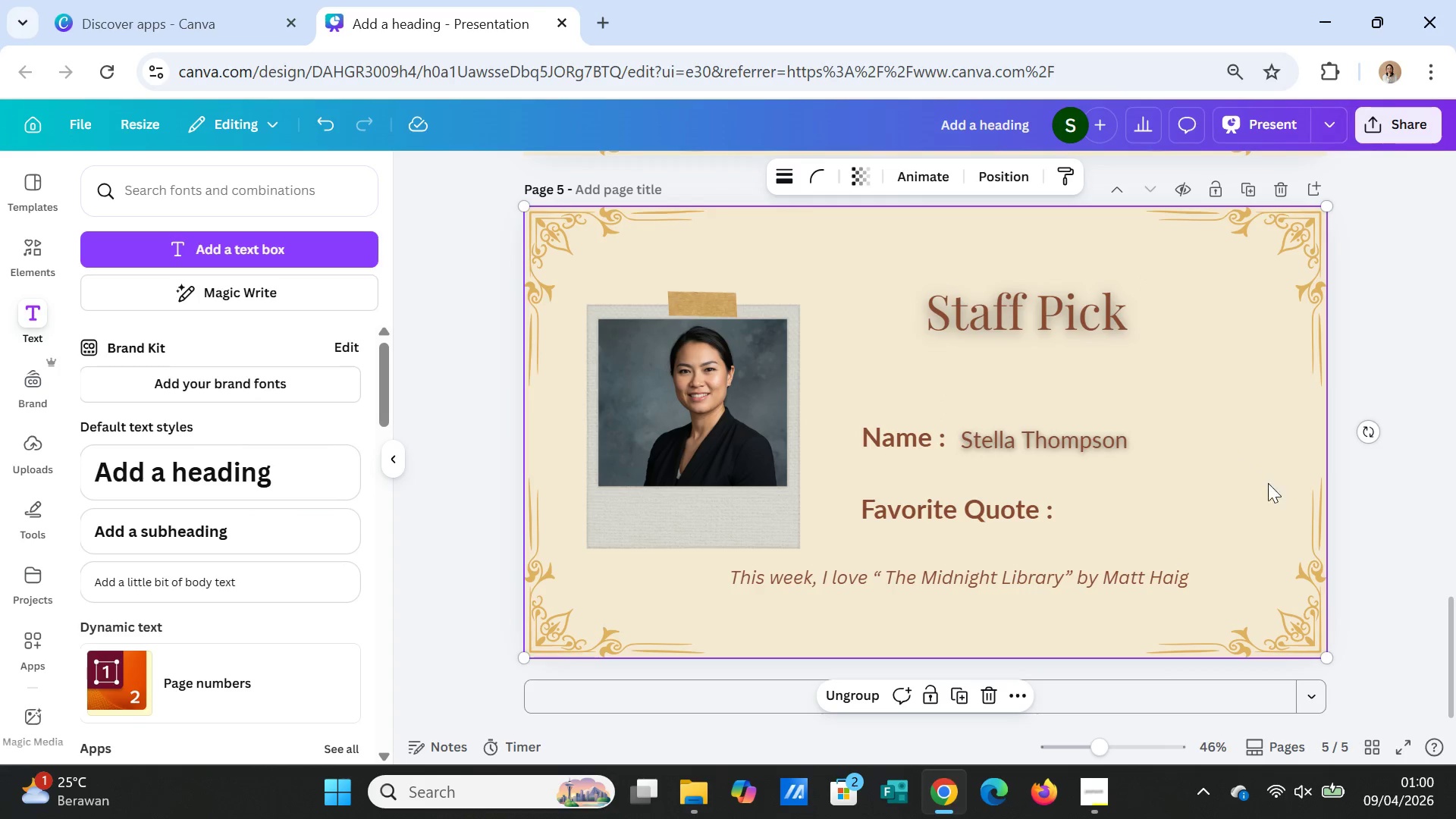 
scroll: coordinate [1287, 497], scroll_direction: up, amount: 3.0
 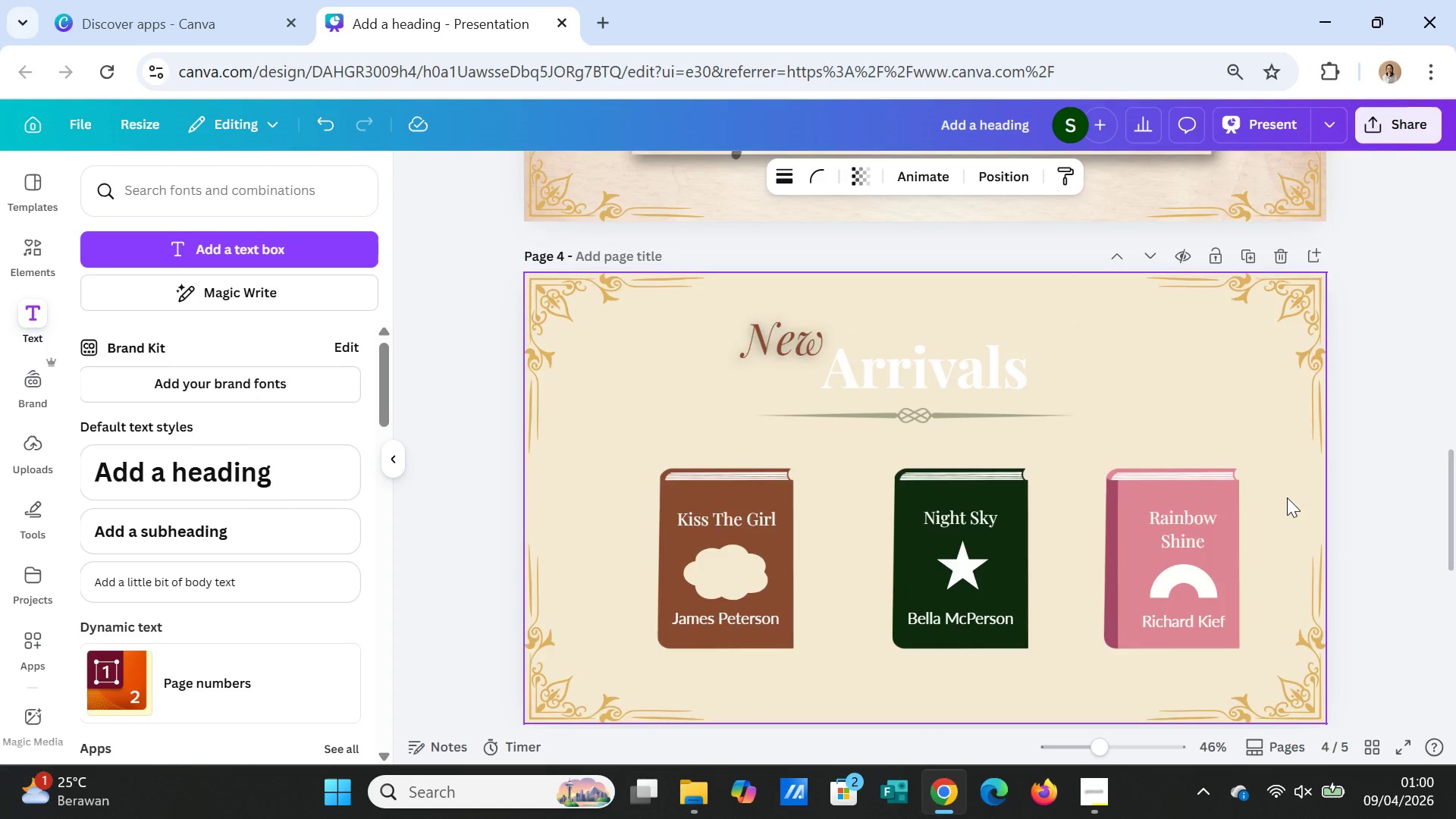 
scroll: coordinate [1287, 497], scroll_direction: down, amount: 1.0
 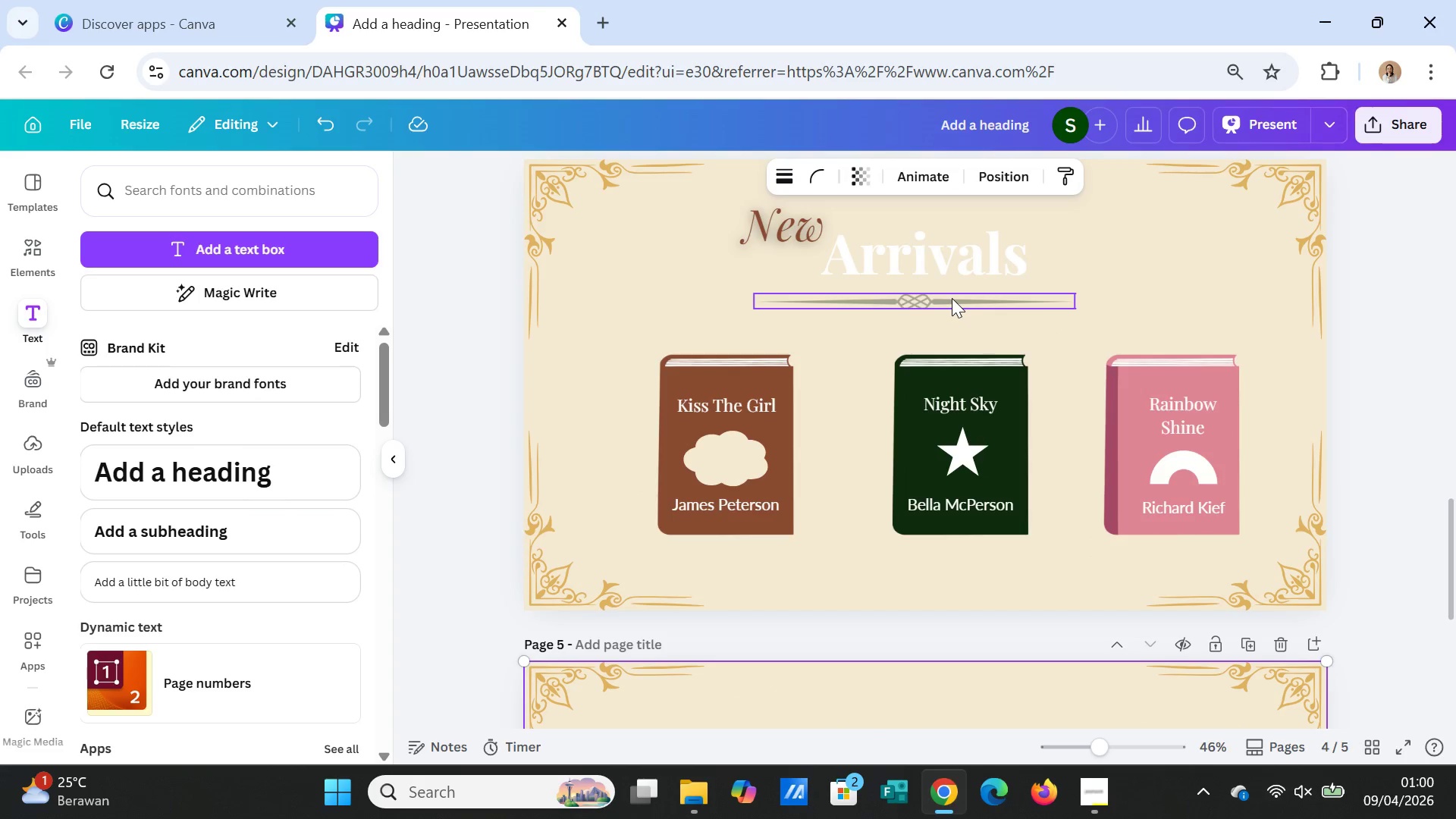 
left_click([951, 298])
 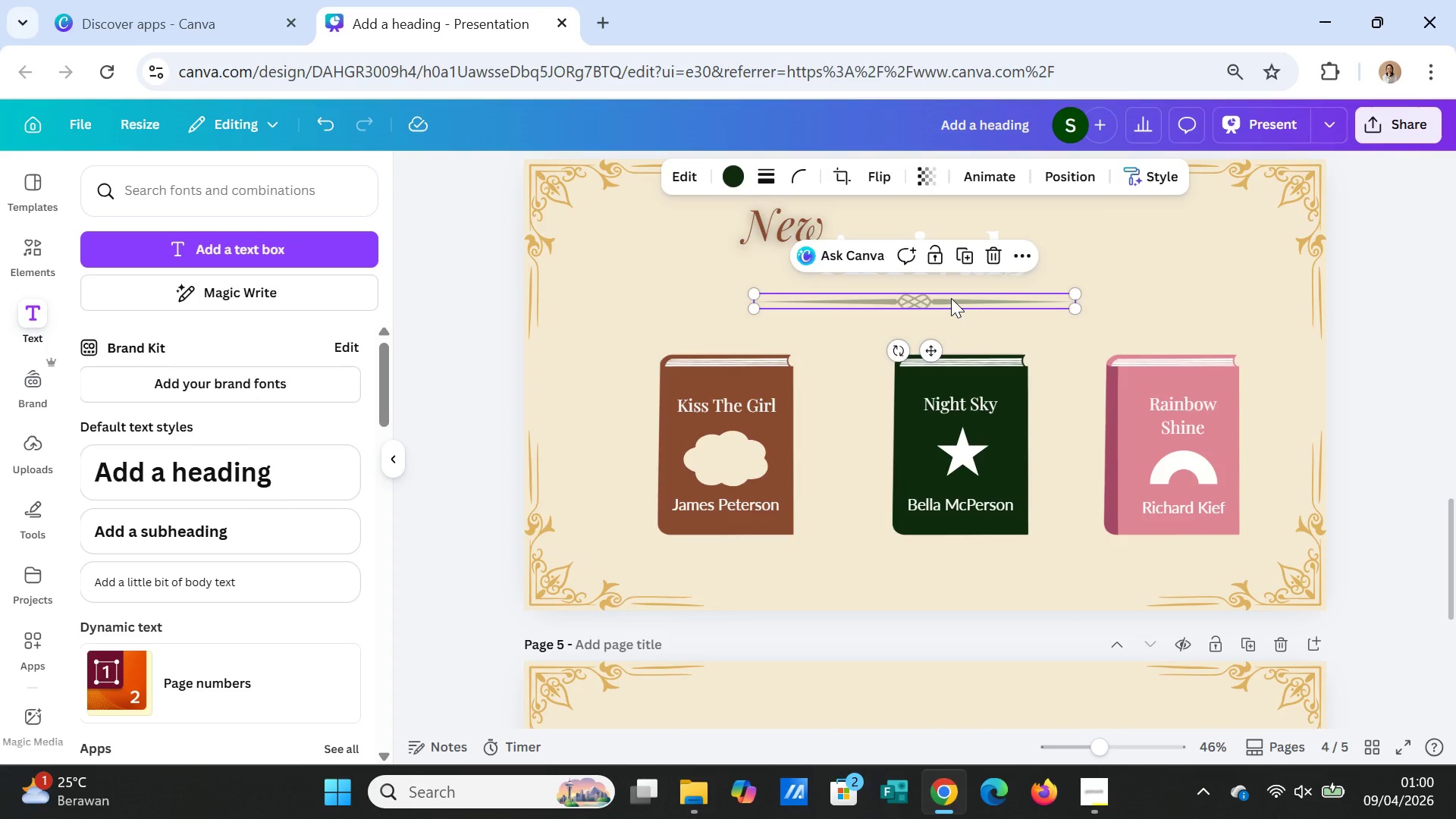 
key(Control+C)
 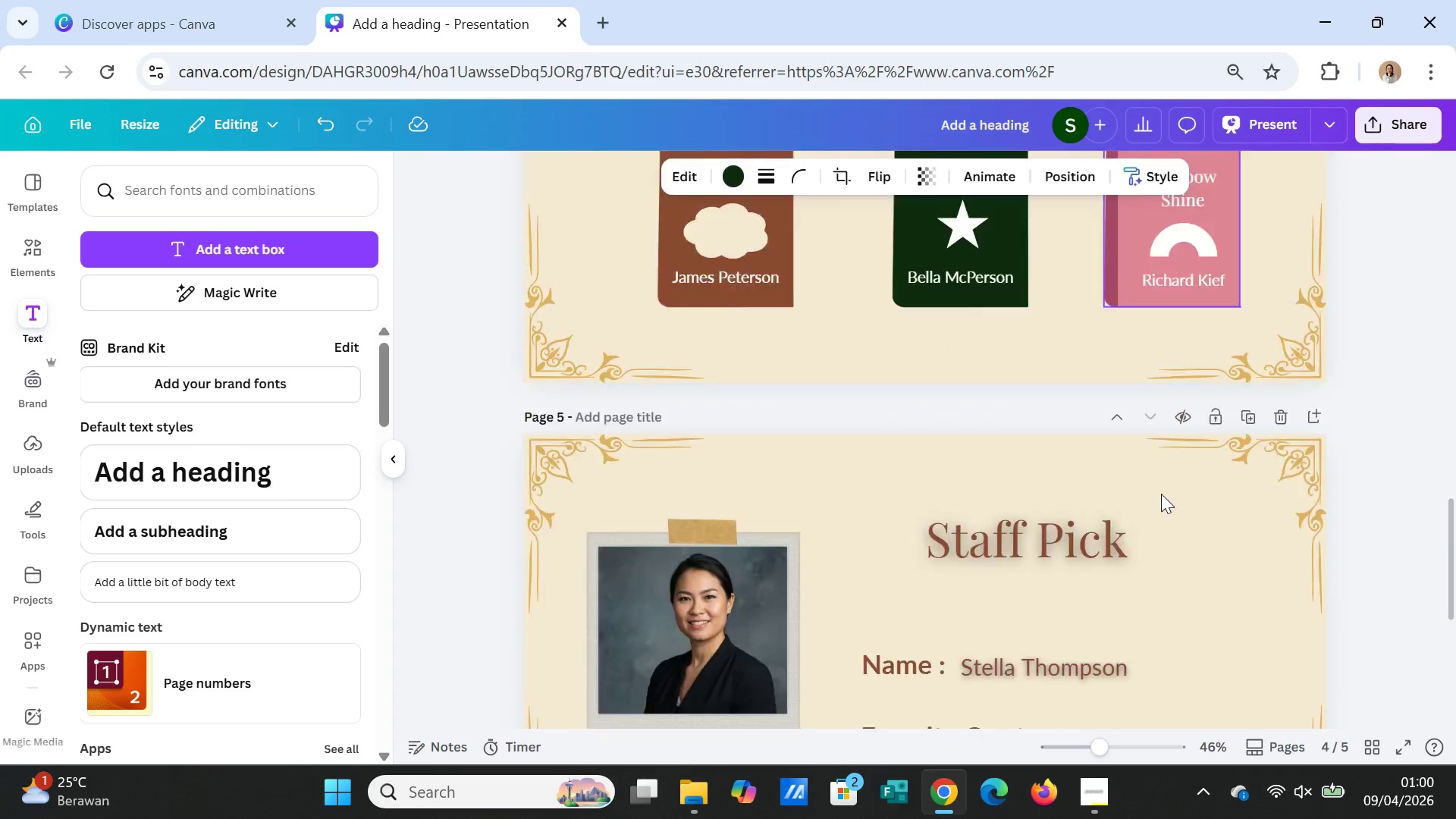 
scroll: coordinate [1161, 494], scroll_direction: down, amount: 4.0
 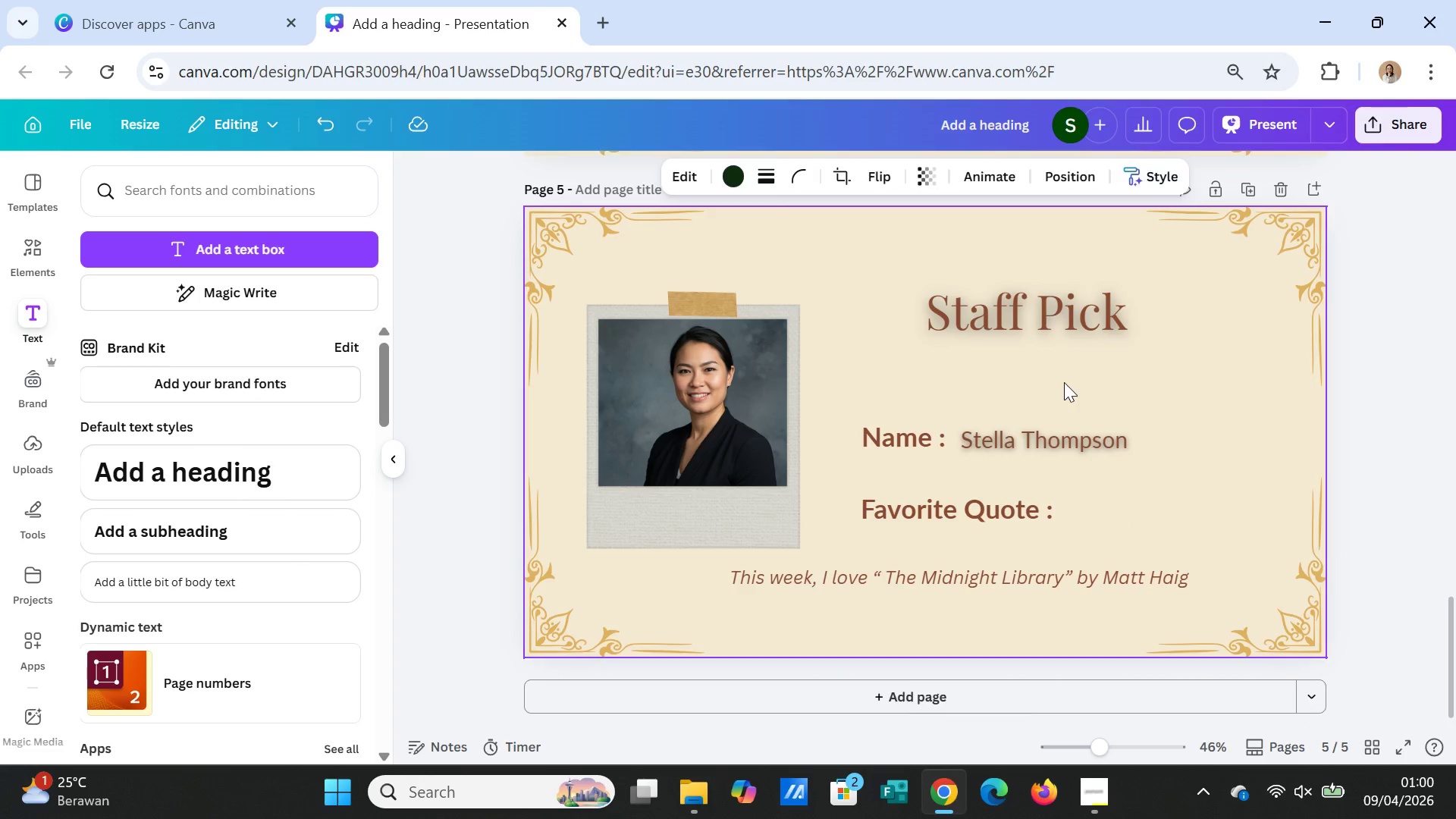 
left_click([1064, 382])
 